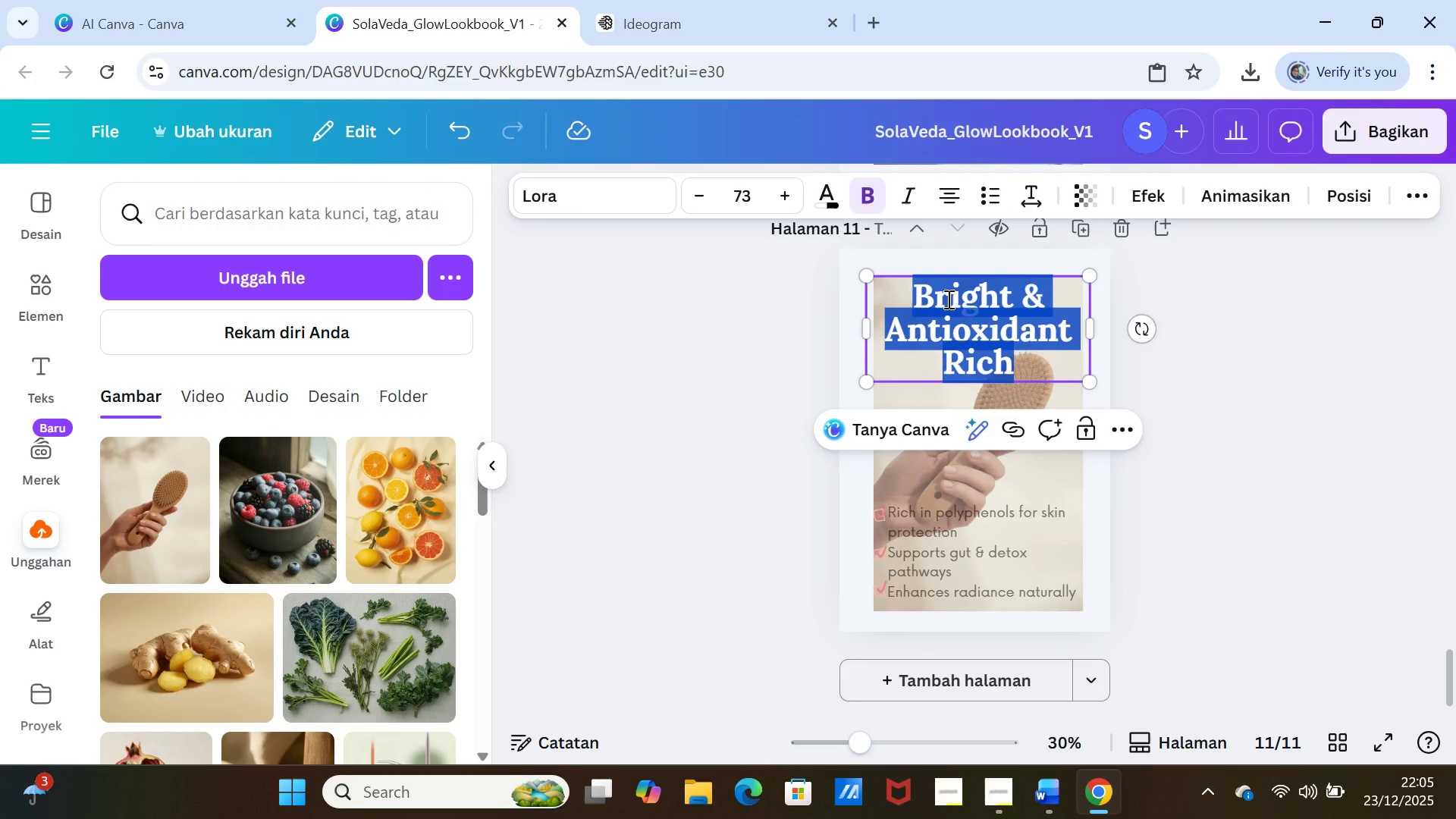 
key(Control+V)
 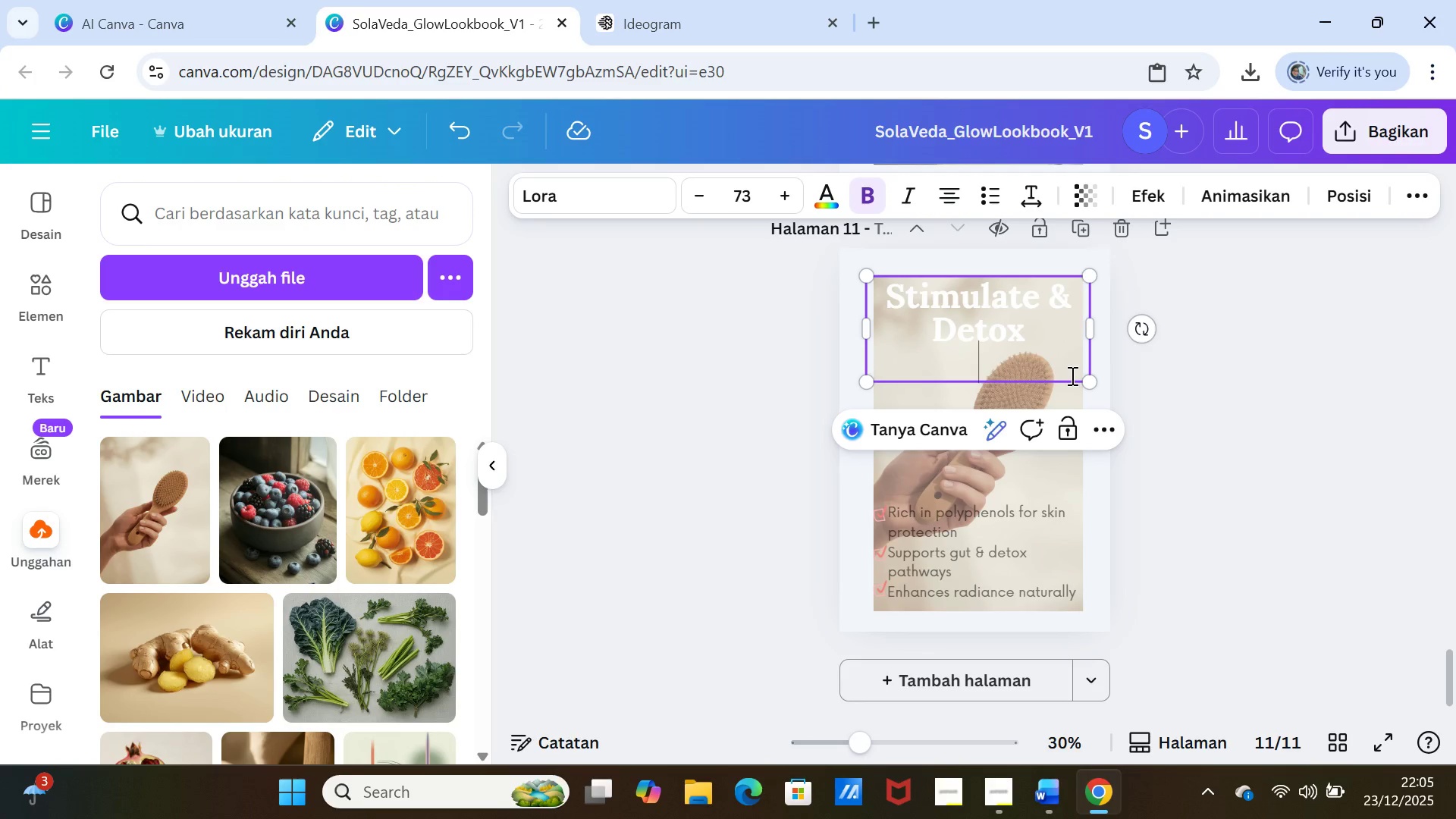 
key(Backspace)
 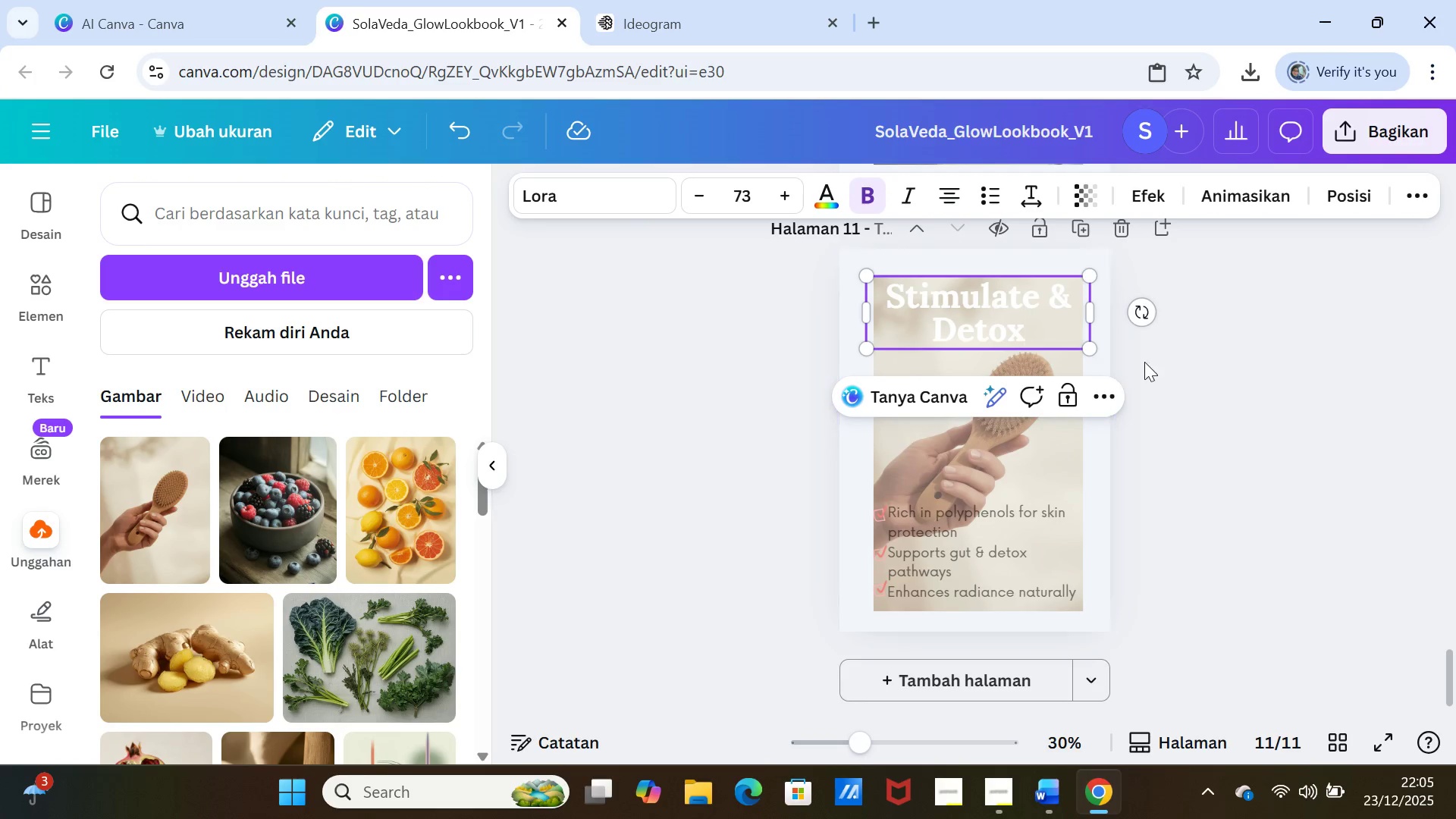 
left_click([1197, 362])
 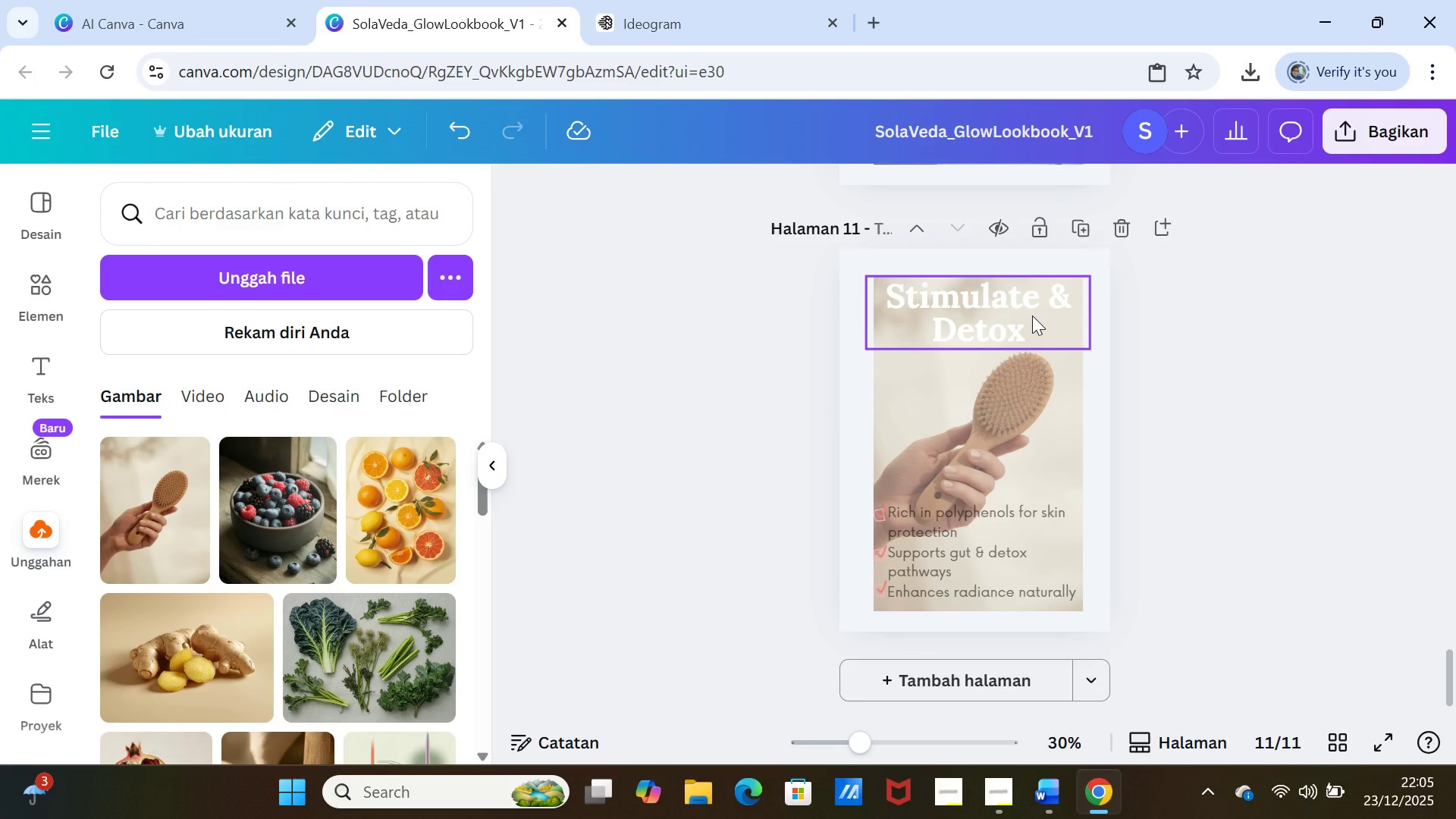 
left_click([1032, 315])
 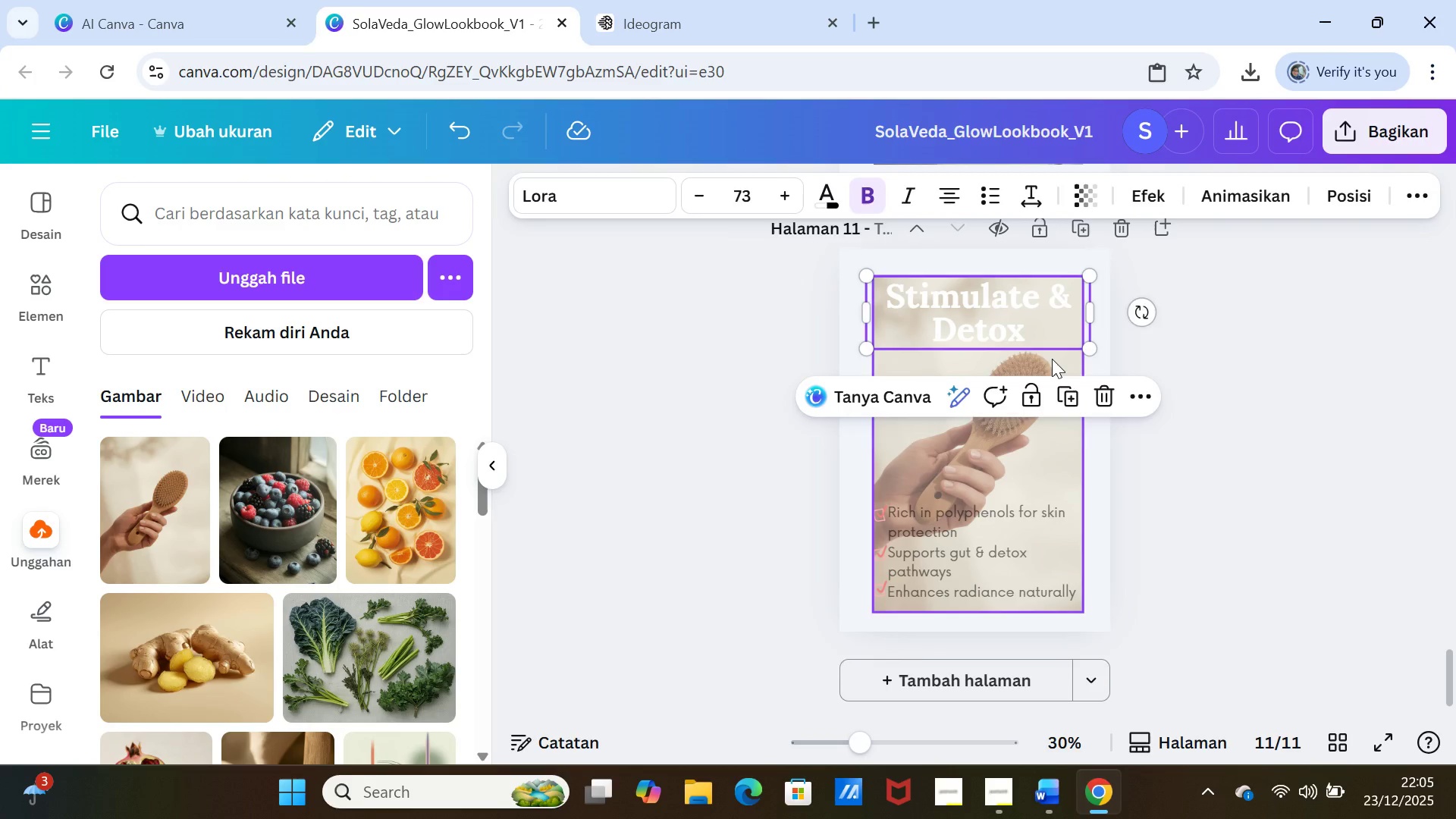 
left_click([1052, 359])
 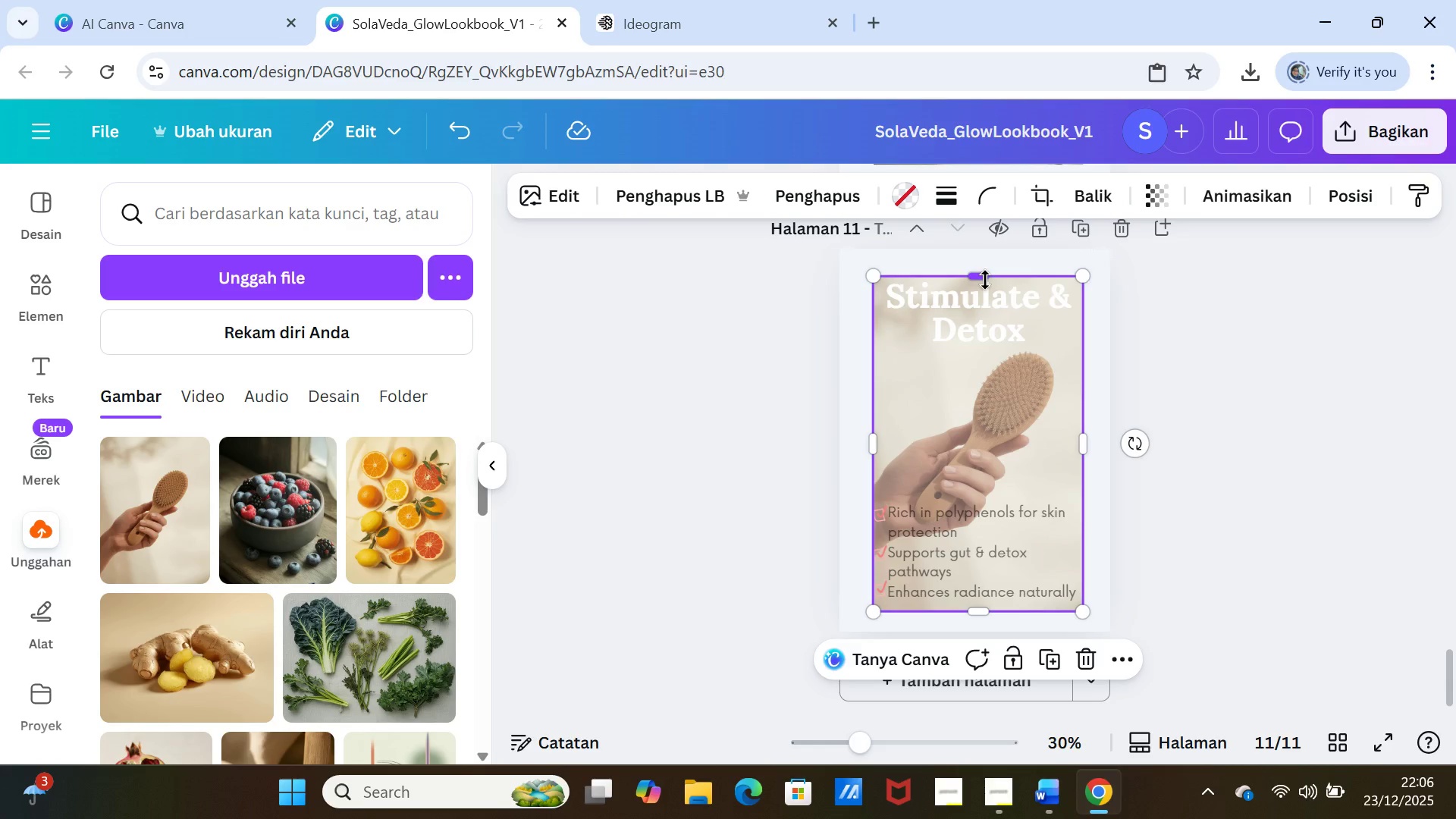 
left_click_drag(start_coordinate=[876, 273], to_coordinate=[900, 315])
 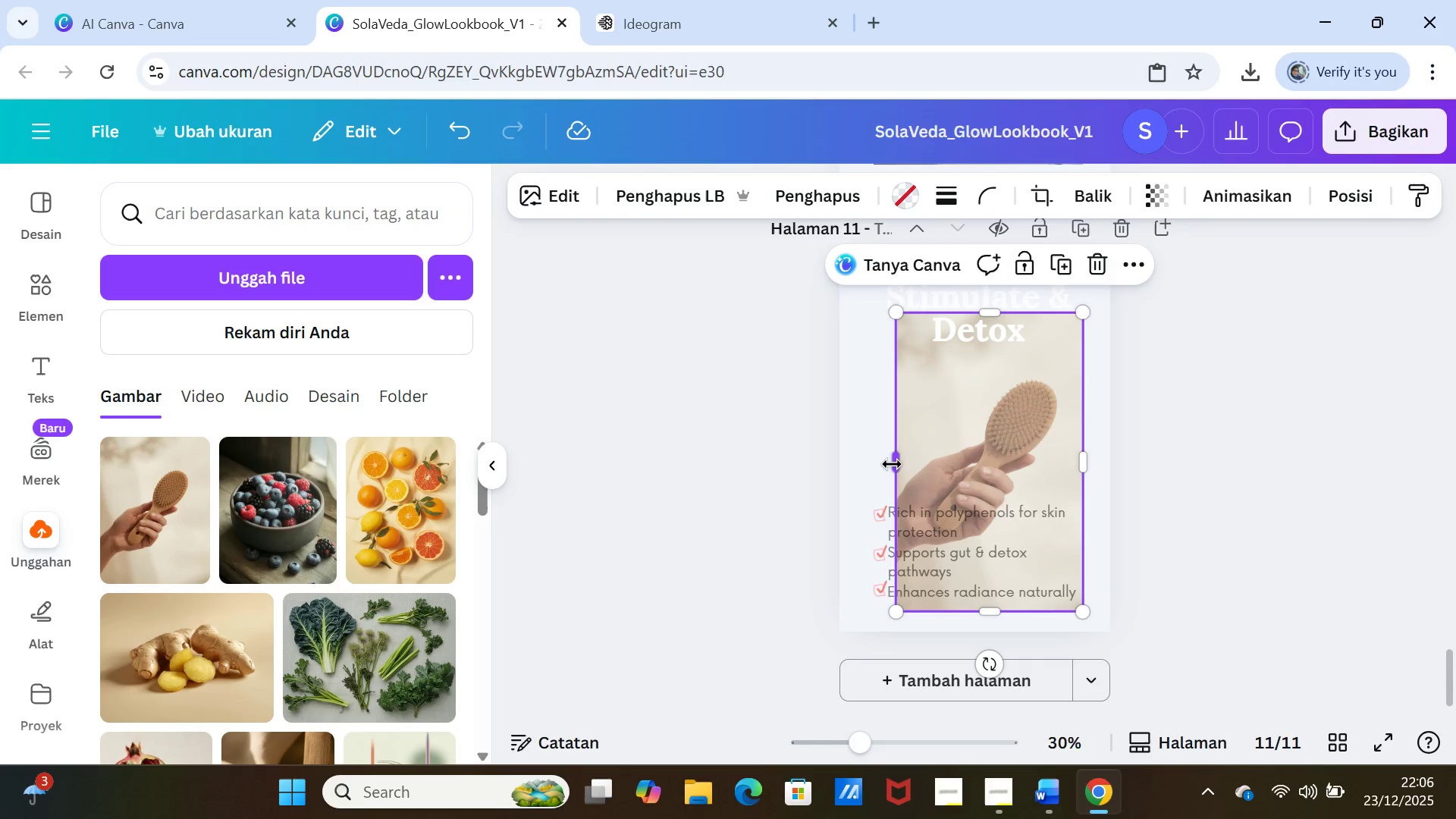 
left_click_drag(start_coordinate=[892, 464], to_coordinate=[864, 458])
 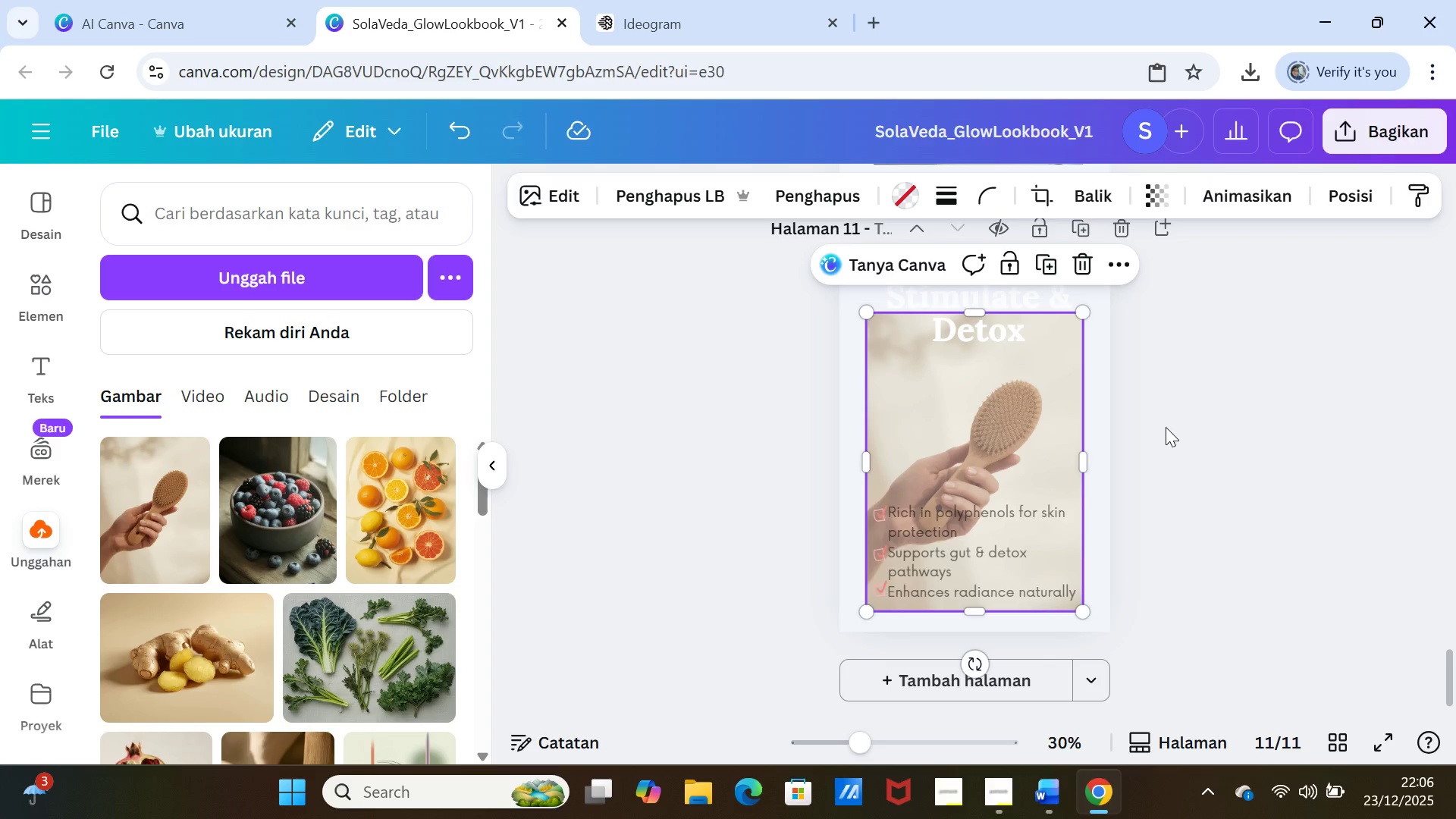 
left_click([1166, 427])
 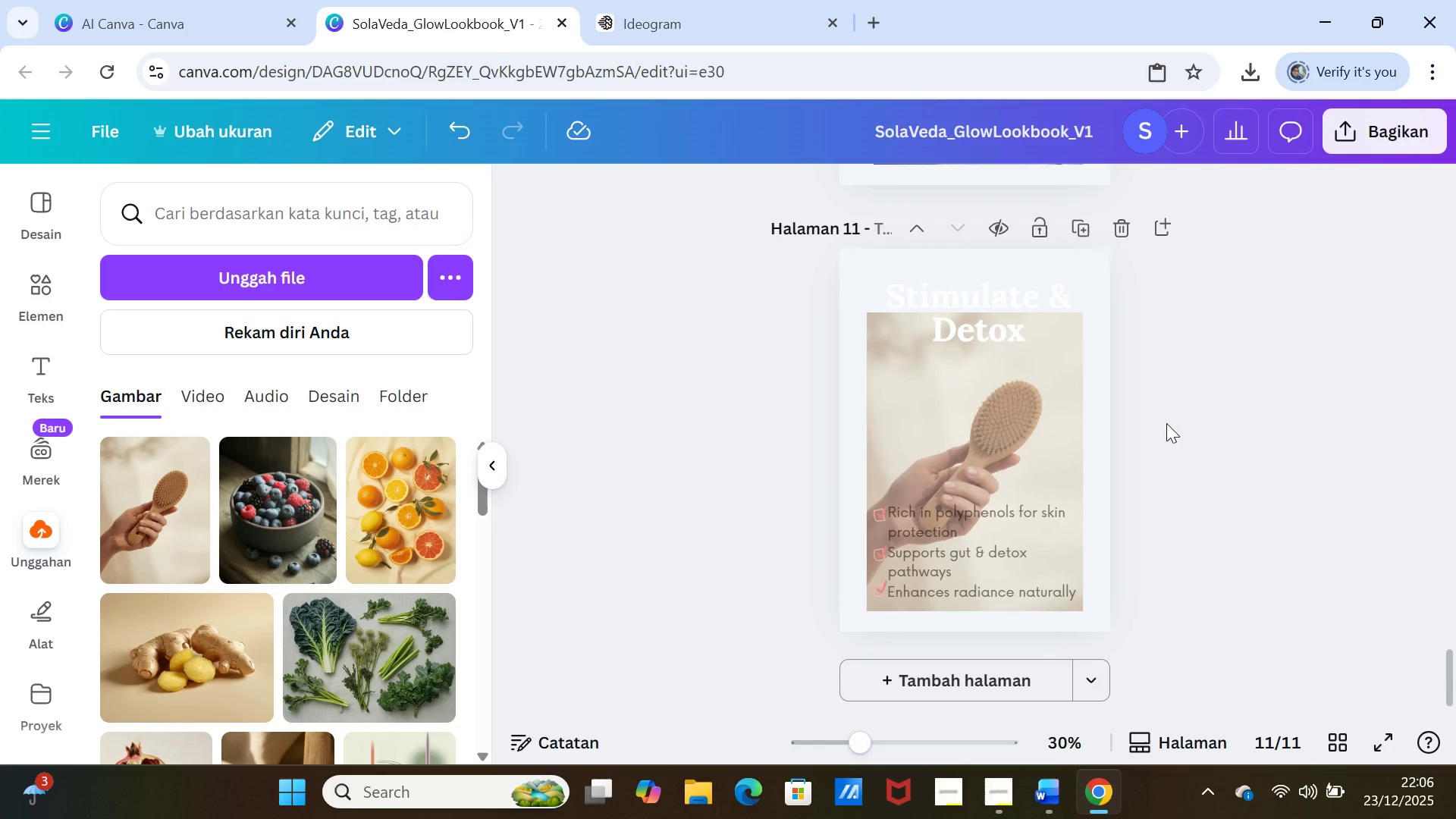 
scroll: coordinate [1166, 423], scroll_direction: up, amount: 5.0
 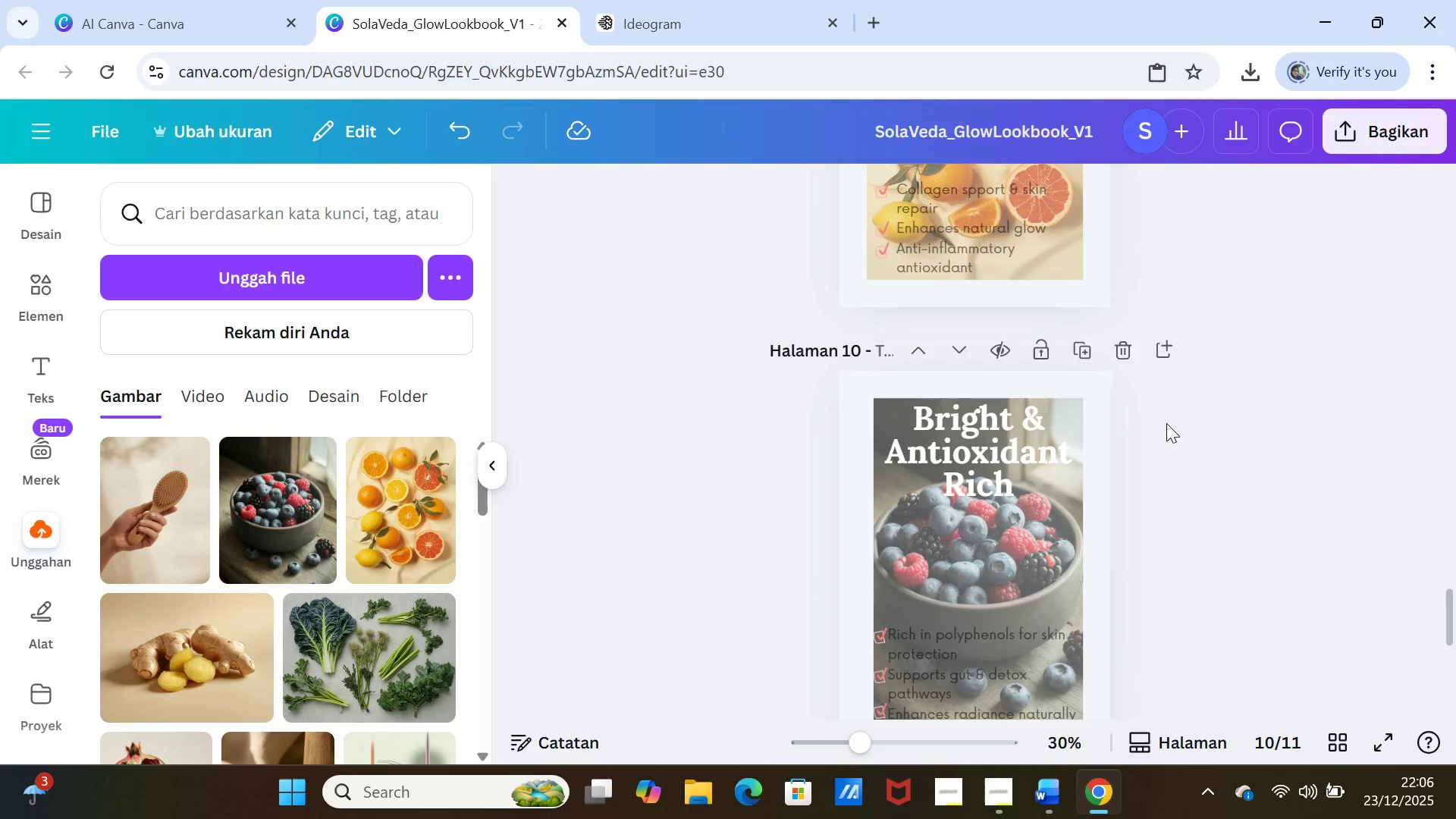 
scroll: coordinate [1166, 422], scroll_direction: down, amount: 5.0
 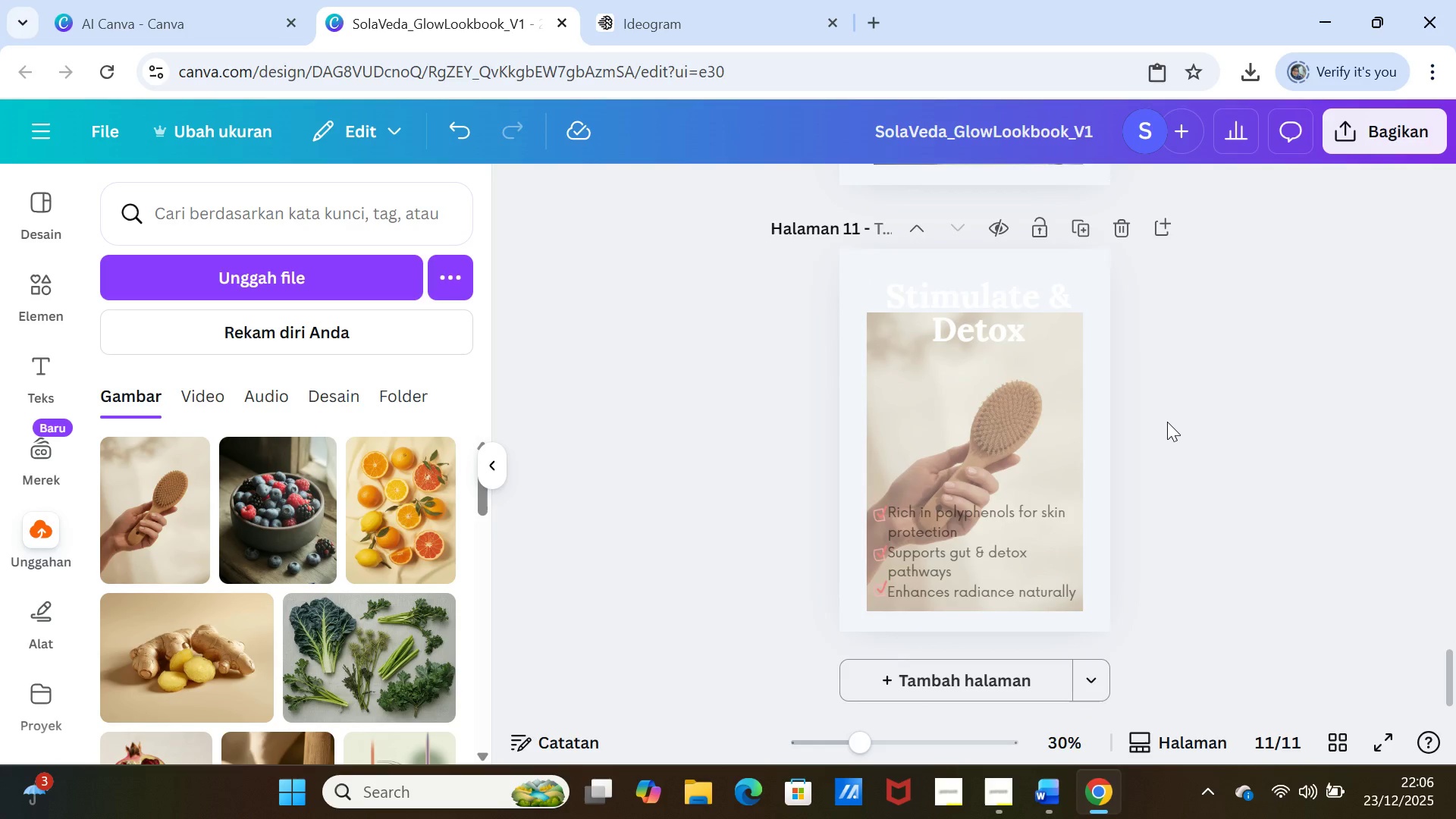 
scroll: coordinate [1167, 422], scroll_direction: up, amount: 1.0
 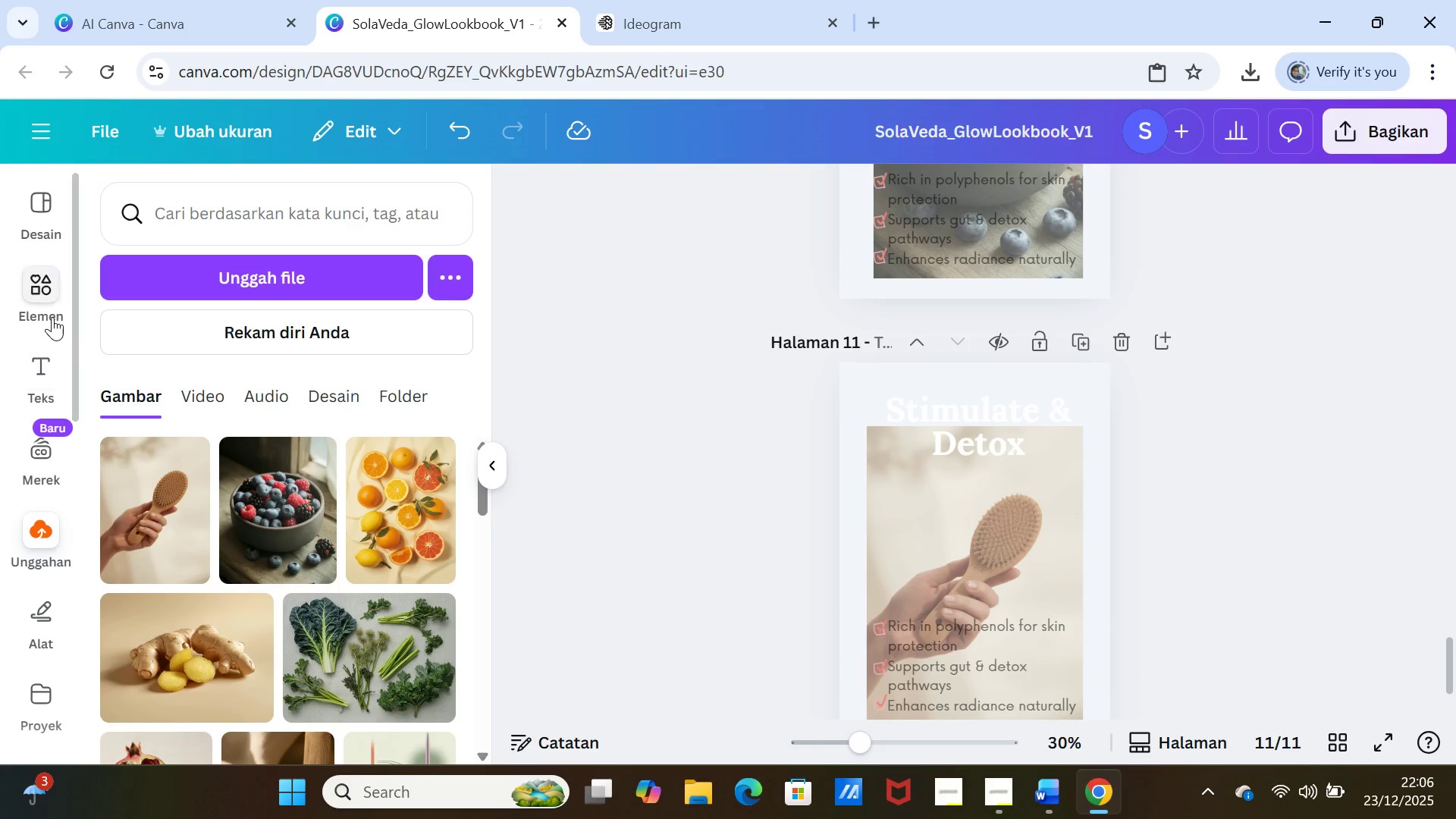 
left_click([46, 300])
 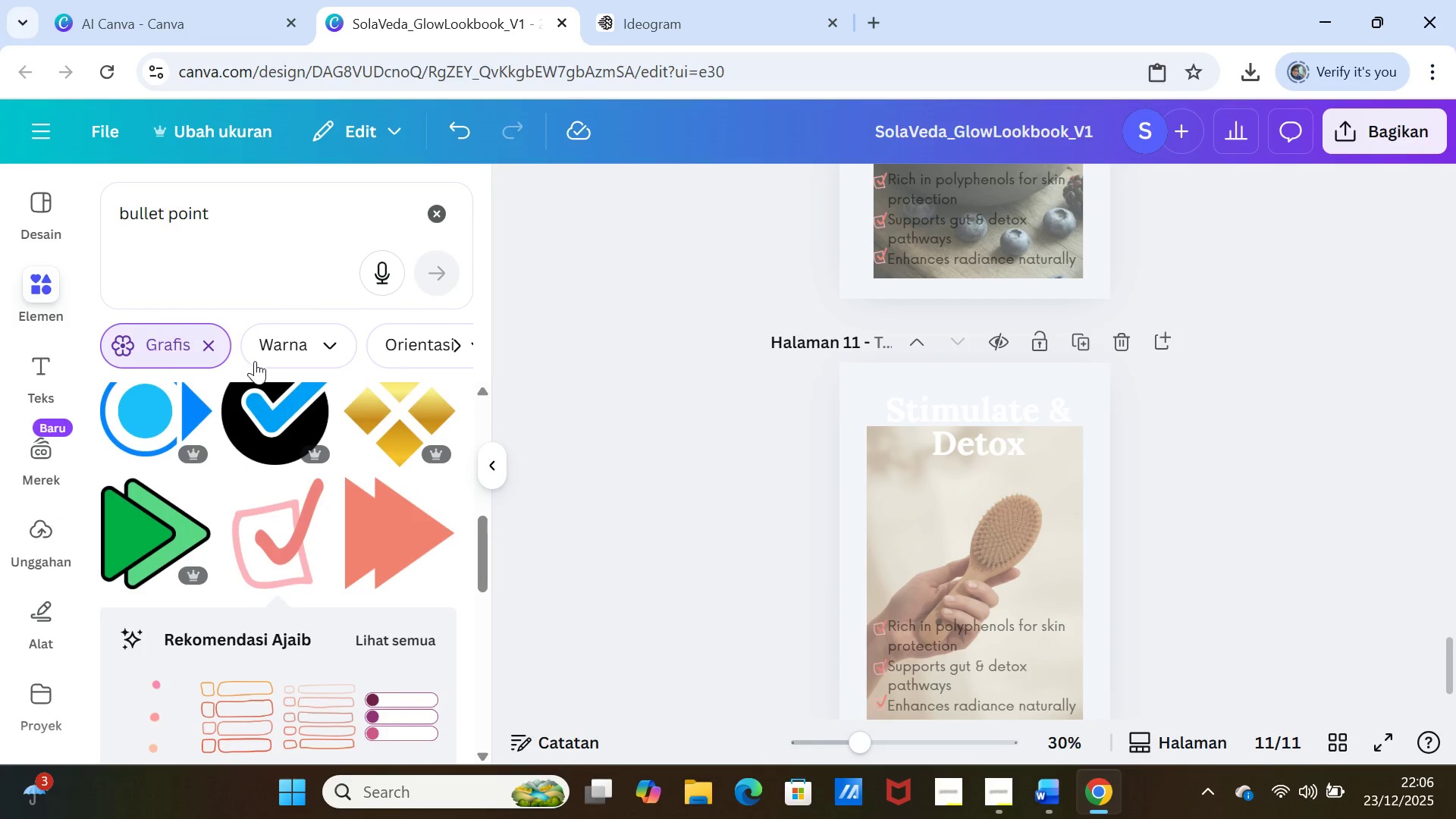 
scroll: coordinate [369, 500], scroll_direction: up, amount: 3.0
 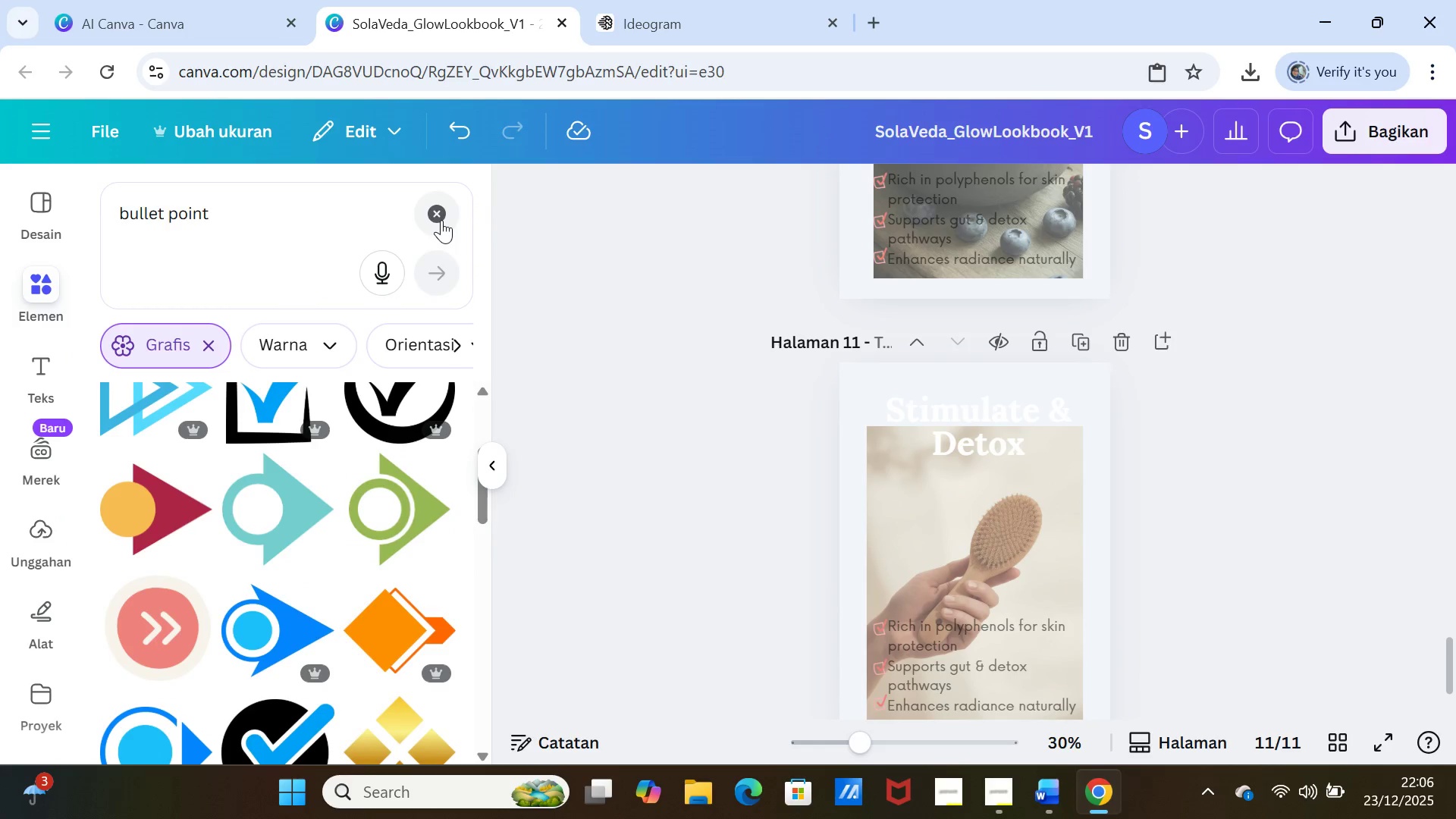 
left_click([441, 206])
 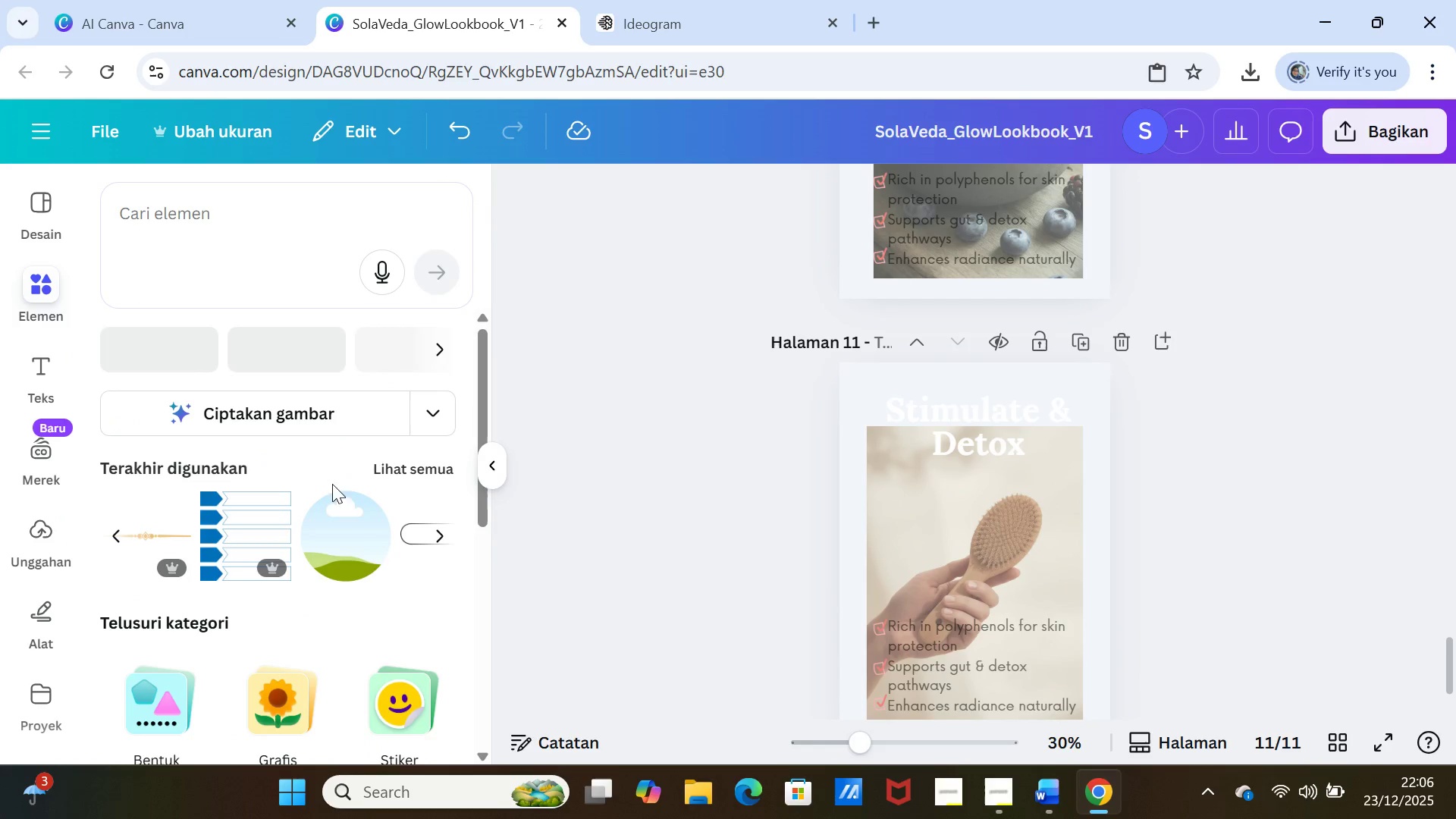 
scroll: coordinate [355, 560], scroll_direction: up, amount: 2.0
 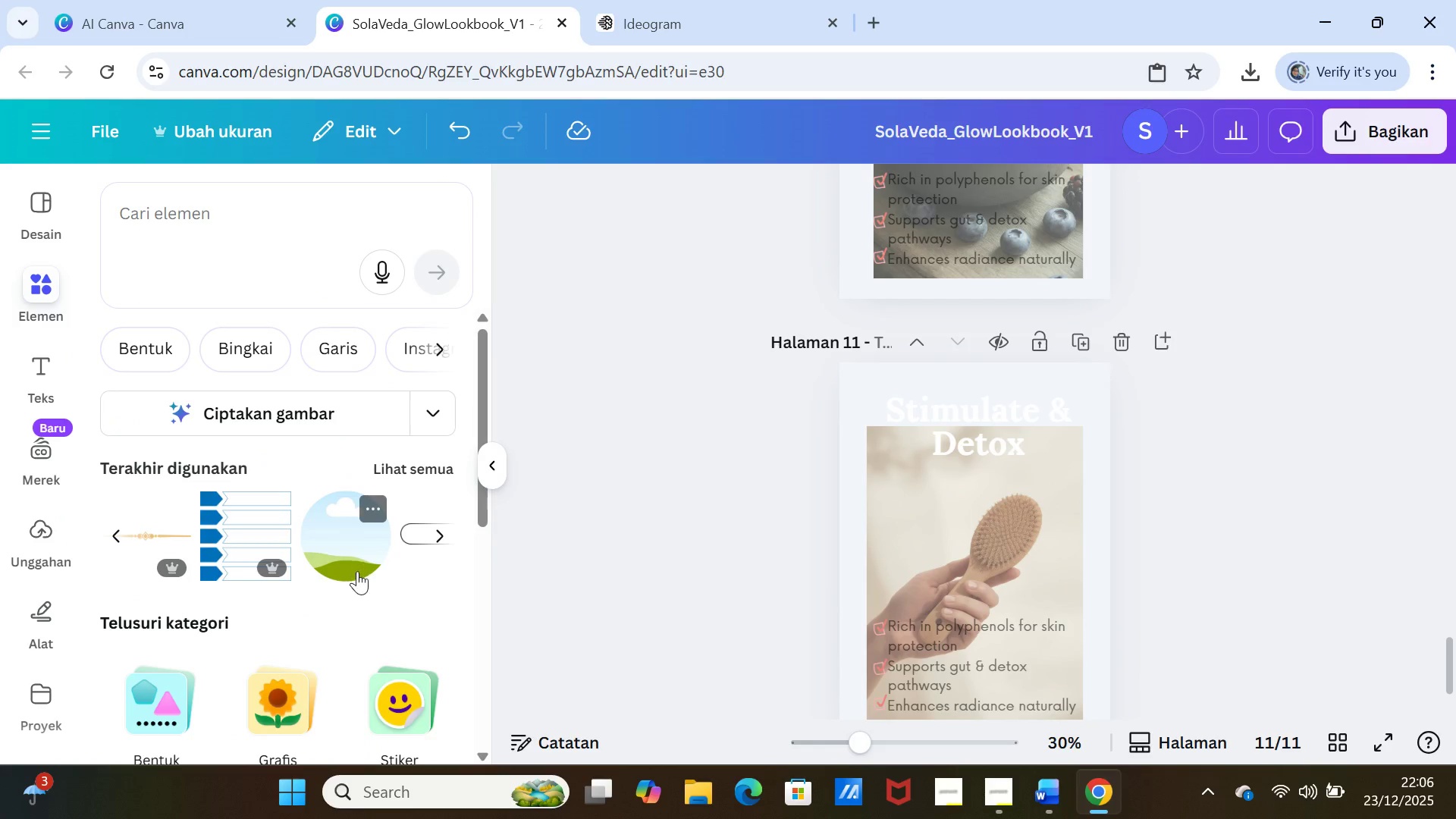 
scroll: coordinate [398, 492], scroll_direction: none, amount: 0.0
 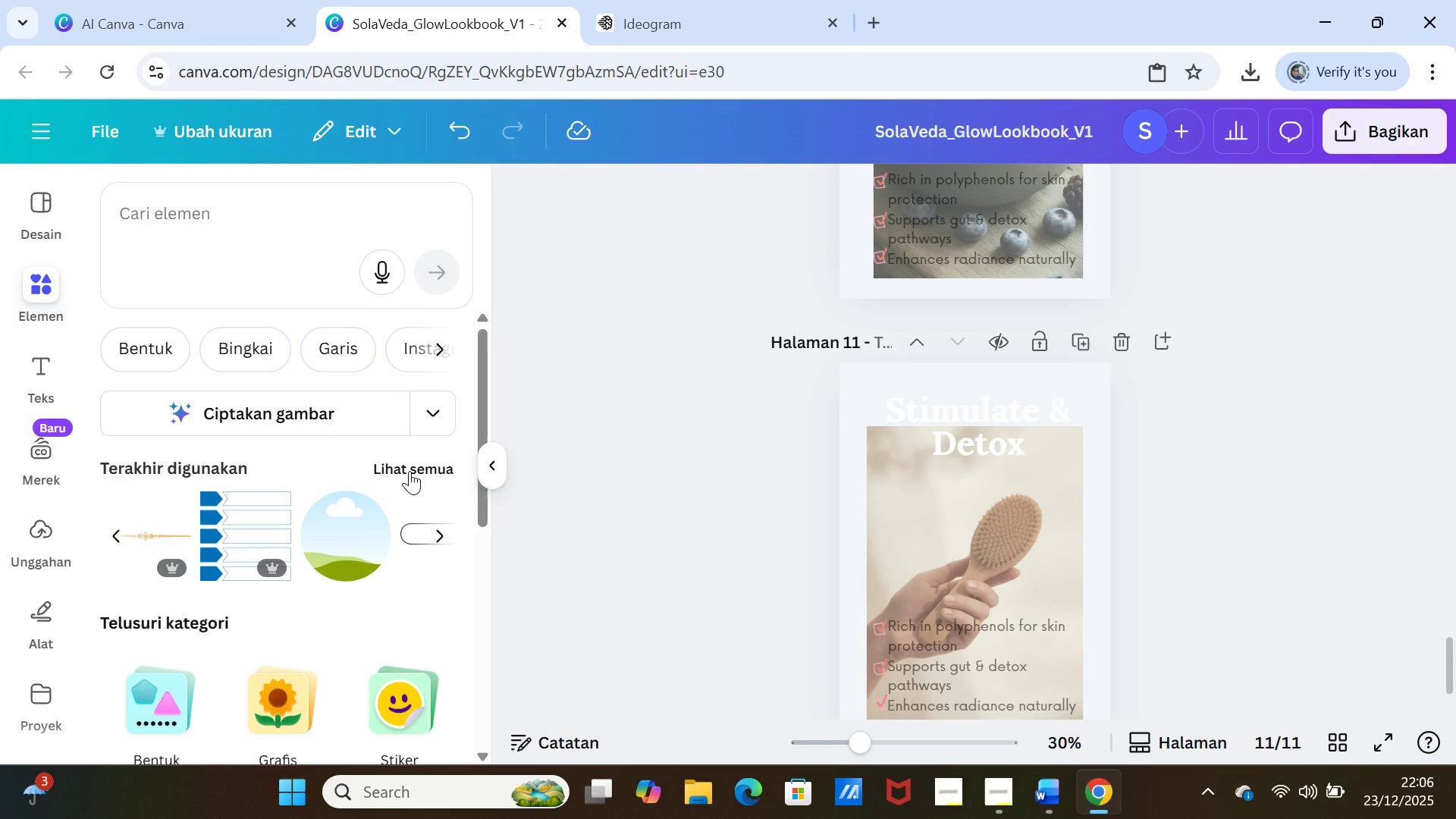 
left_click([410, 471])
 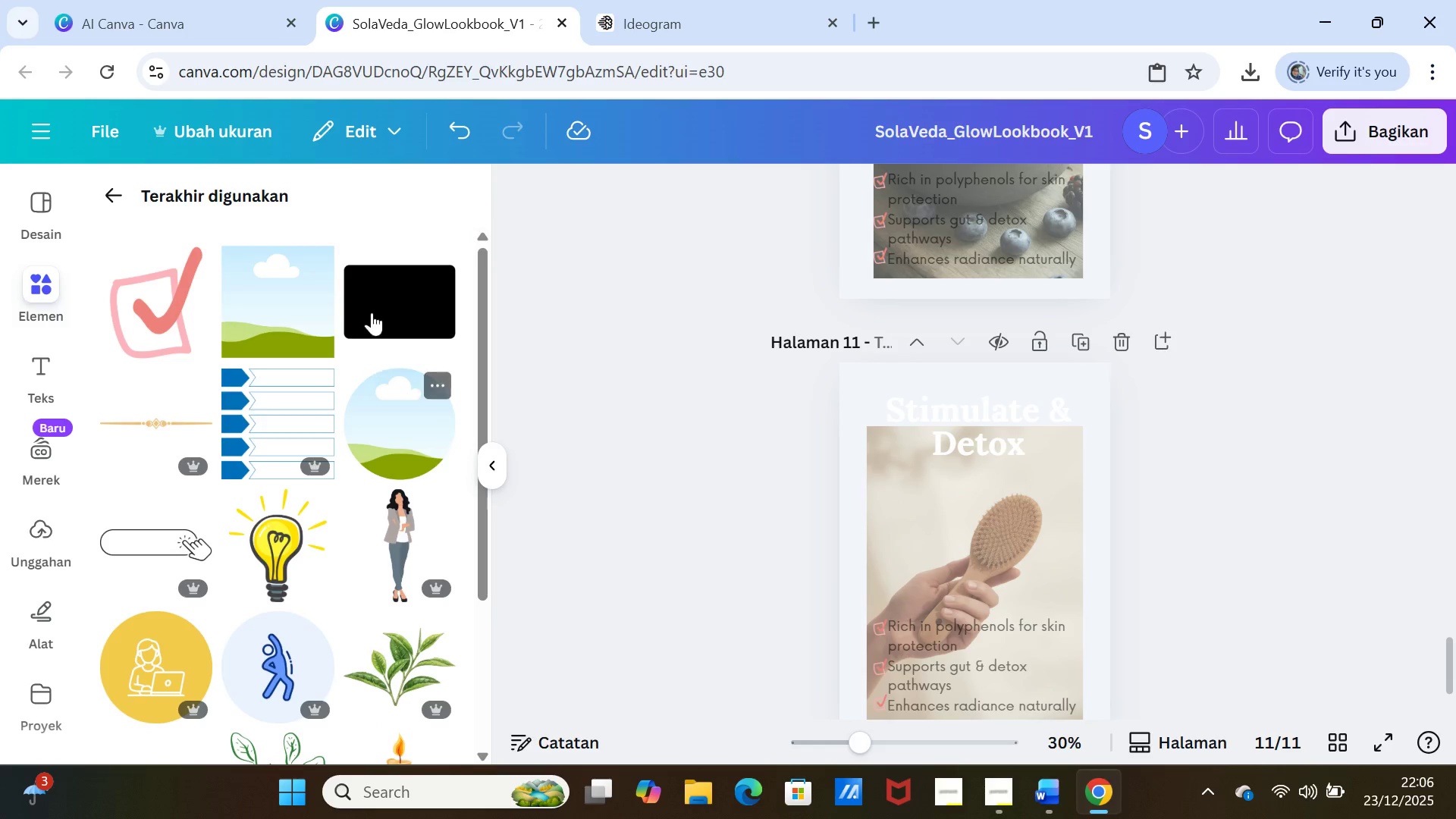 
left_click([378, 281])
 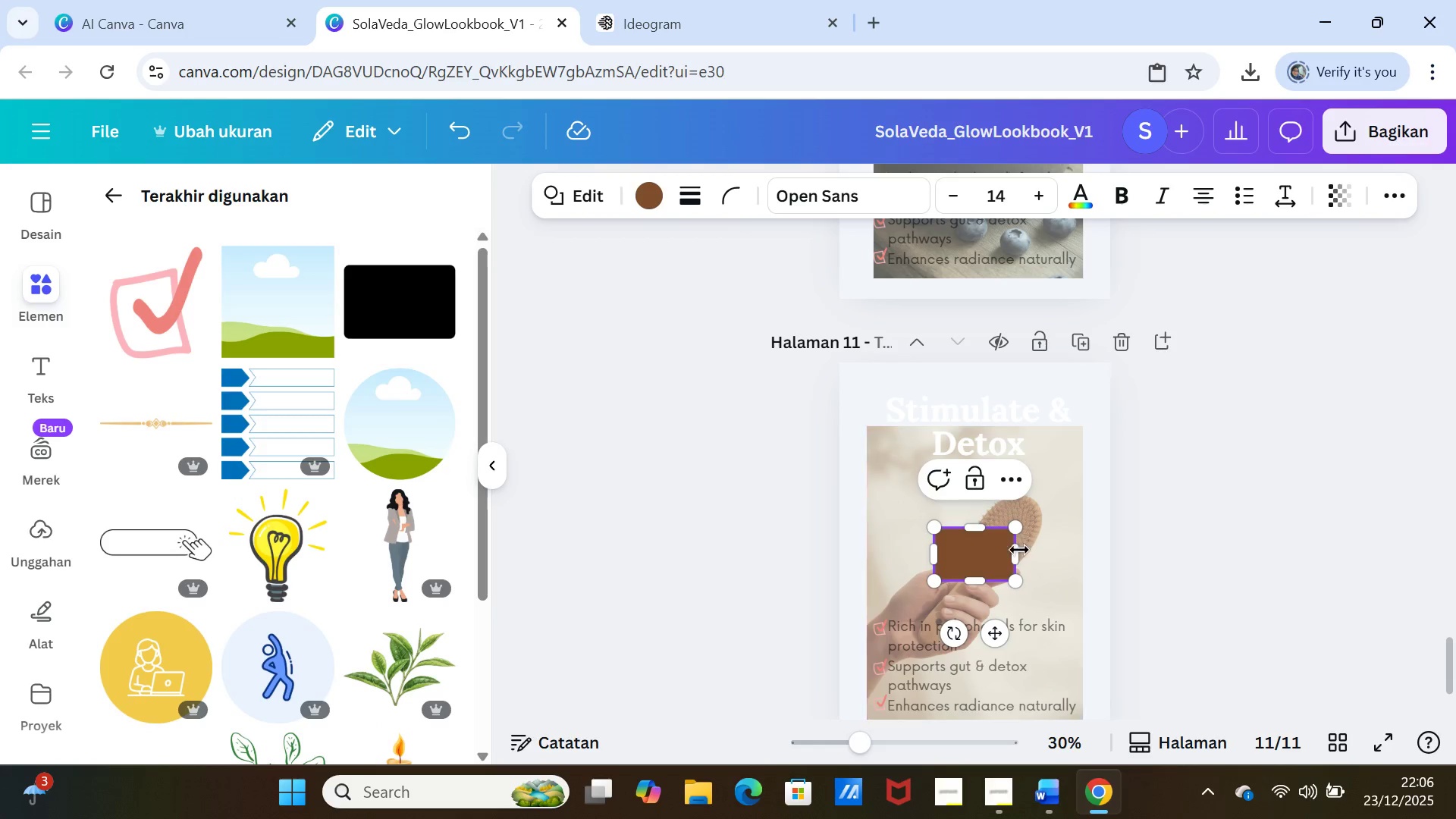 
left_click_drag(start_coordinate=[998, 635], to_coordinate=[930, 492])
 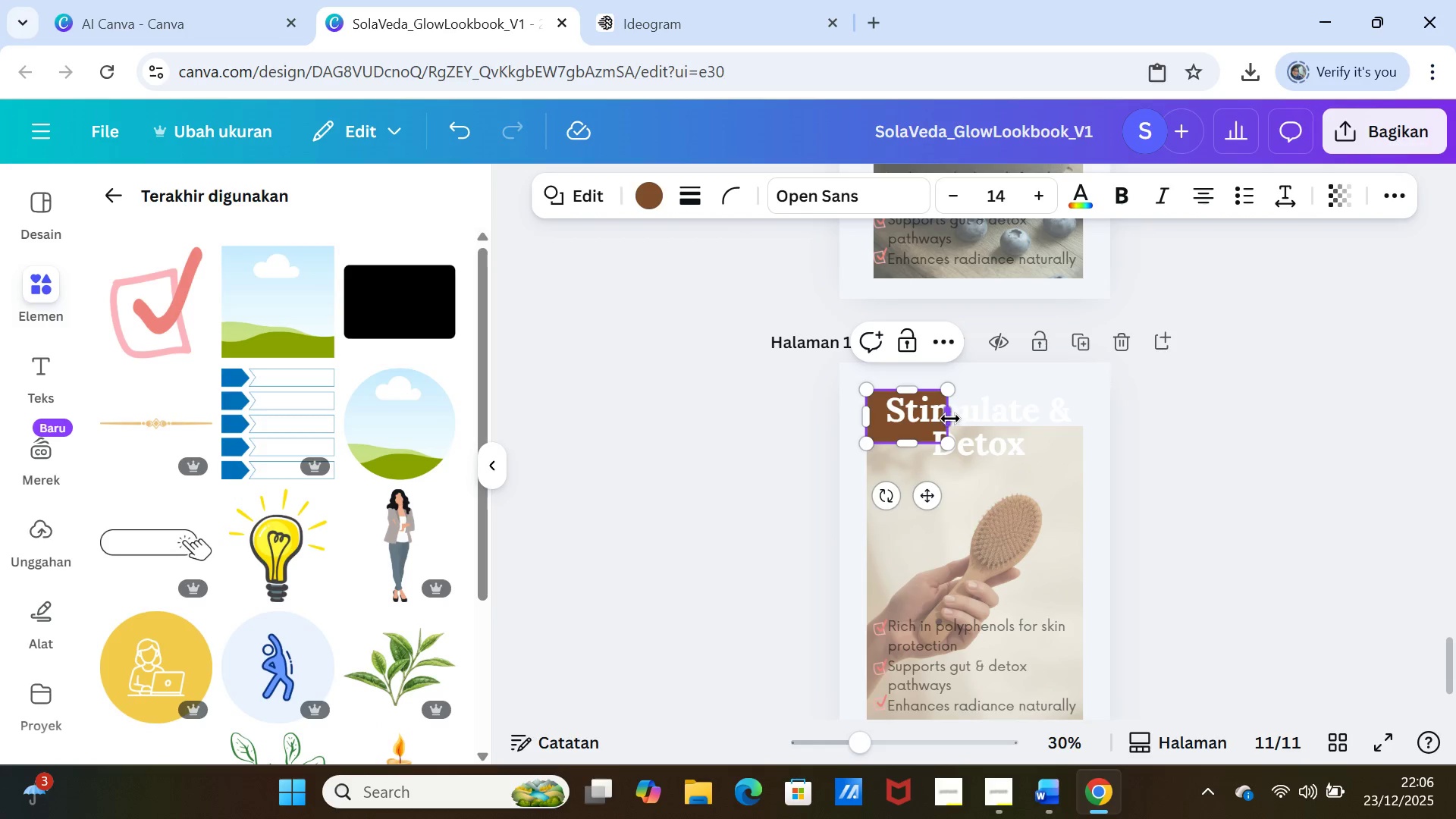 
left_click_drag(start_coordinate=[950, 419], to_coordinate=[1084, 408])
 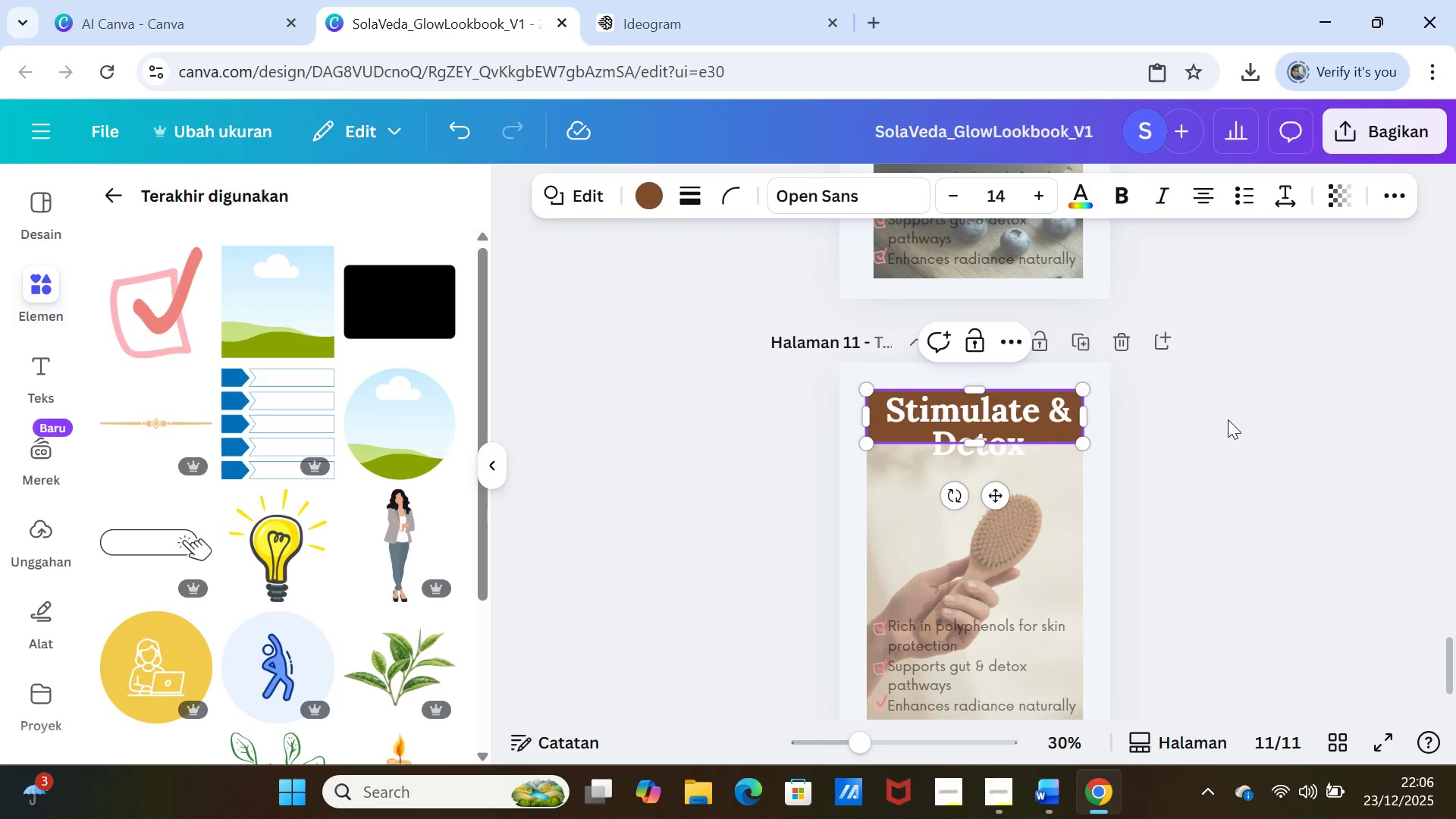 
left_click([1228, 419])
 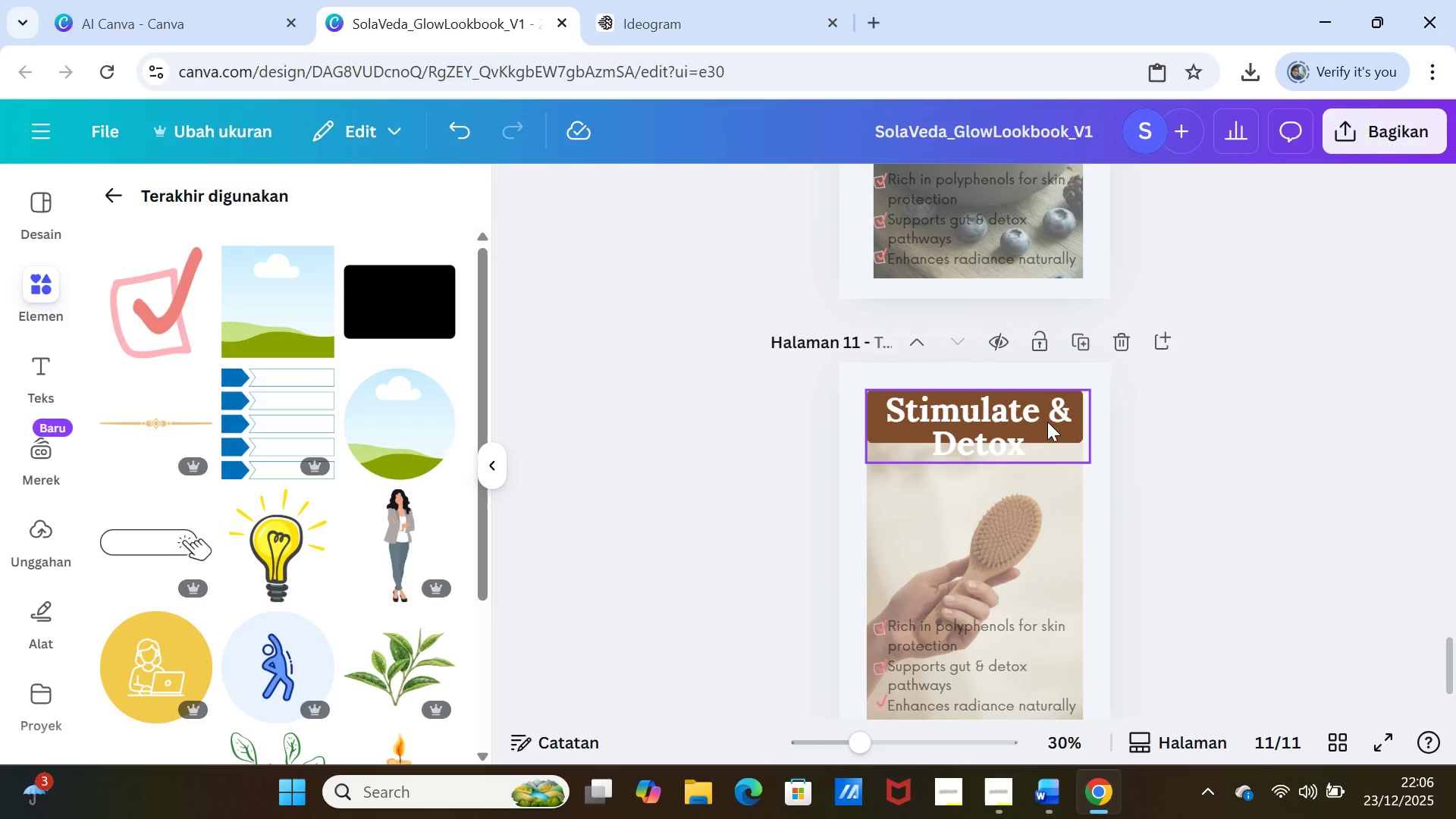 
left_click([1045, 421])
 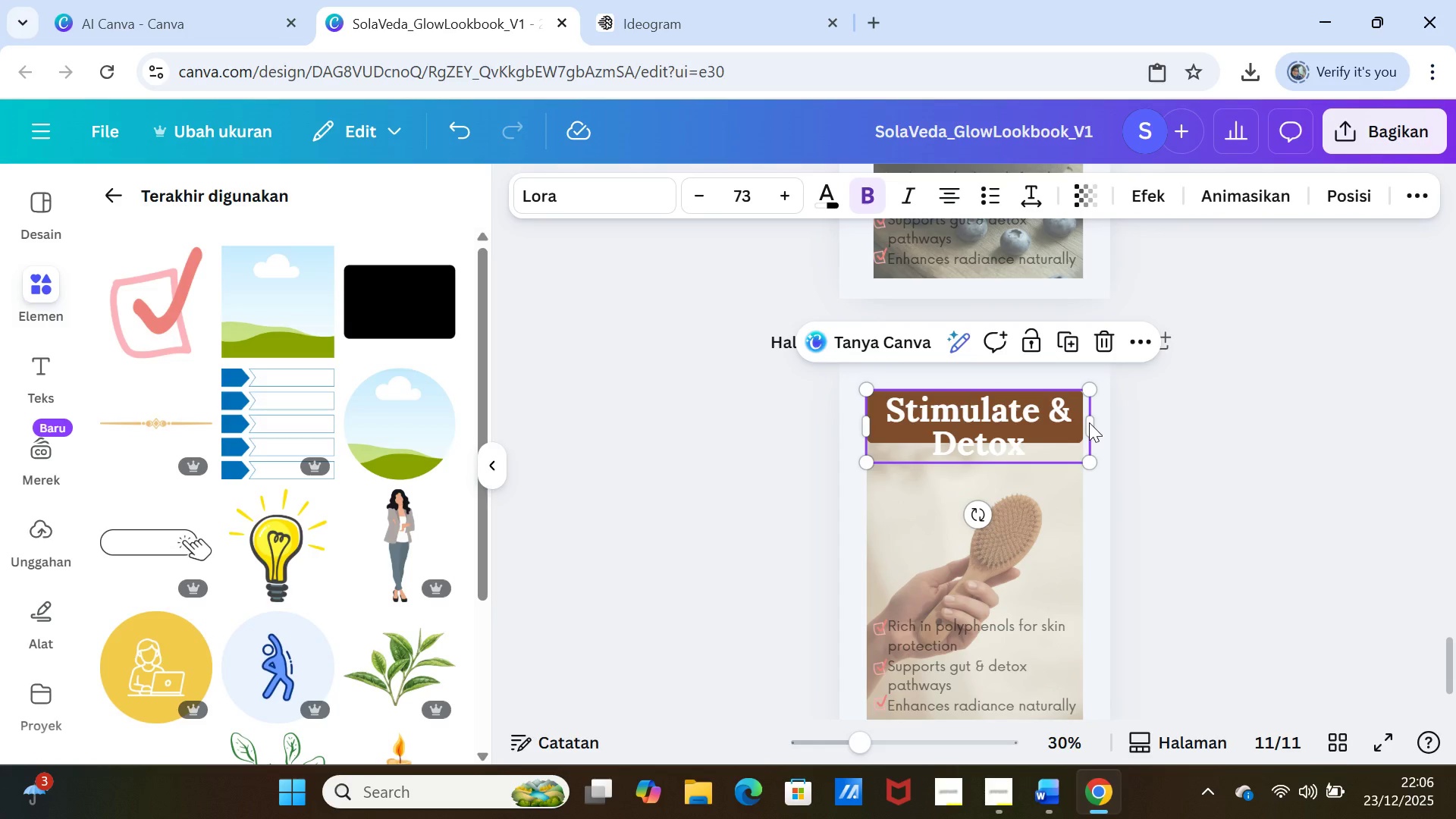 
left_click_drag(start_coordinate=[1091, 425], to_coordinate=[1083, 426])
 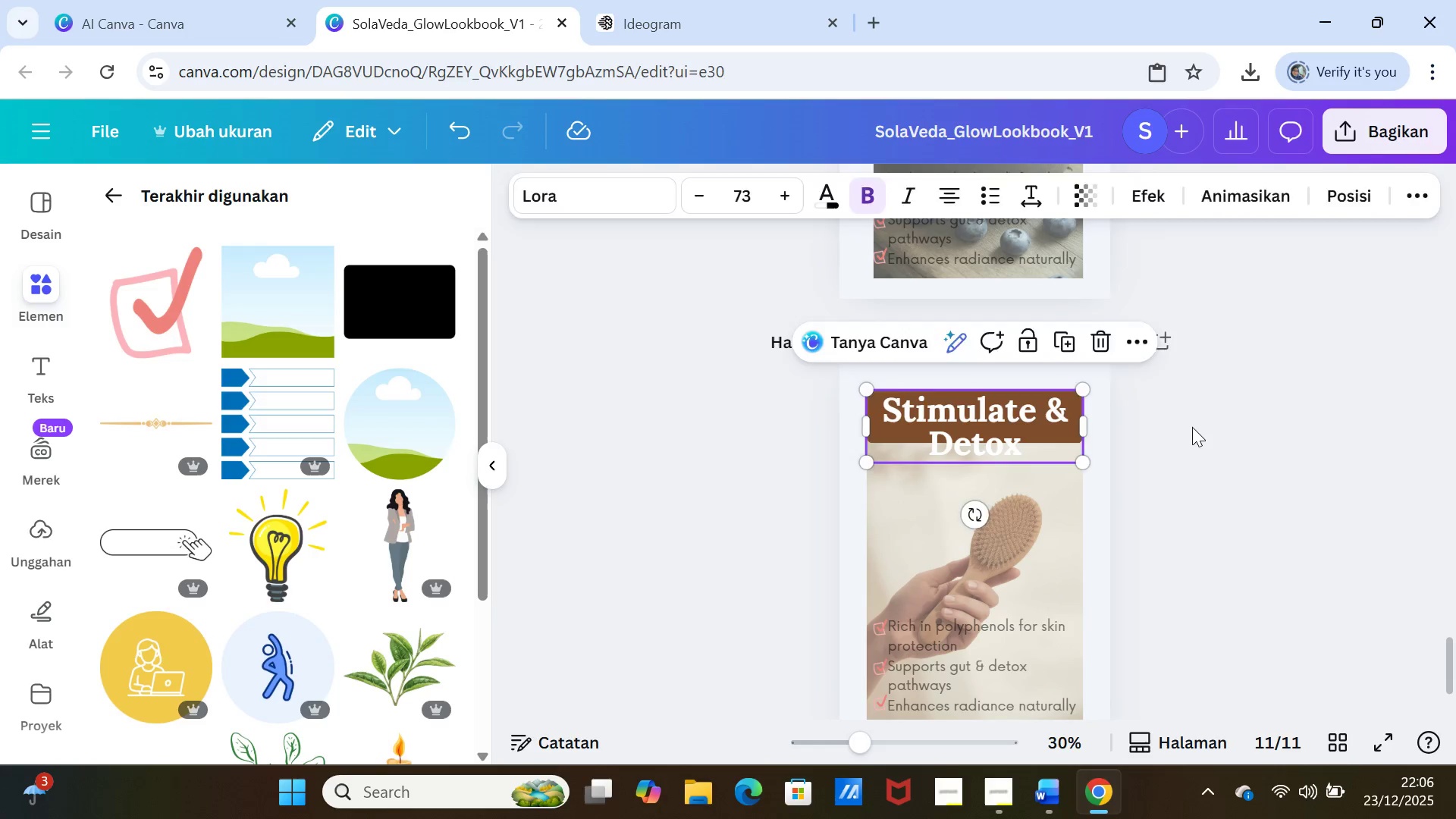 
left_click([1192, 427])
 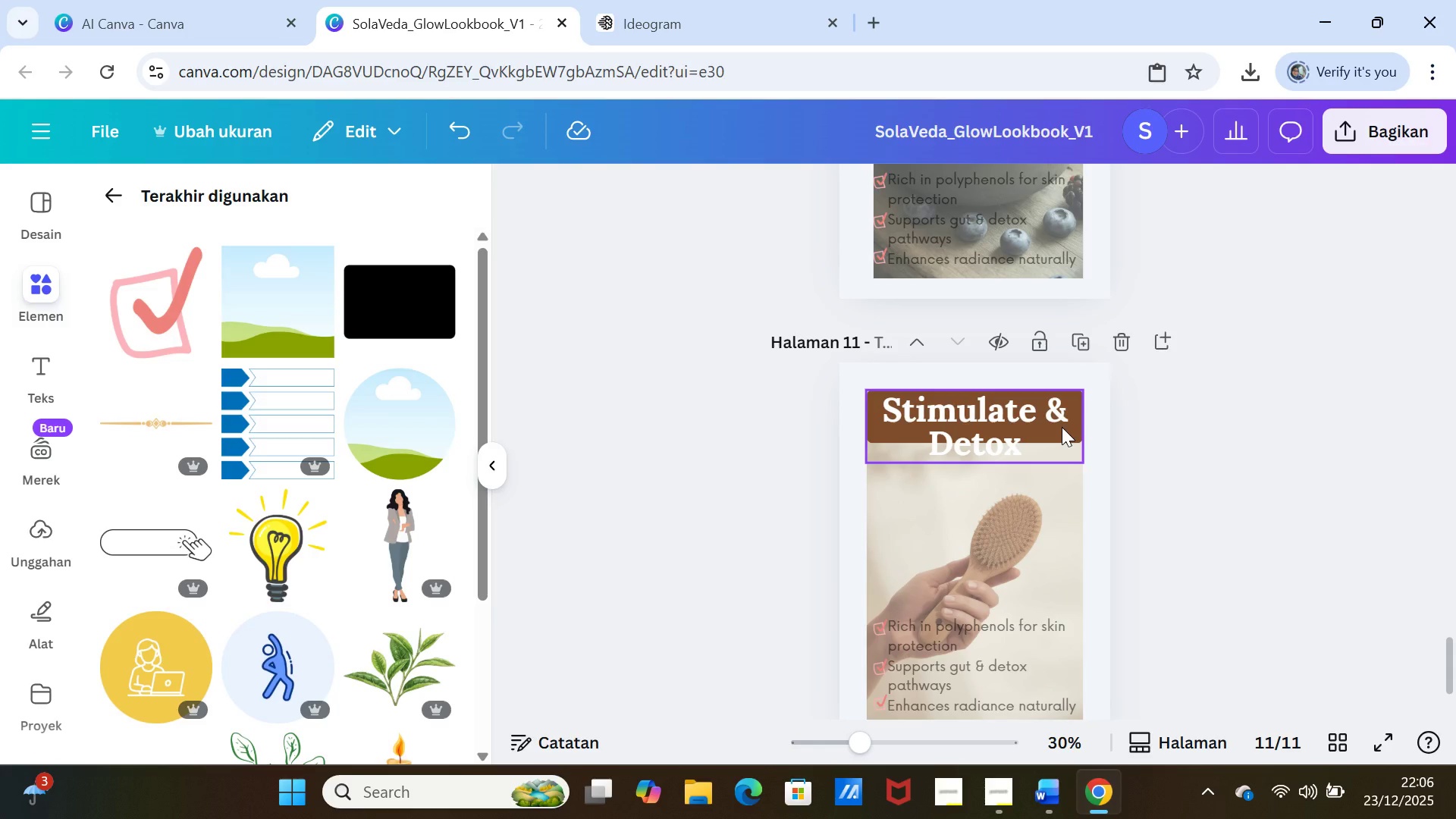 
left_click([1062, 427])
 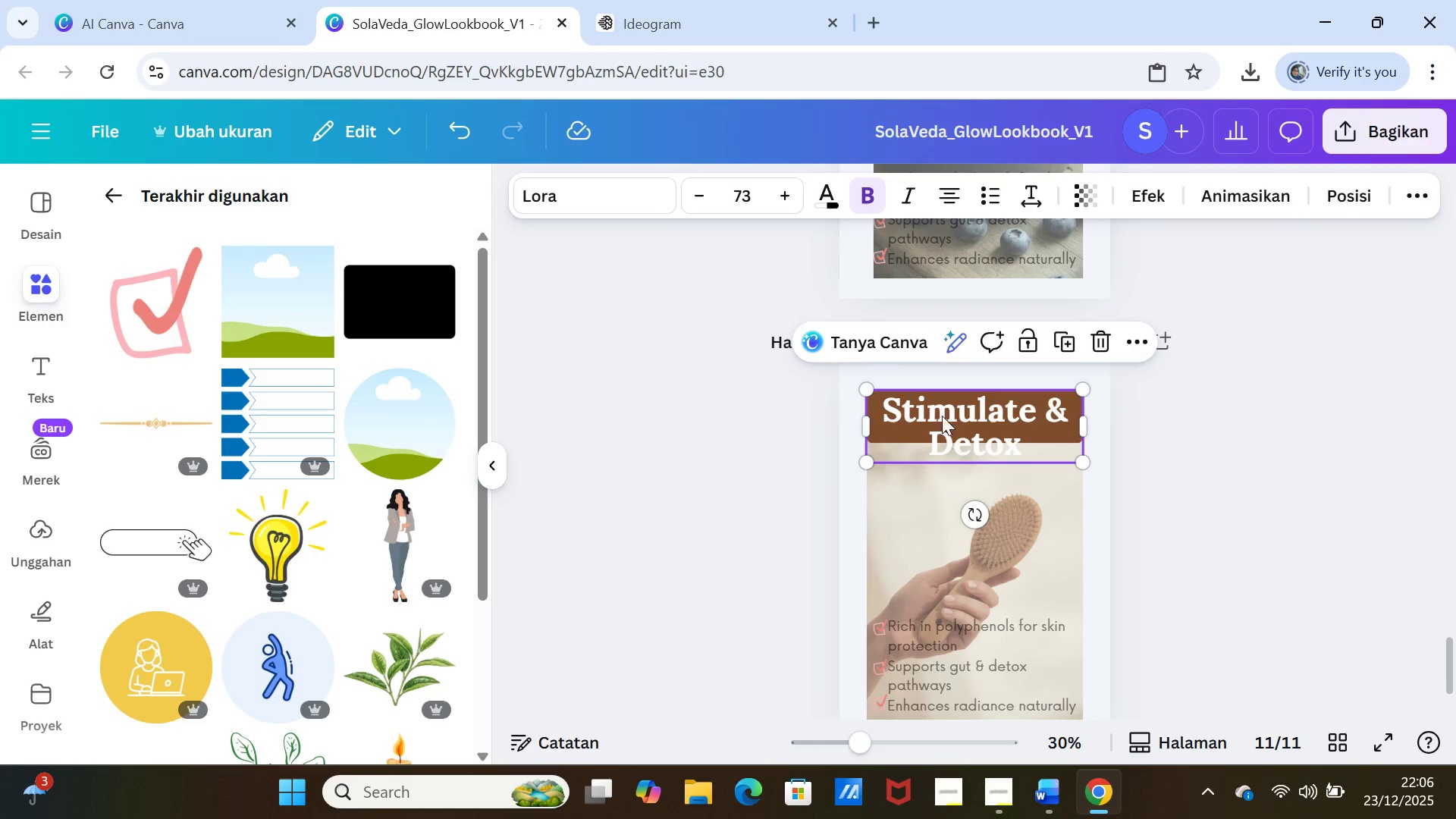 
wait(7.58)
 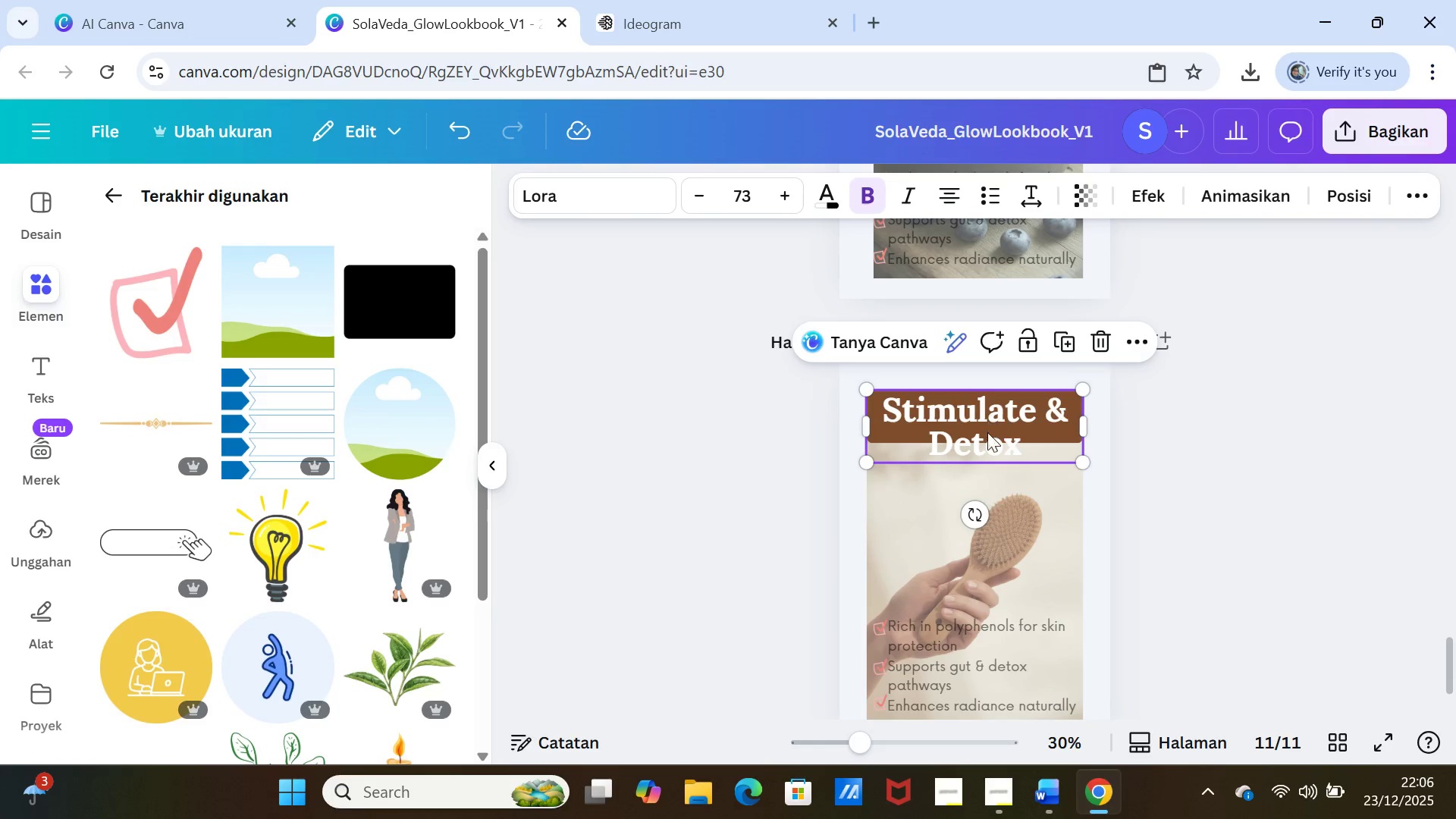 
left_click([1008, 397])
 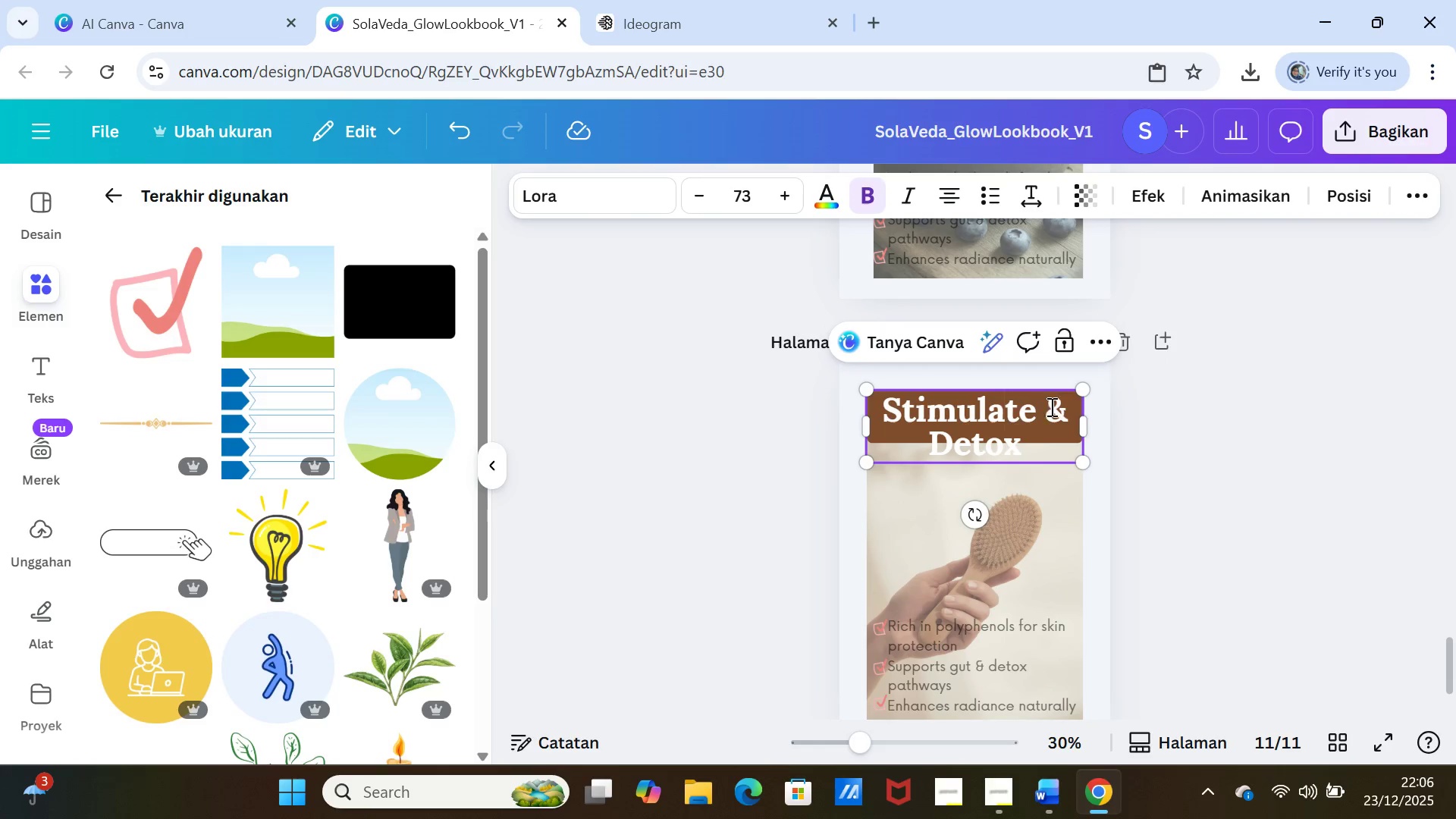 
left_click([1053, 413])
 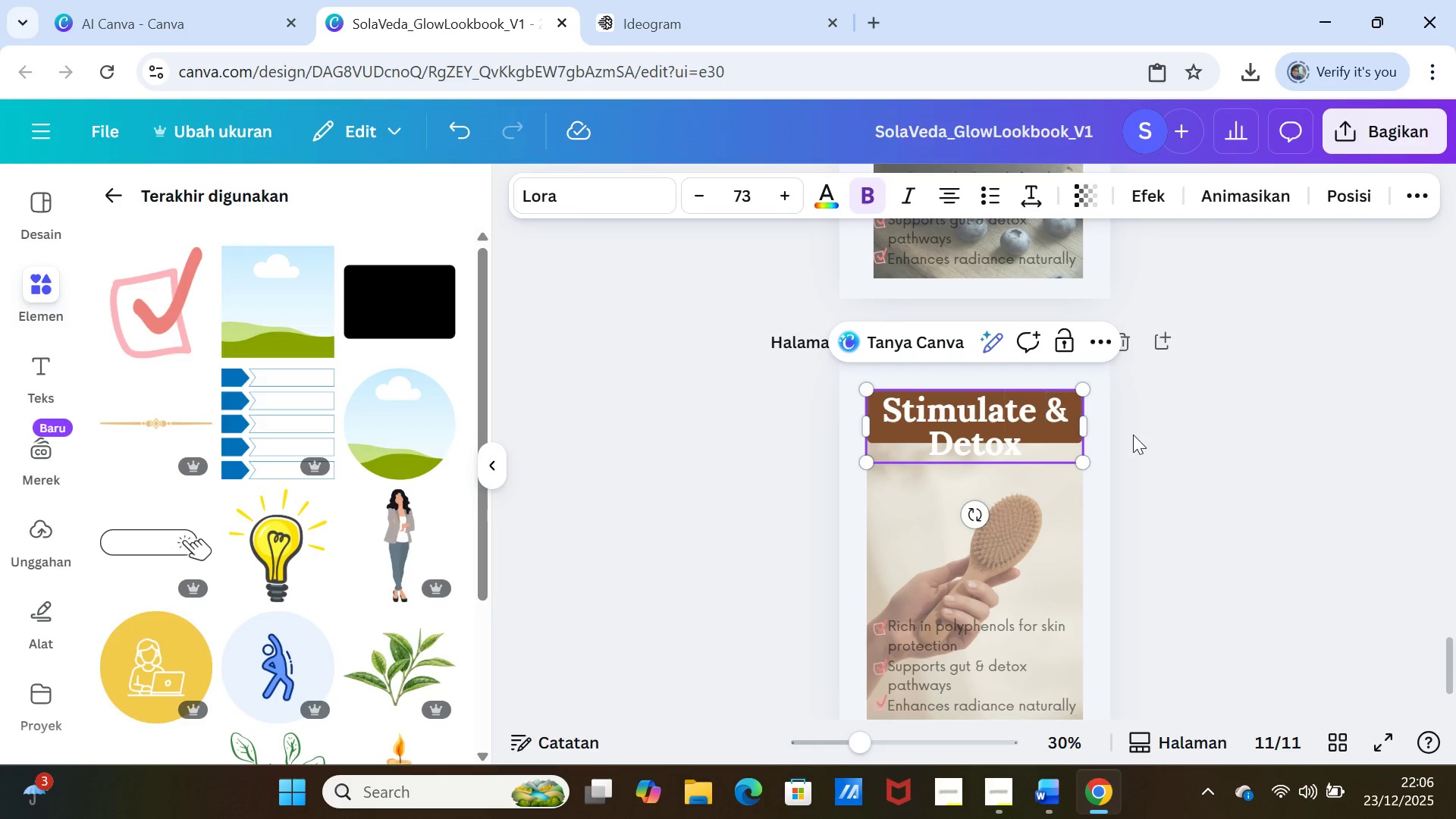 
left_click([1133, 435])
 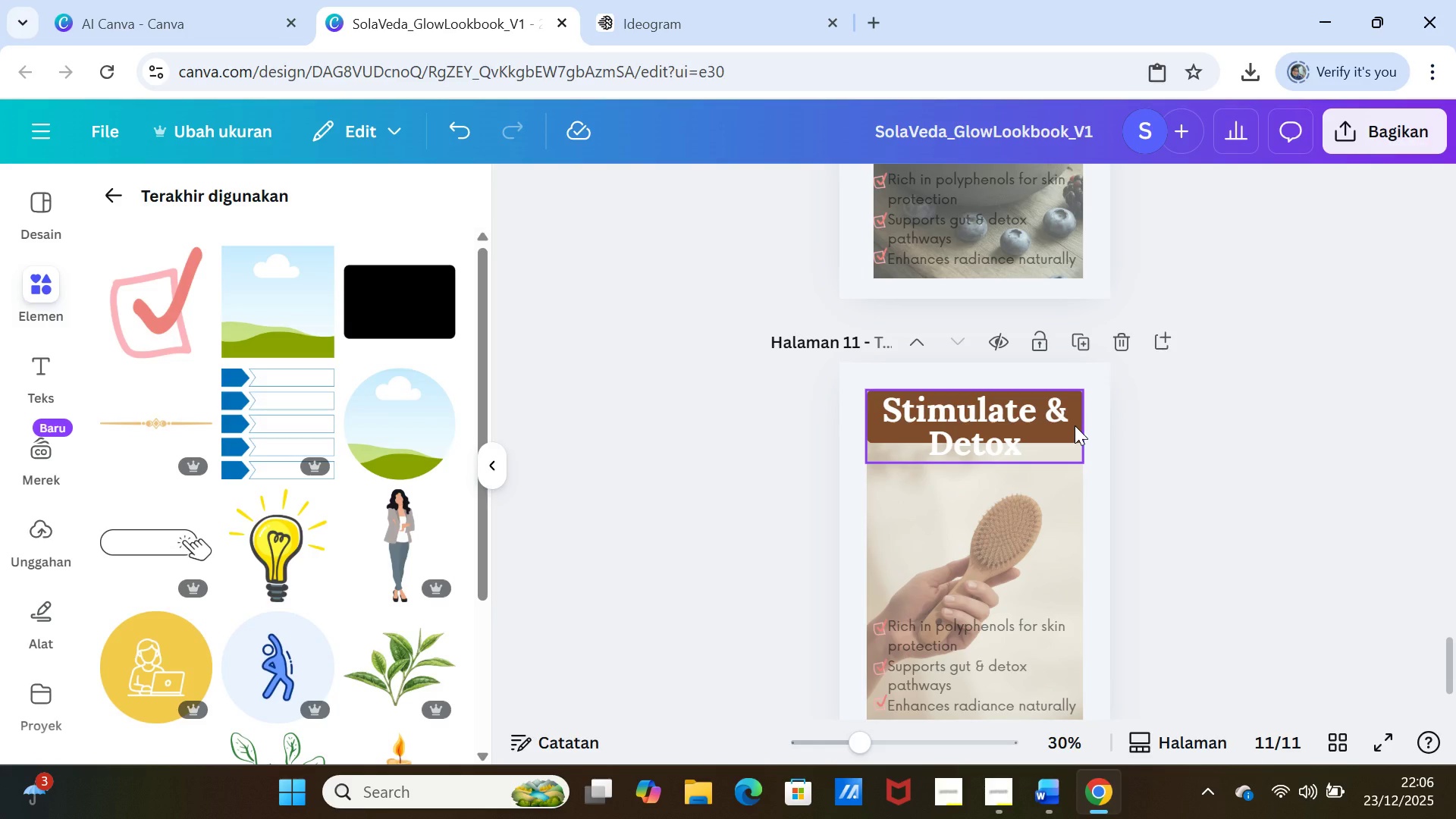 
left_click([1075, 425])
 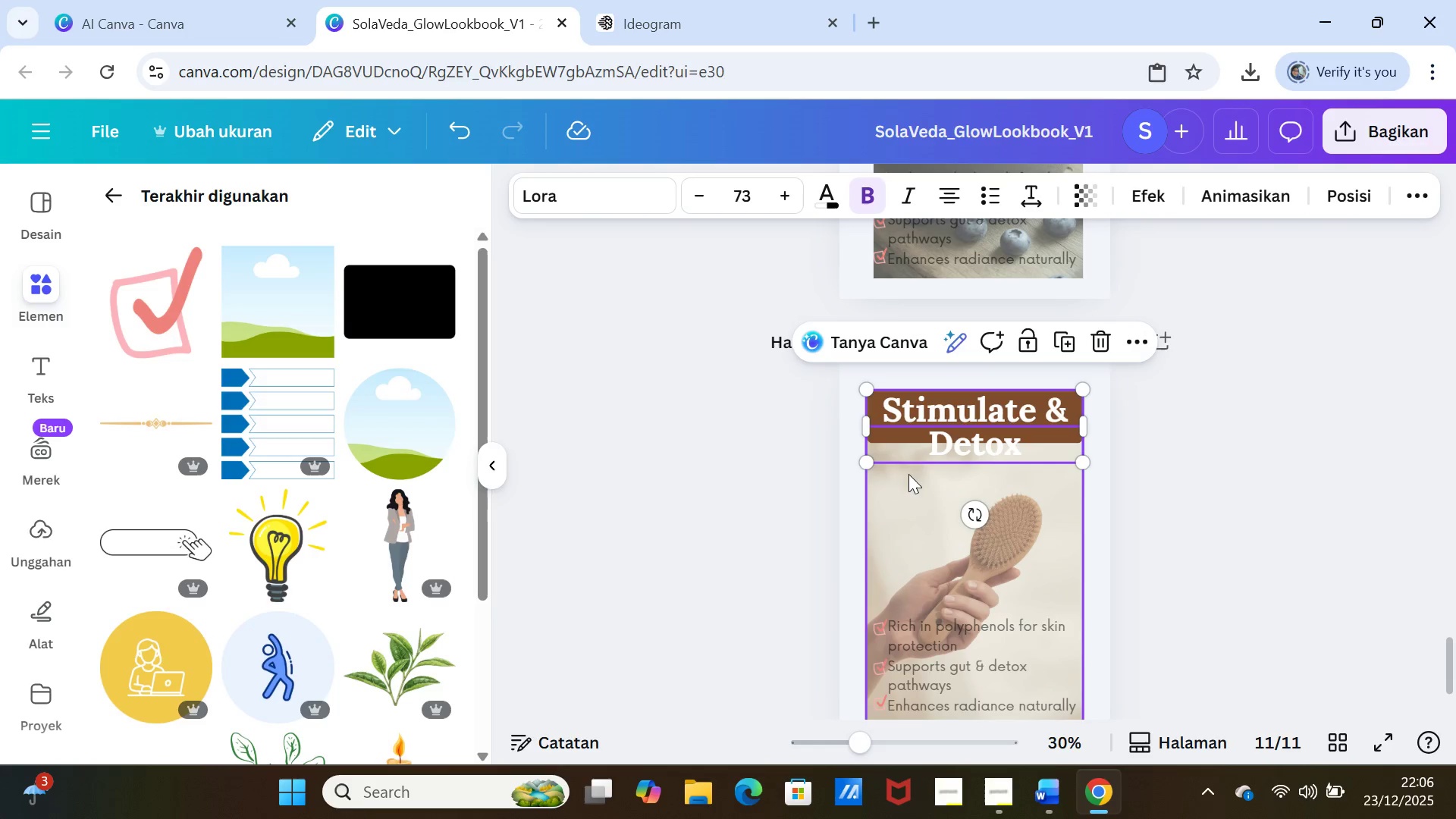 
left_click_drag(start_coordinate=[861, 461], to_coordinate=[860, 448])
 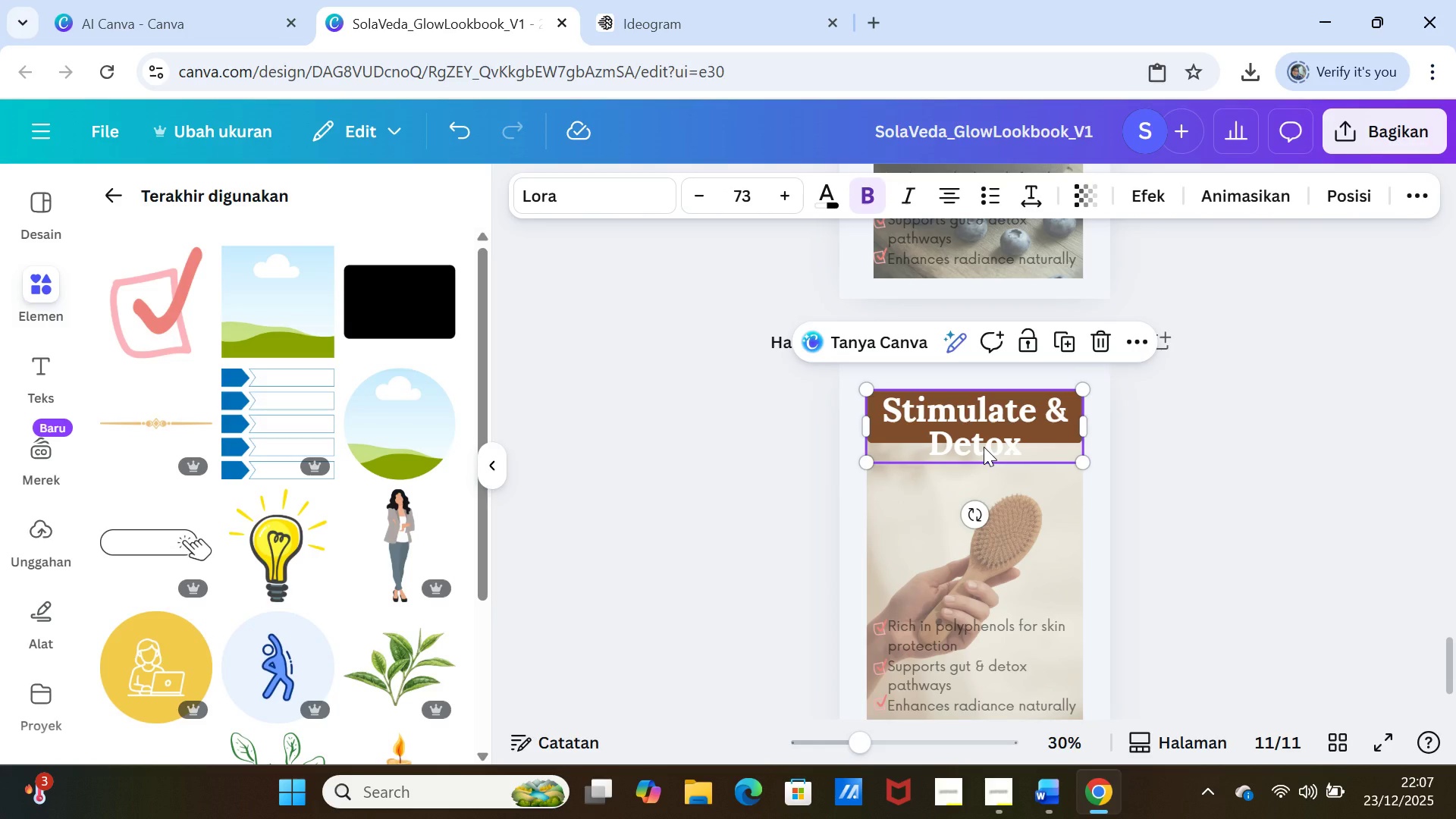 
left_click_drag(start_coordinate=[984, 447], to_coordinate=[984, 485])
 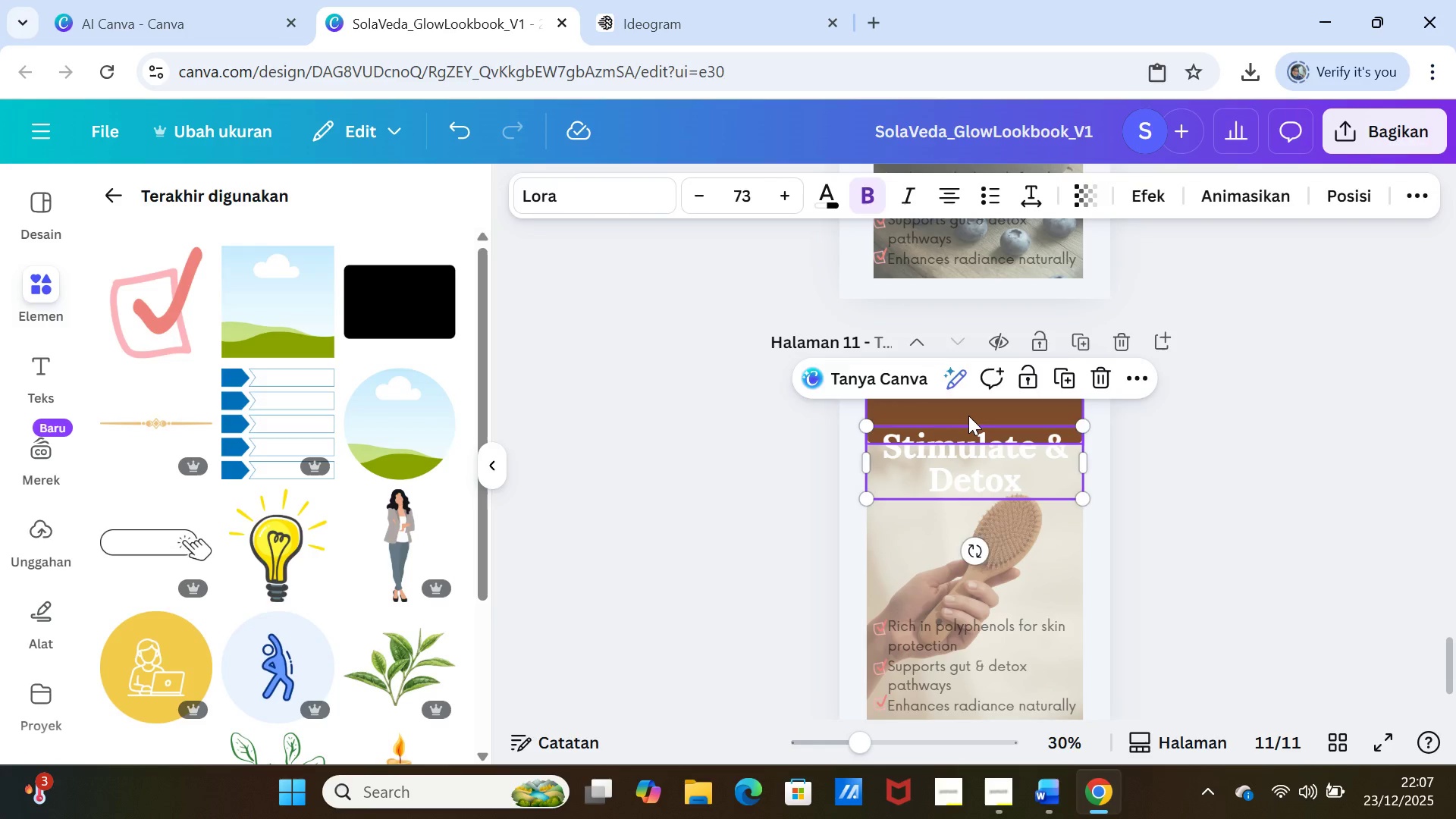 
left_click([968, 416])
 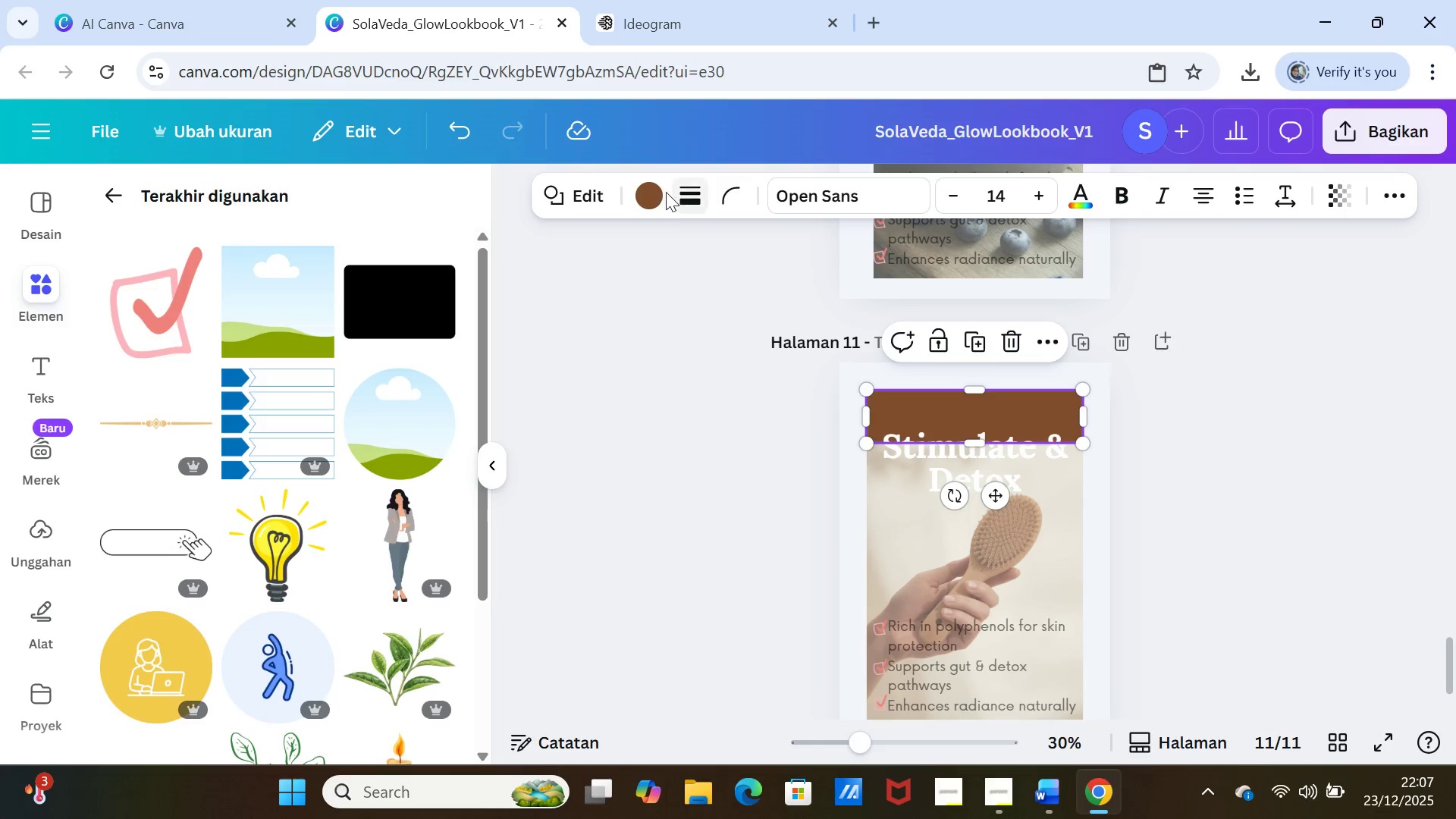 
left_click([659, 189])
 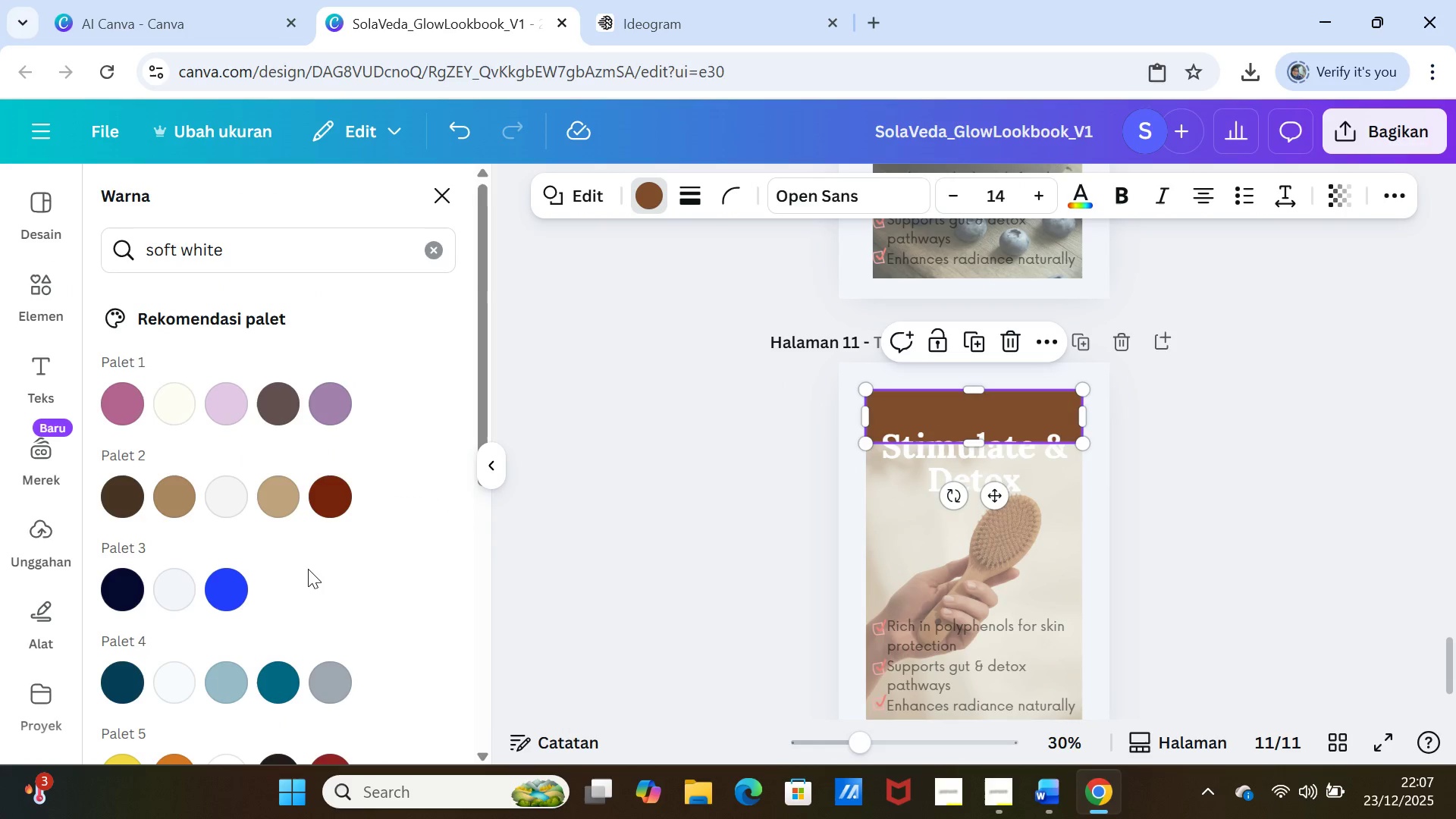 
scroll: coordinate [1006, 467], scroll_direction: up, amount: 58.0
 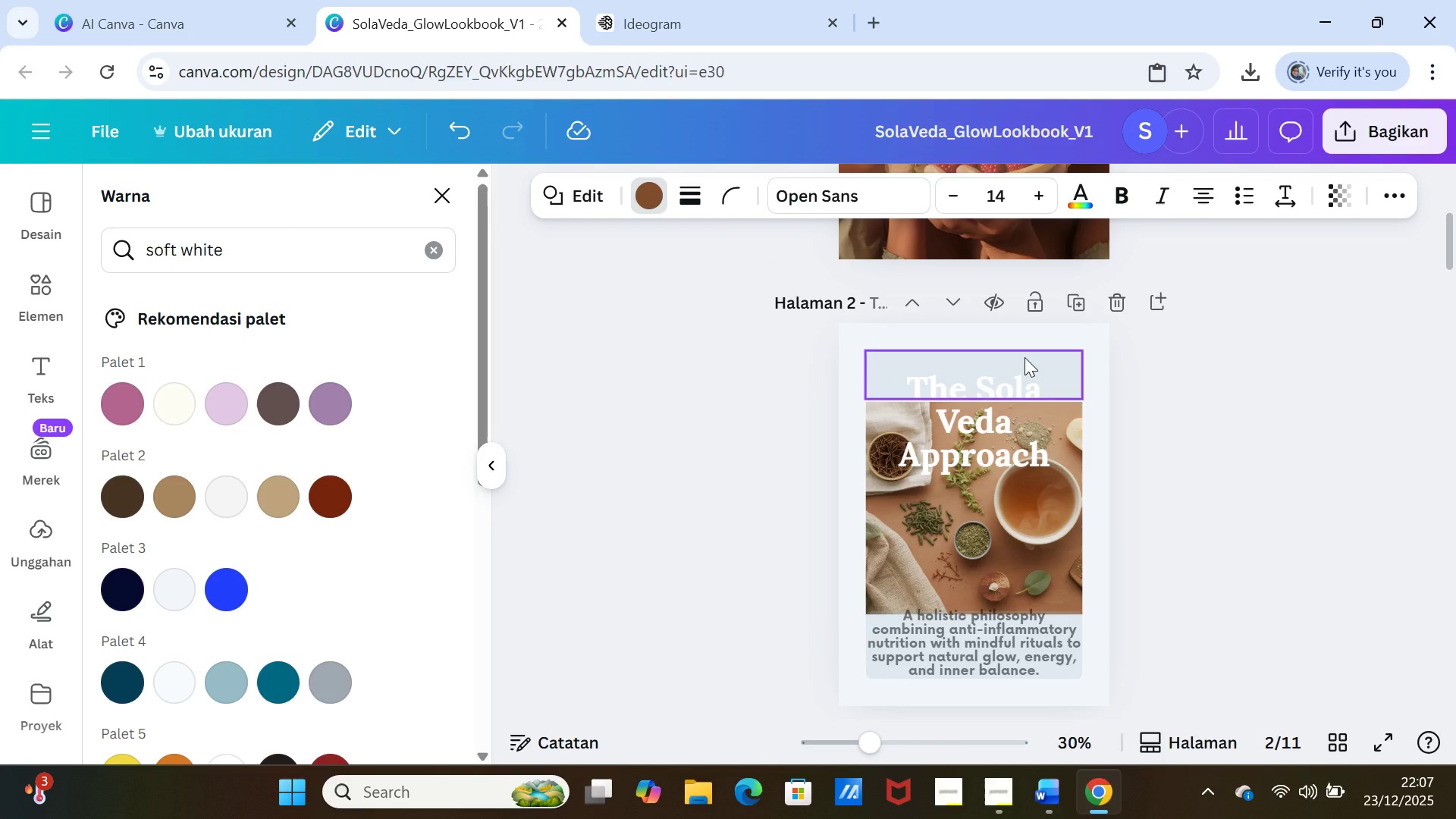 
left_click([1025, 357])
 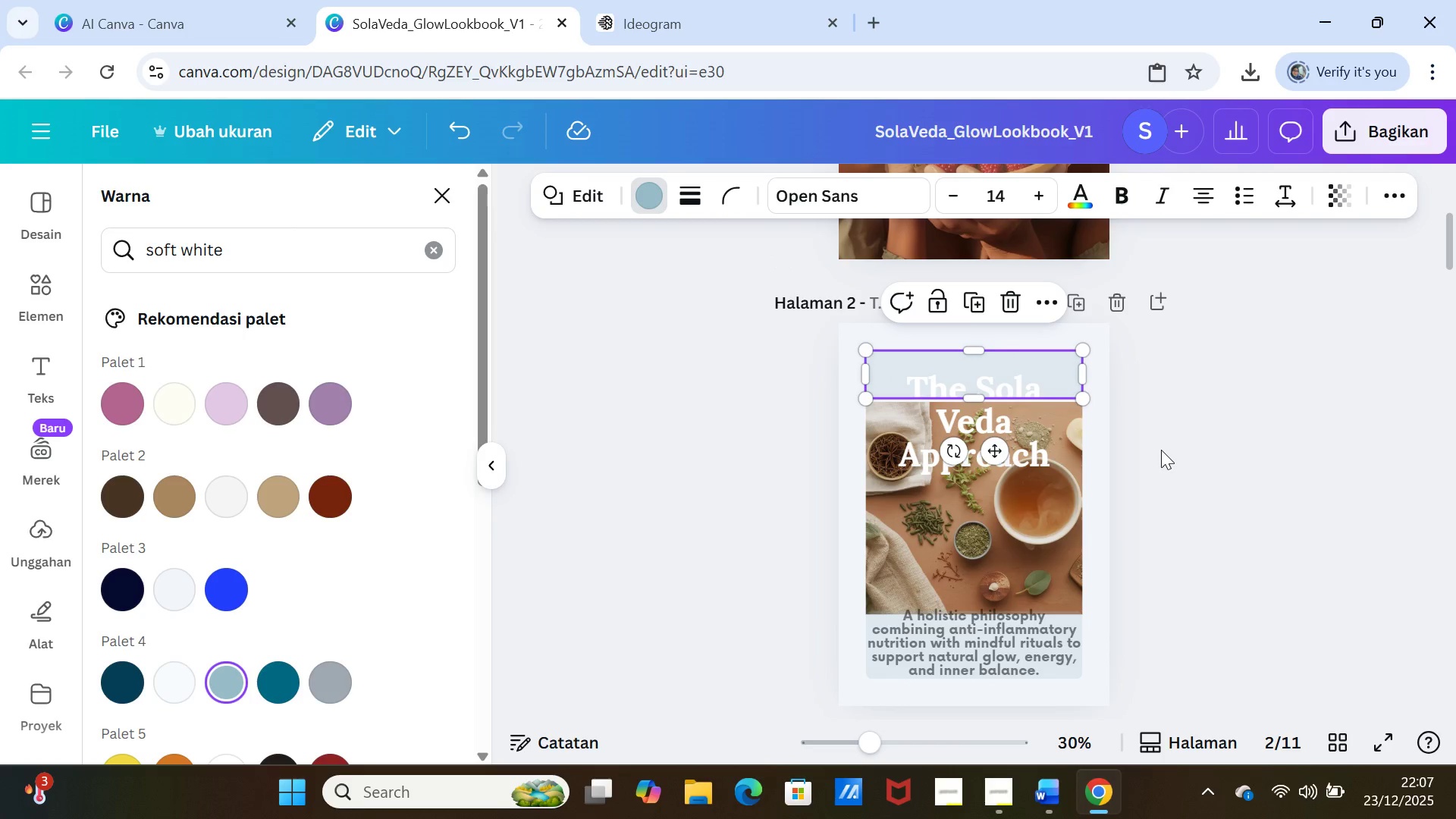 
wait(7.95)
 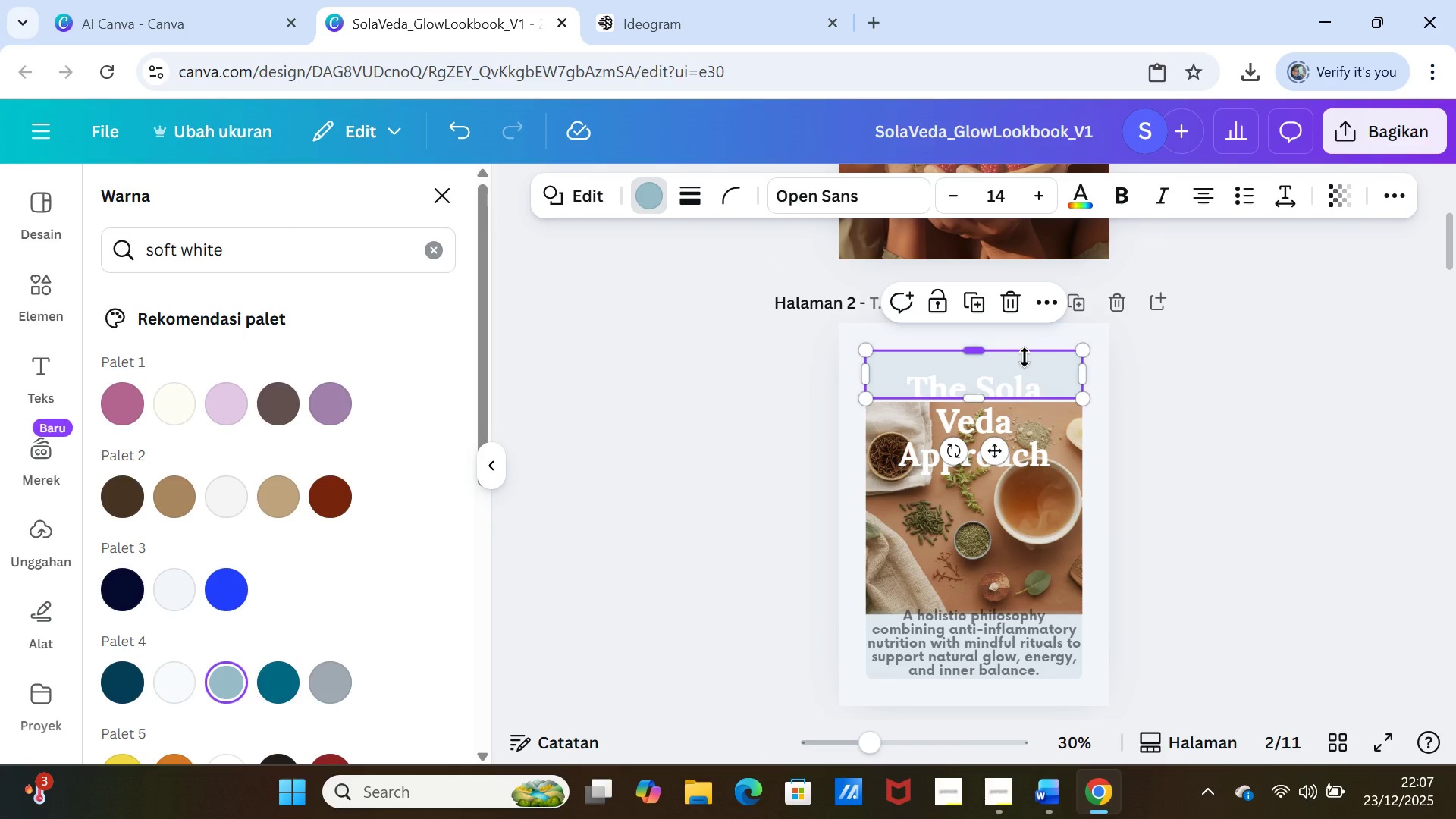 
left_click([1342, 190])
 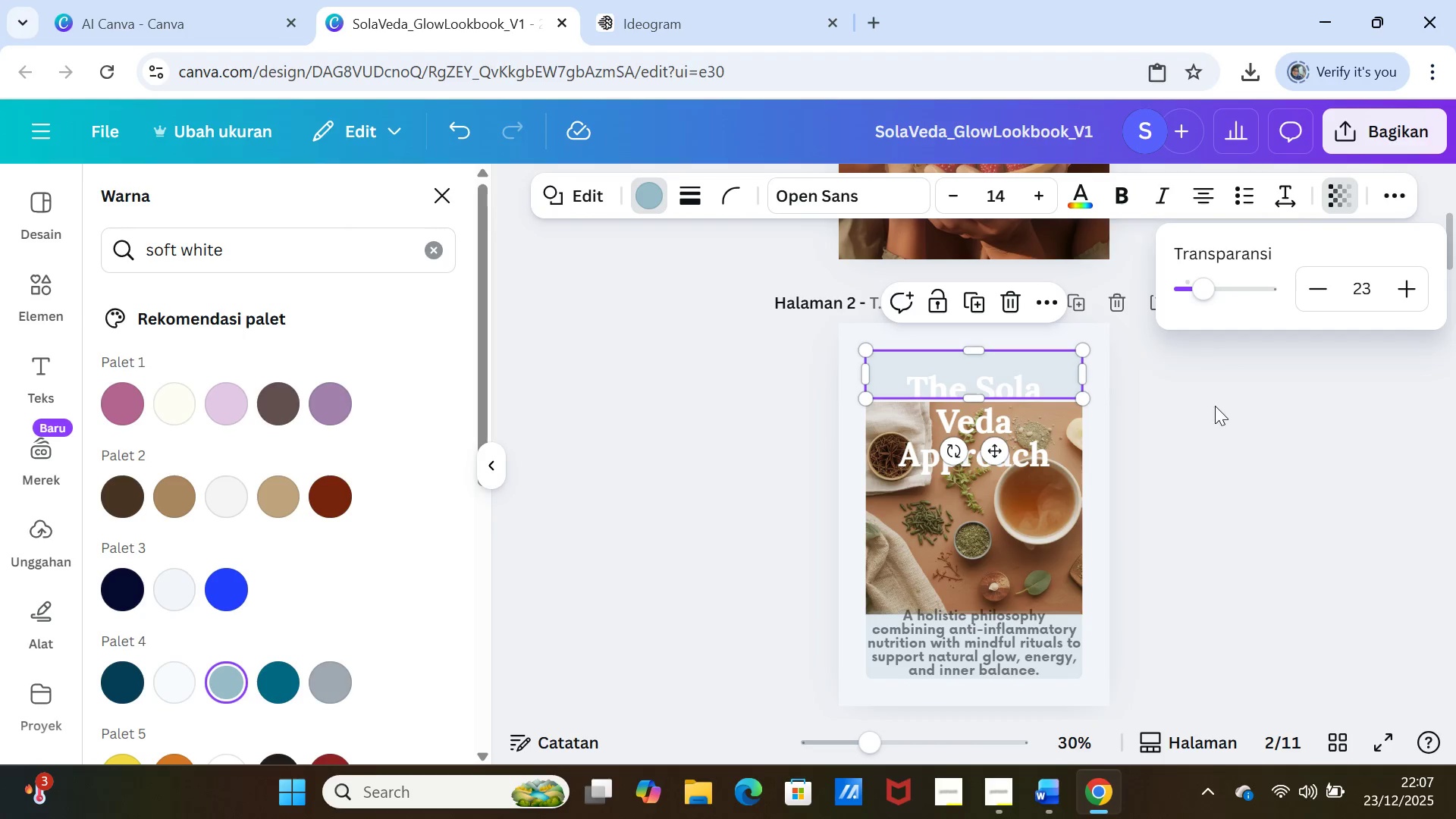 
left_click([1213, 409])
 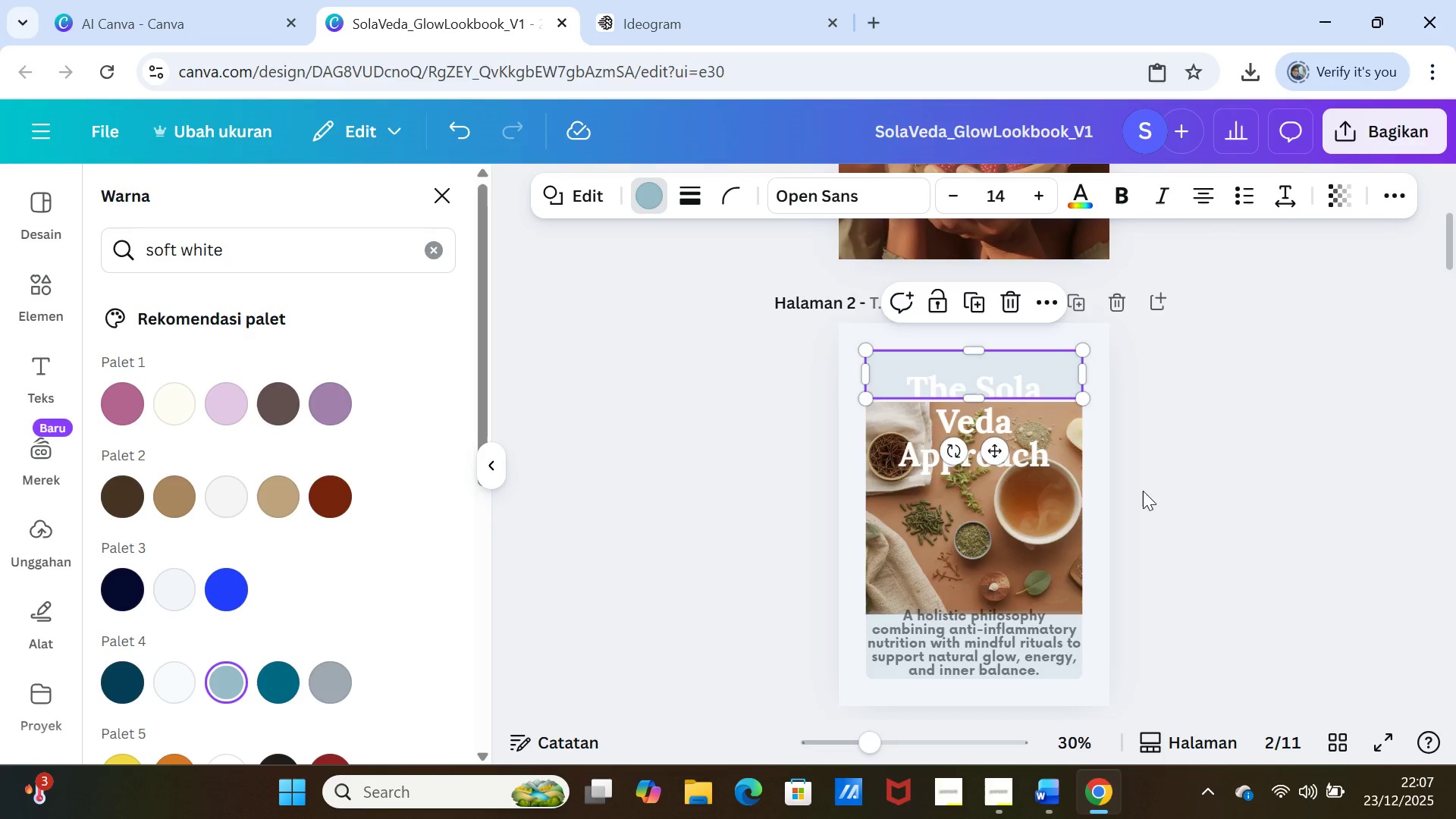 
scroll: coordinate [1138, 495], scroll_direction: down, amount: 40.0
 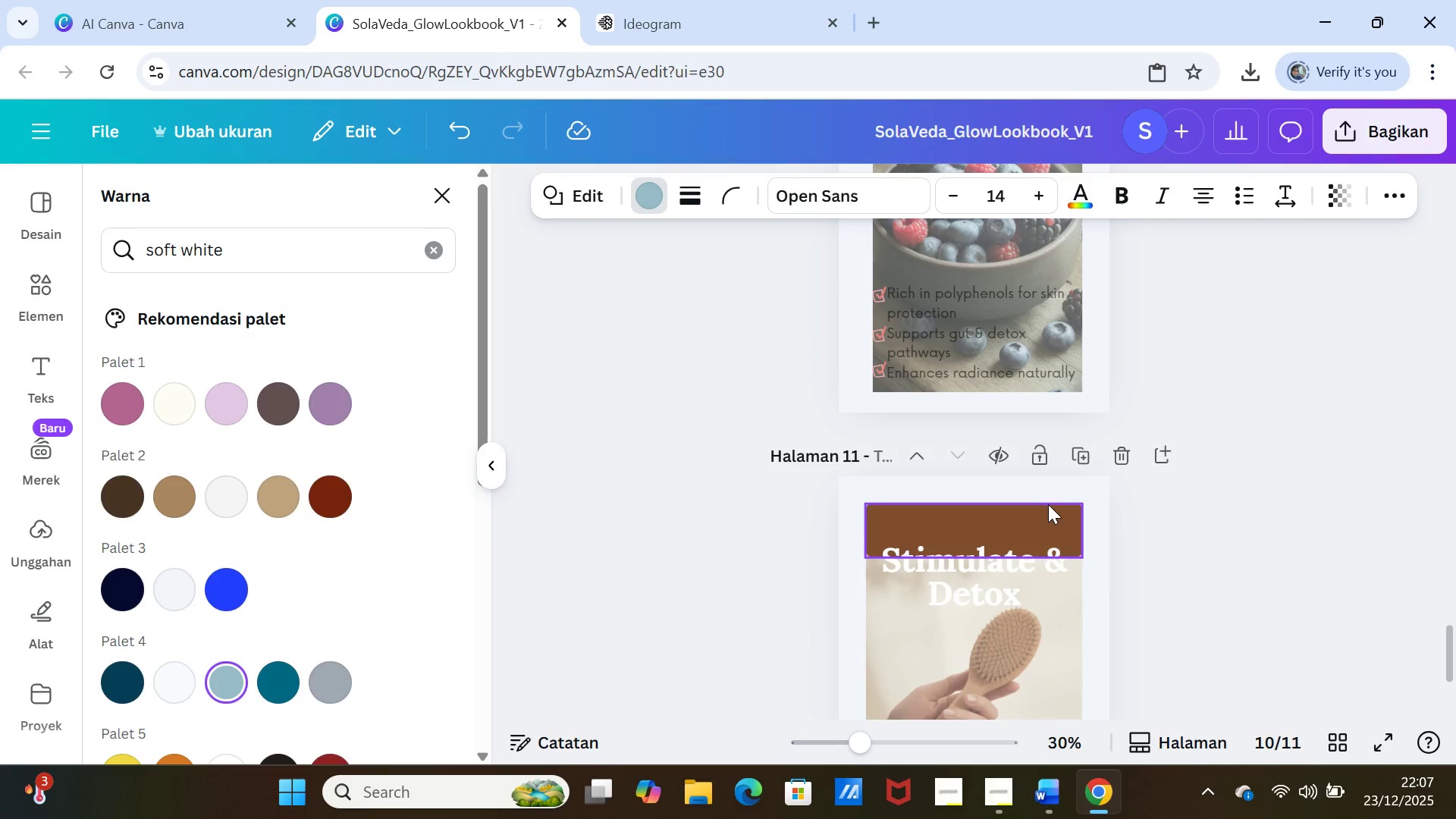 
left_click([1048, 504])
 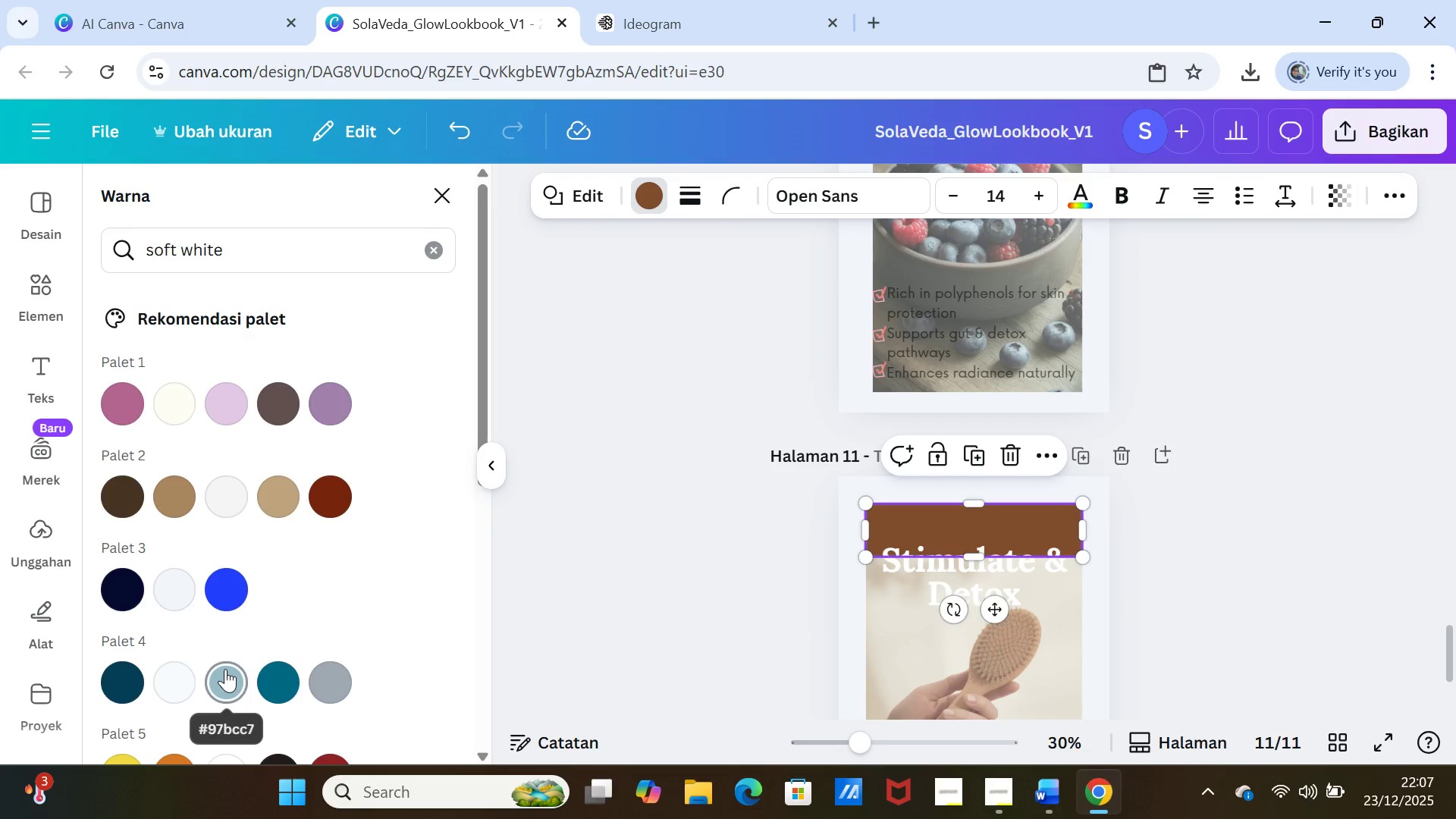 
left_click([225, 669])
 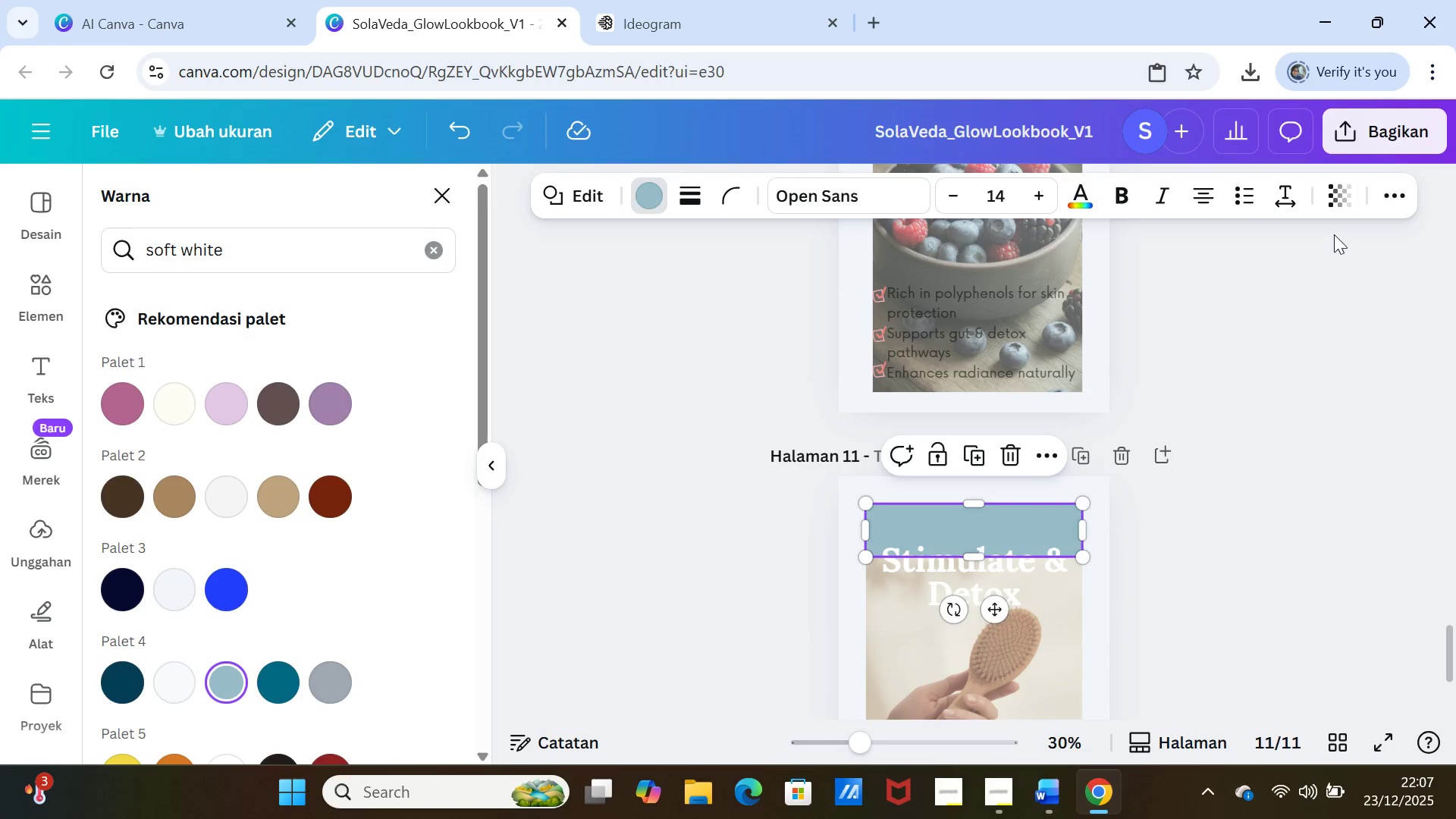 
left_click([1341, 195])
 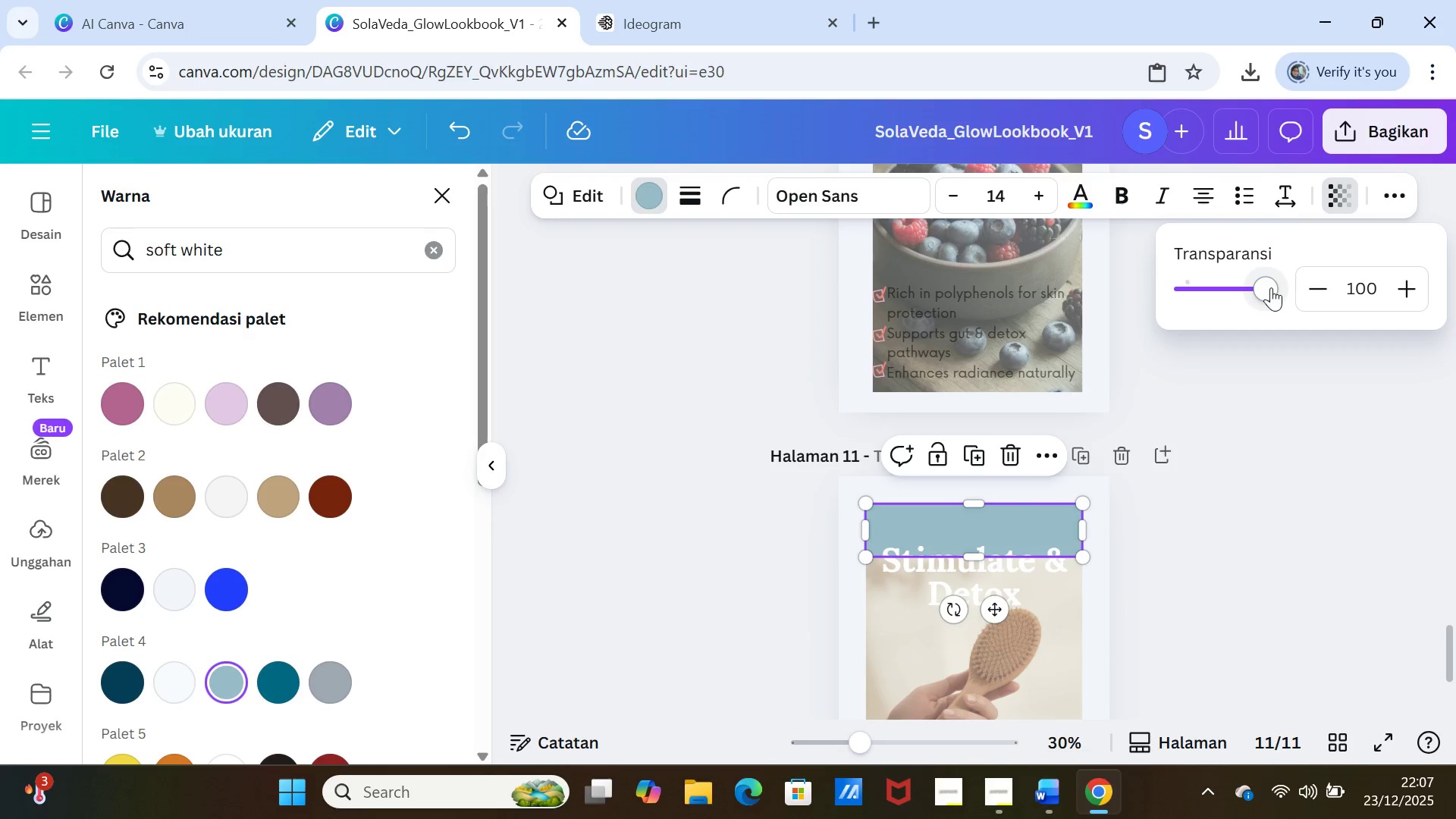 
left_click_drag(start_coordinate=[1269, 287], to_coordinate=[1203, 278])
 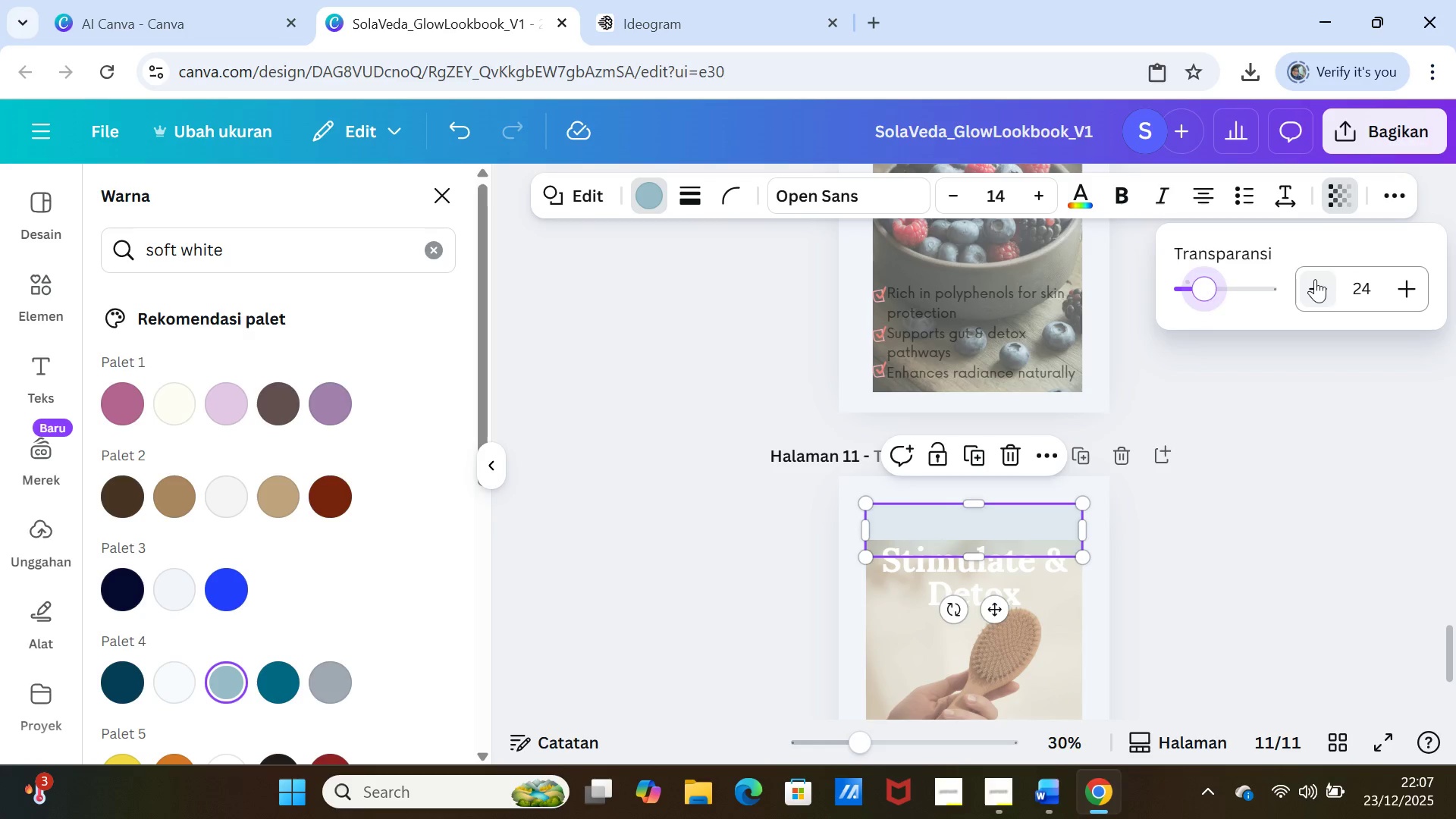 
left_click([1315, 279])
 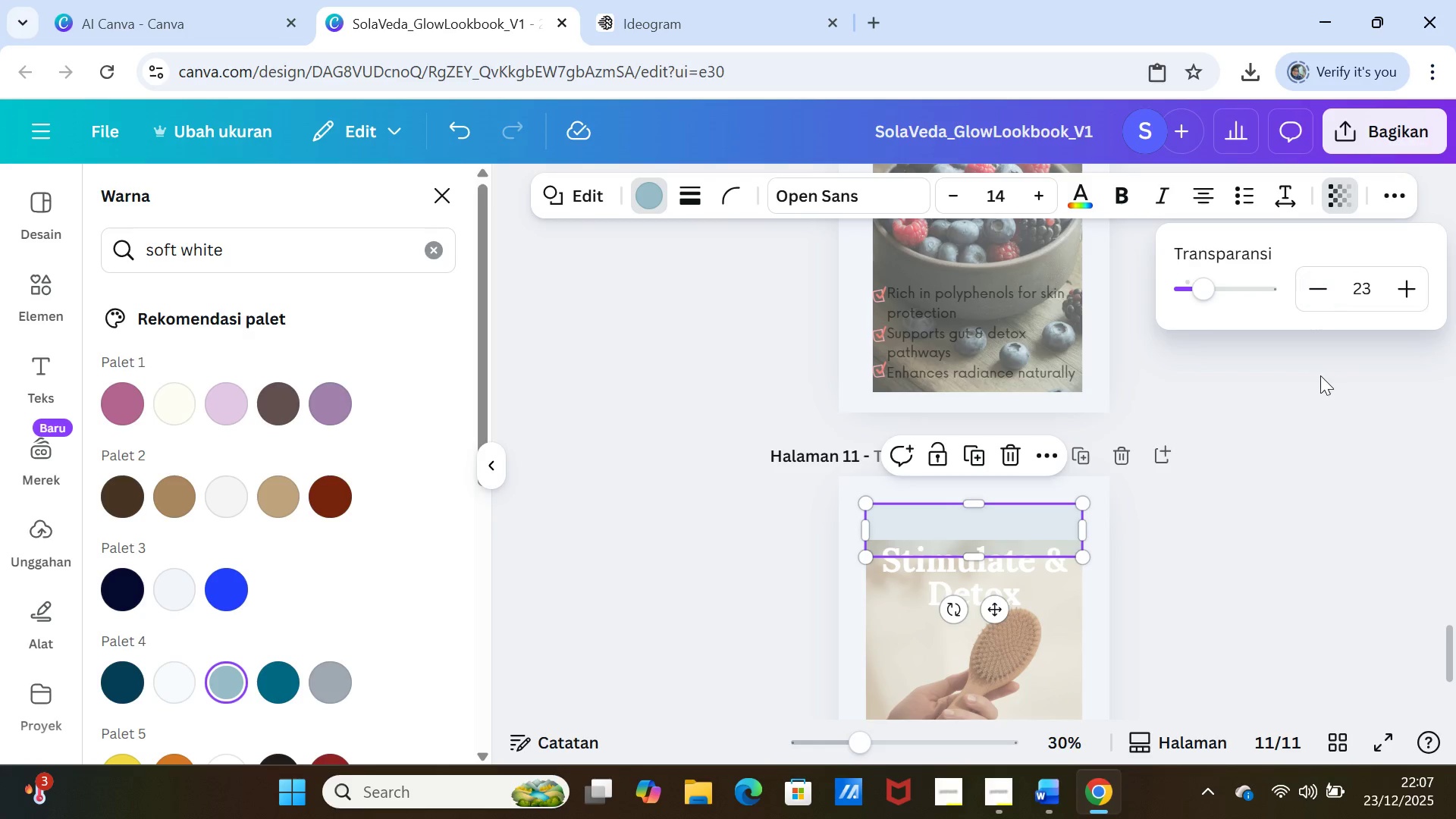 
left_click([1321, 380])
 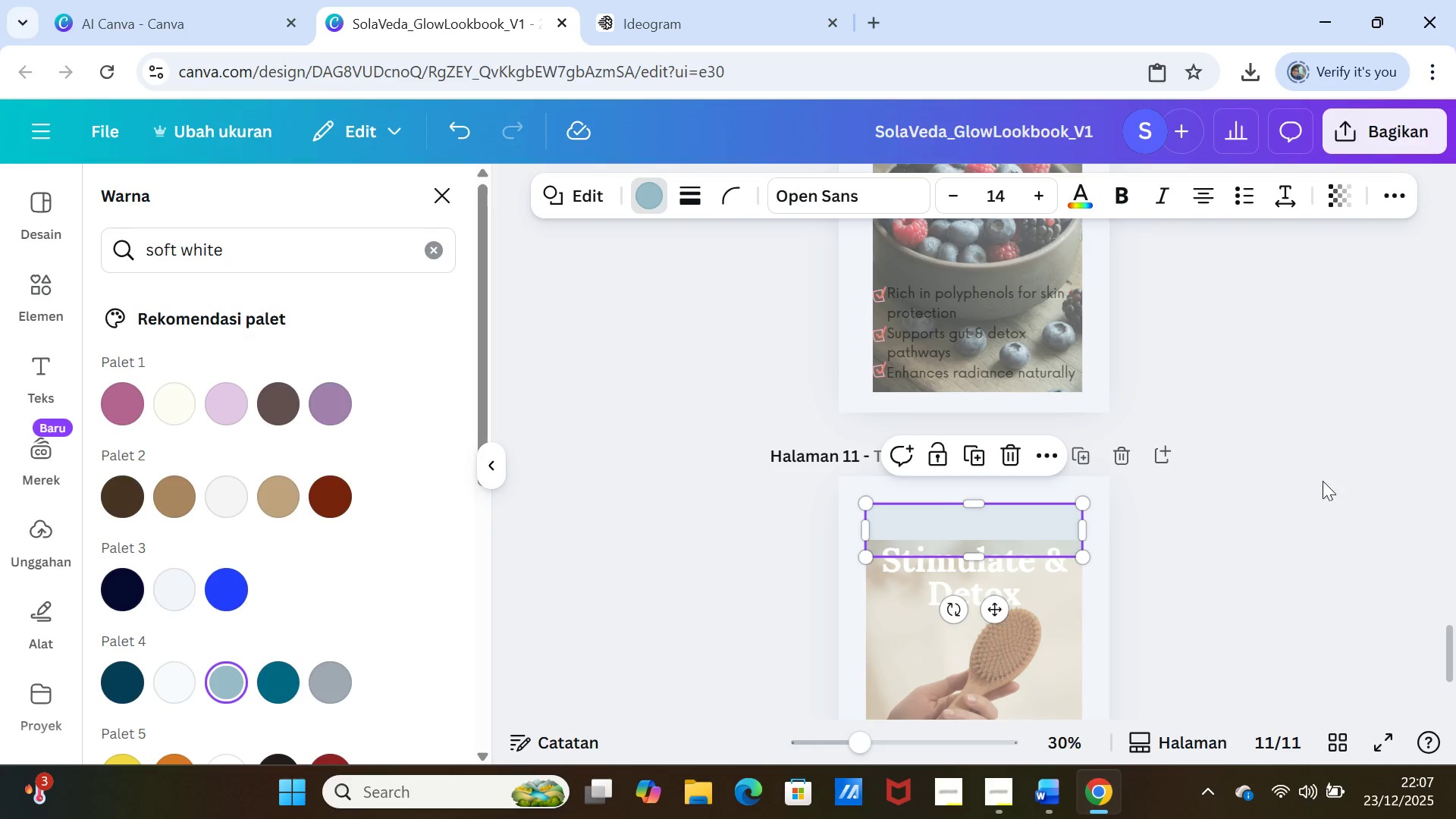 
left_click([1317, 500])
 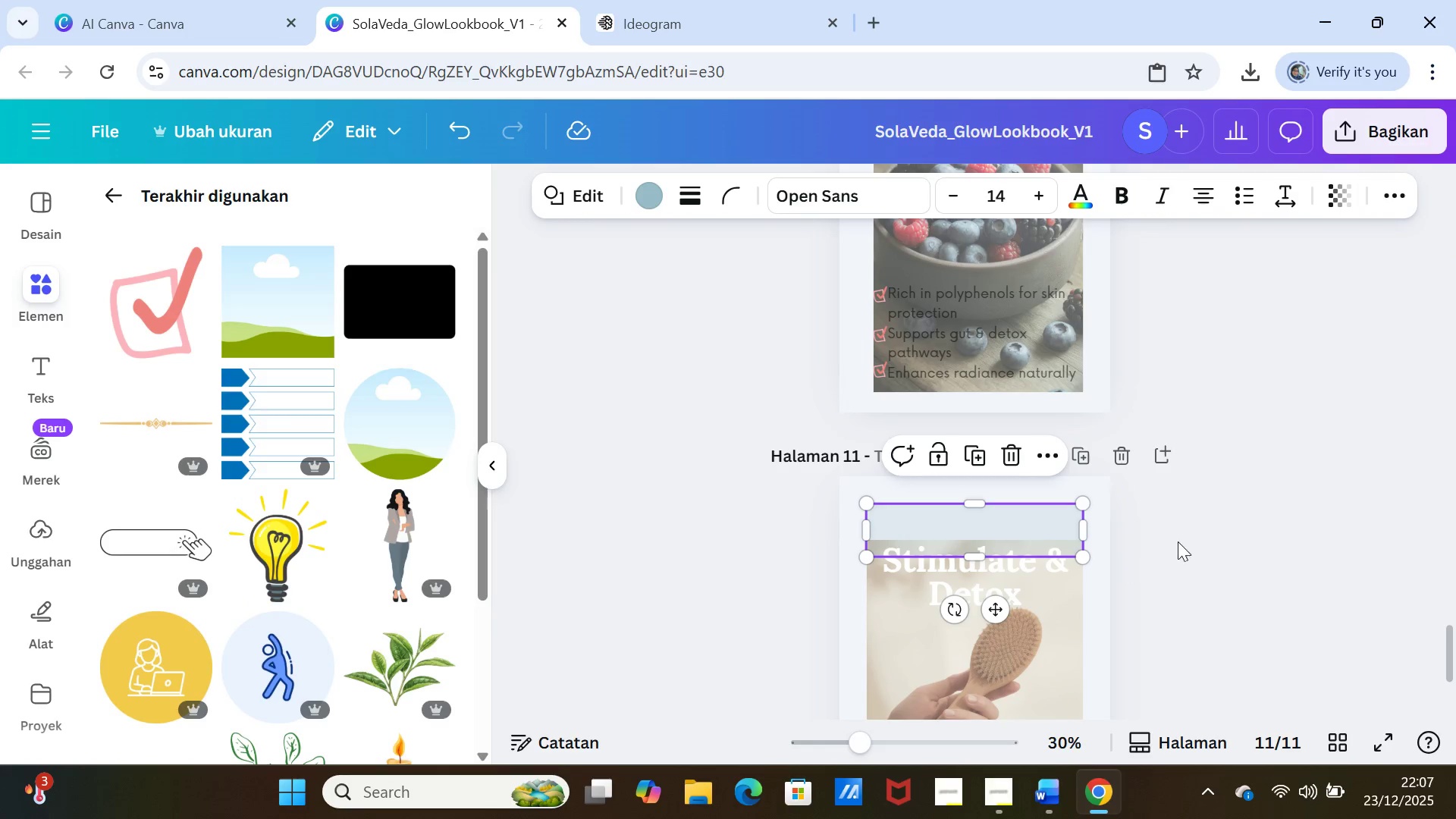 
left_click([1237, 527])
 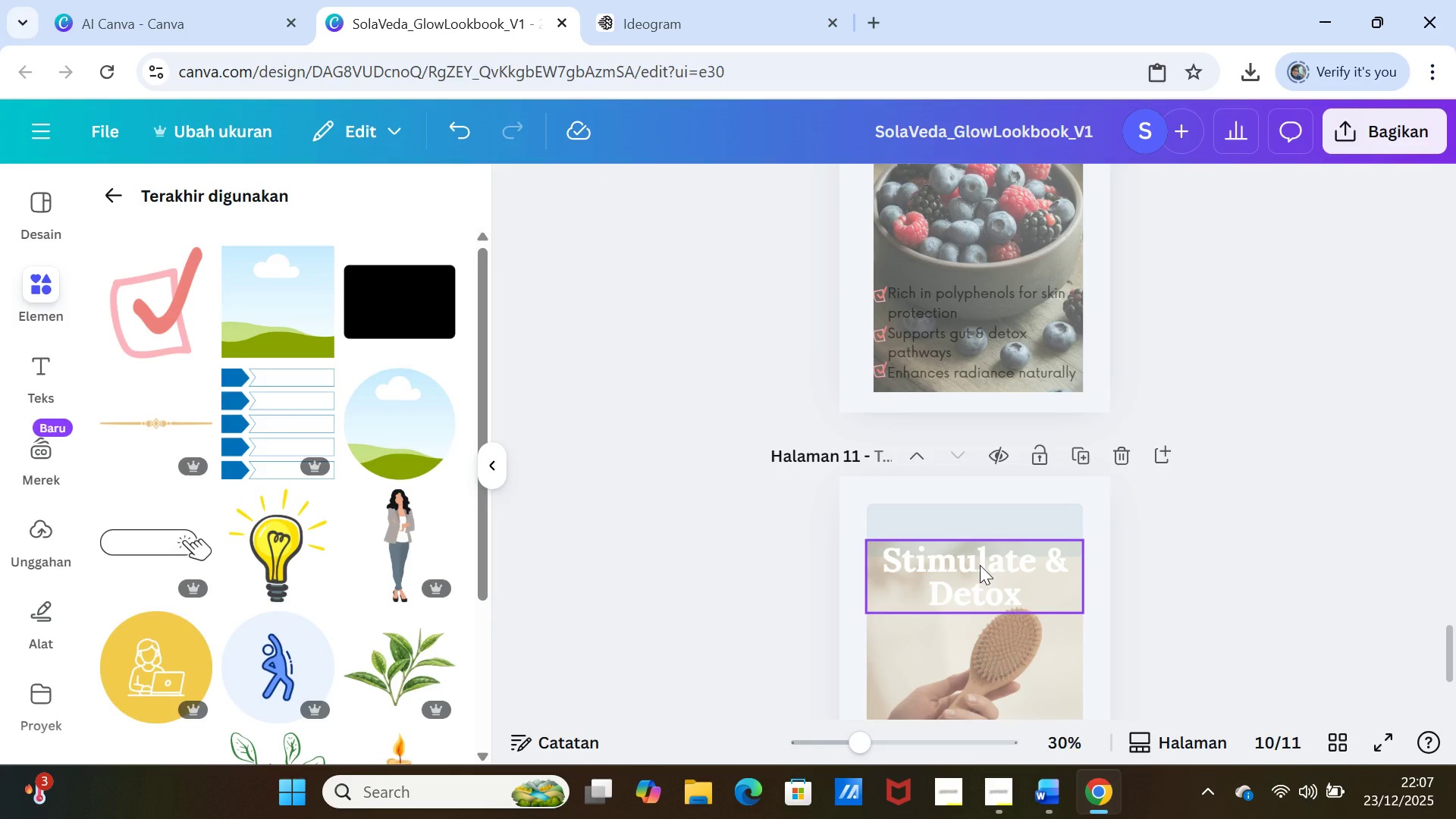 
left_click_drag(start_coordinate=[980, 565], to_coordinate=[981, 529])
 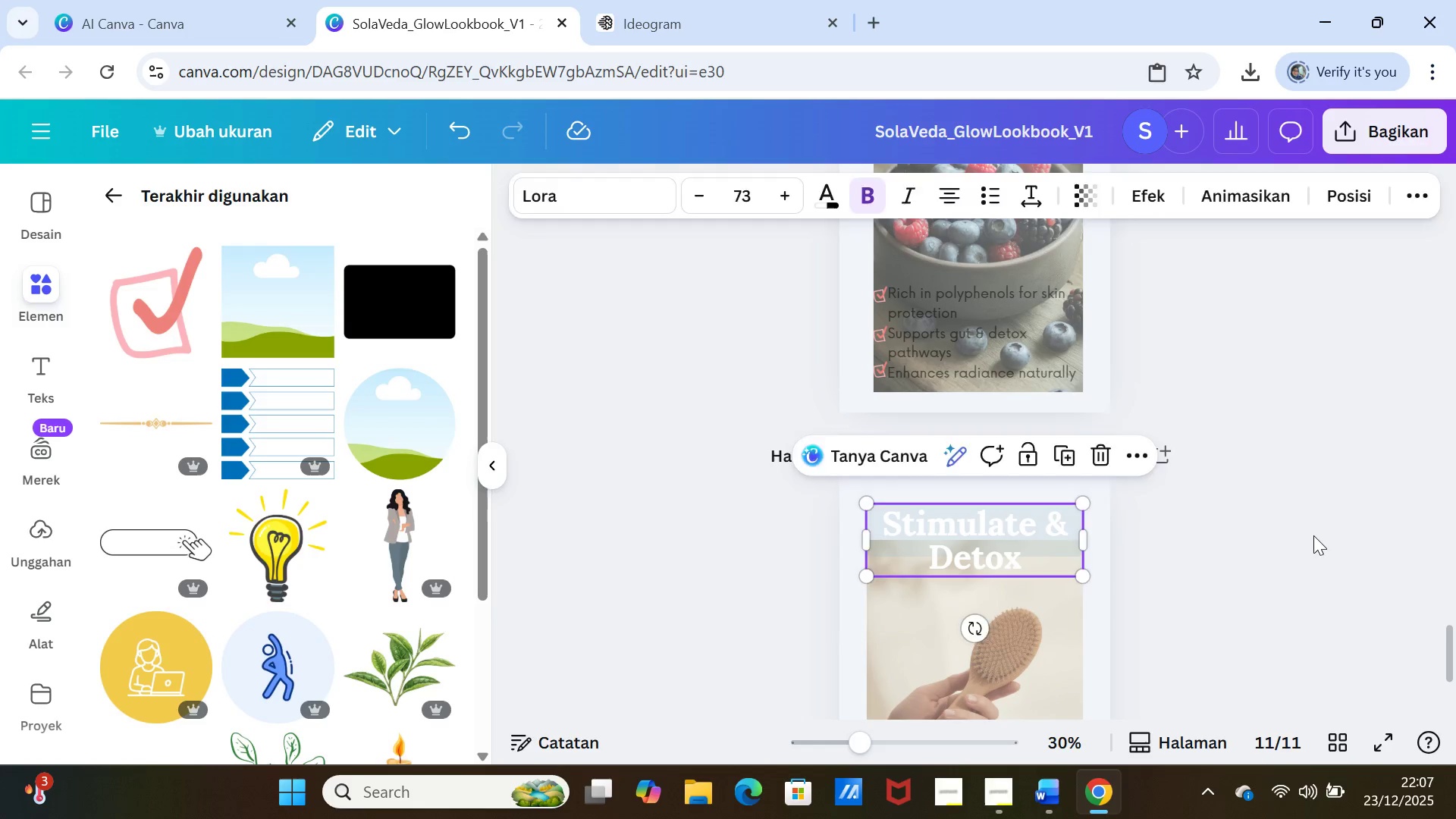 
left_click([1313, 535])
 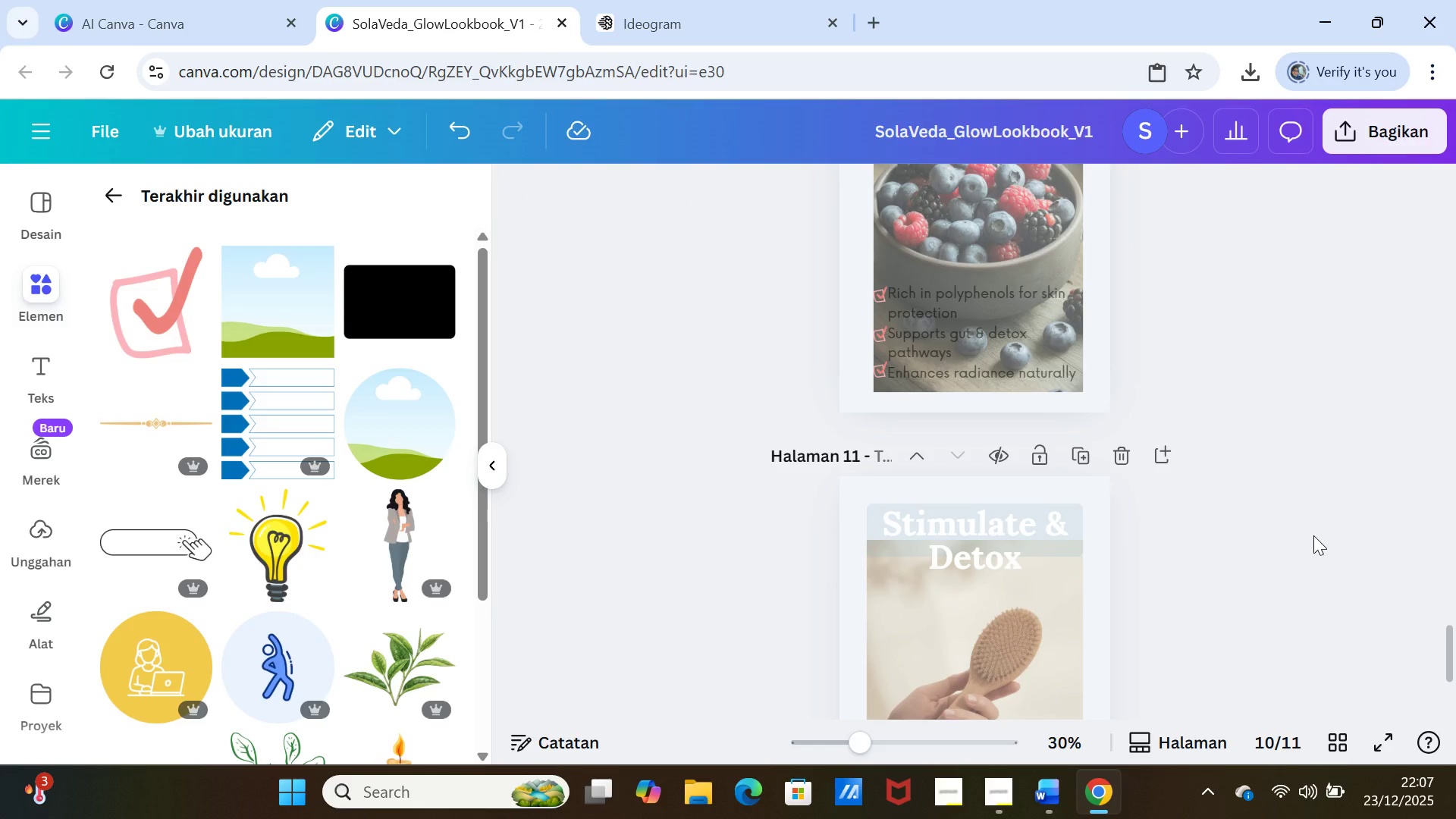 
scroll: coordinate [1313, 535], scroll_direction: up, amount: 30.0
 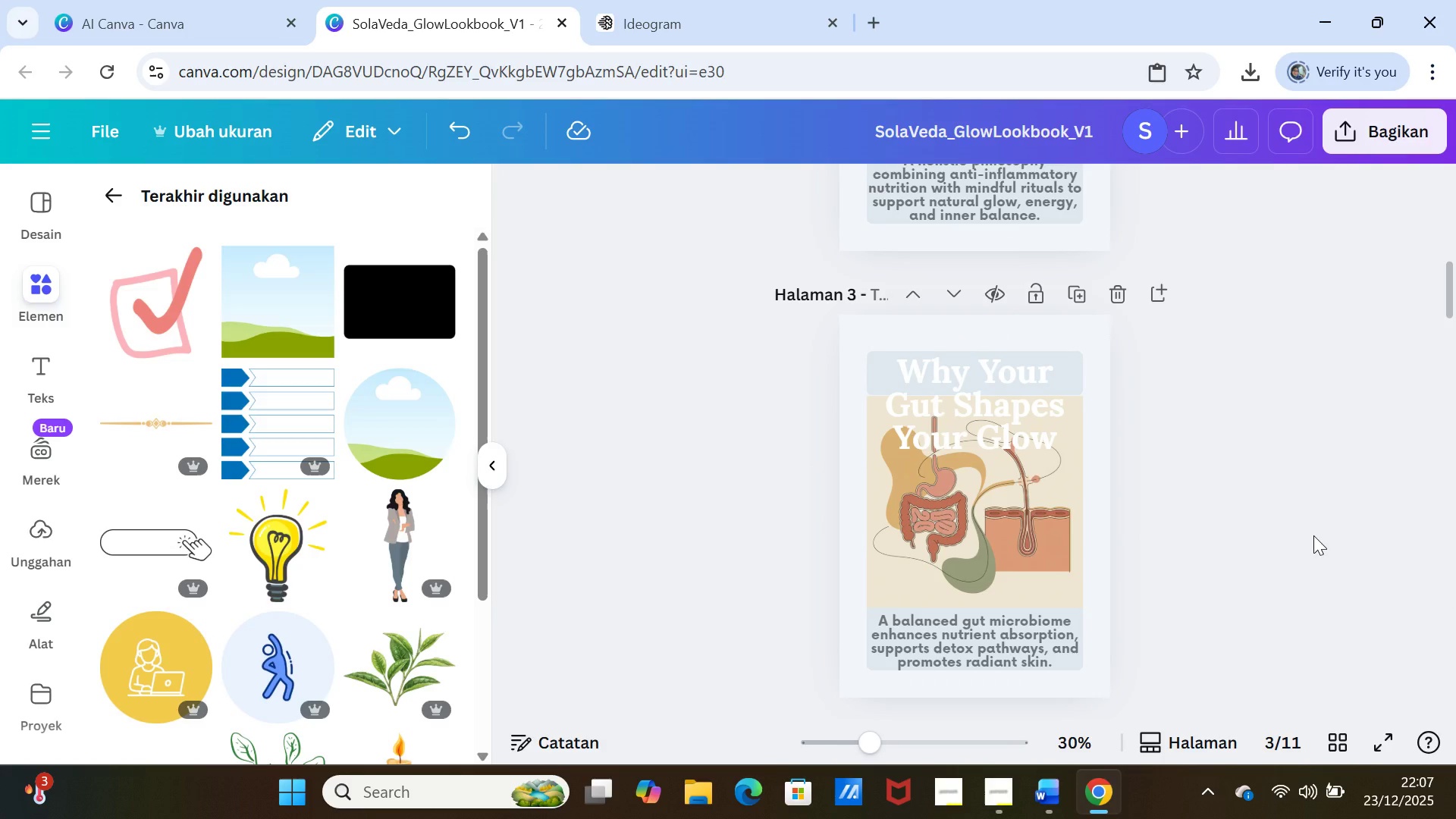 
scroll: coordinate [1313, 535], scroll_direction: down, amount: 22.0
 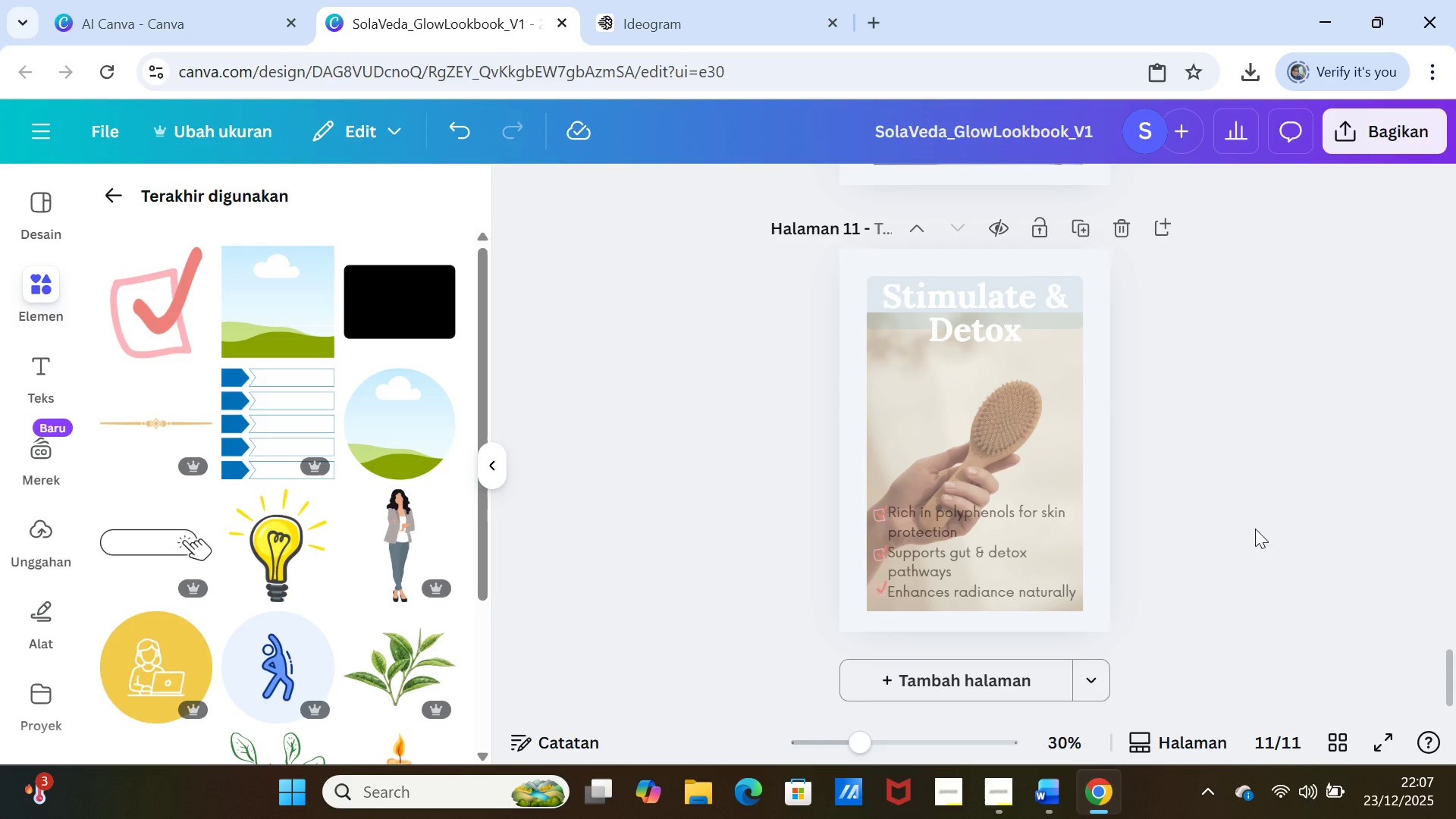 
left_click([1083, 451])
 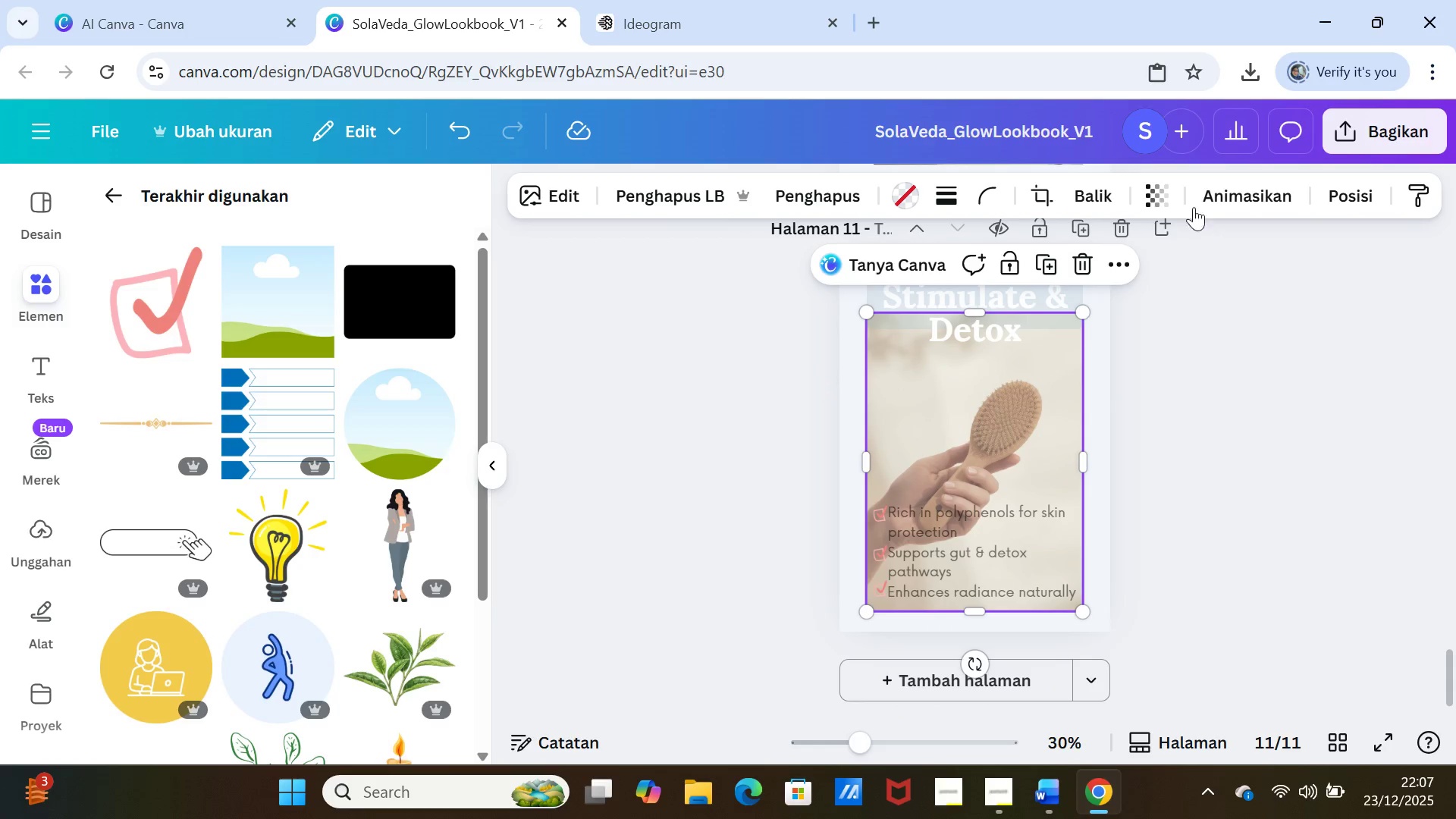 
left_click([1168, 193])
 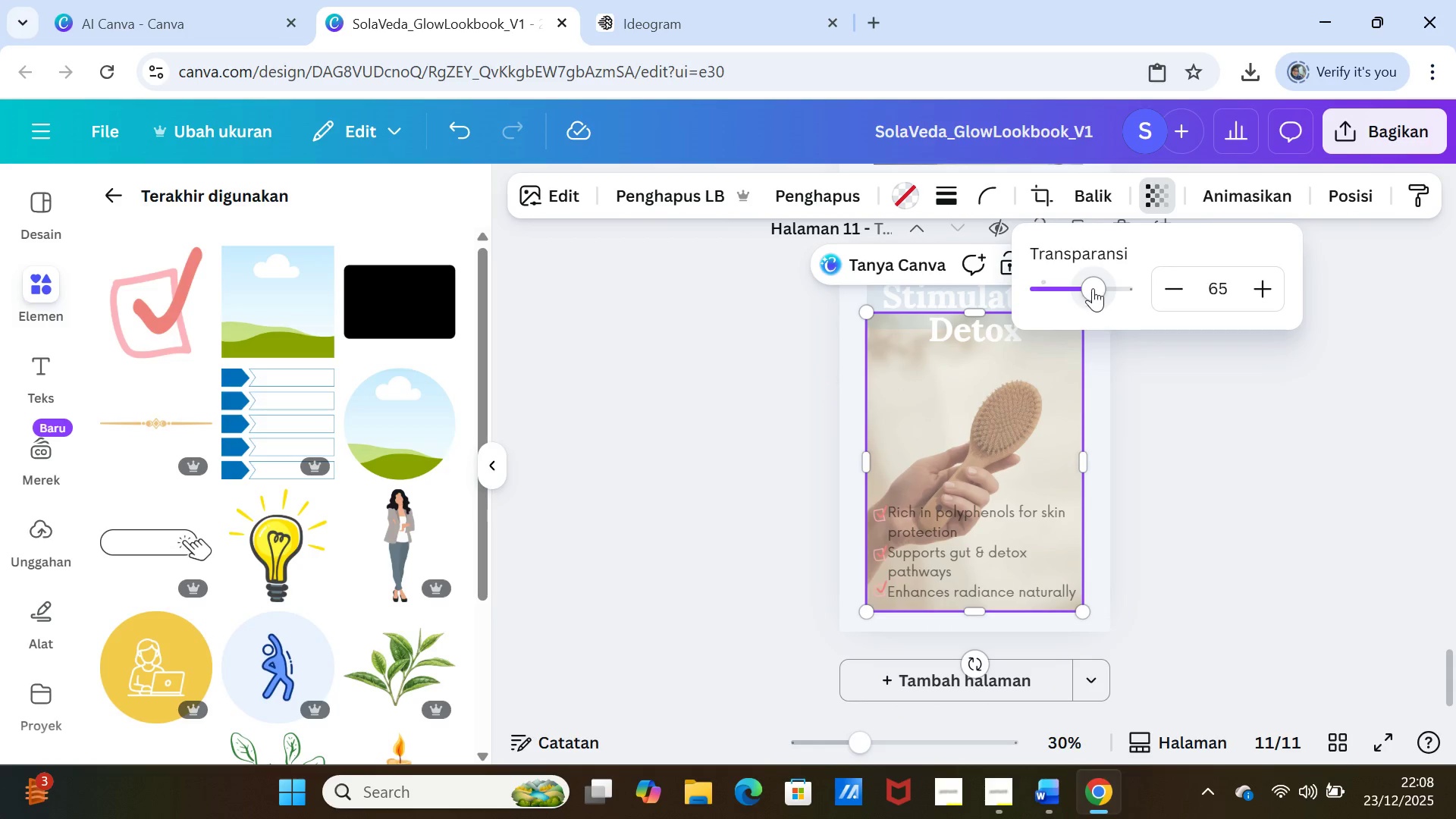 
left_click_drag(start_coordinate=[1093, 288], to_coordinate=[1139, 290])
 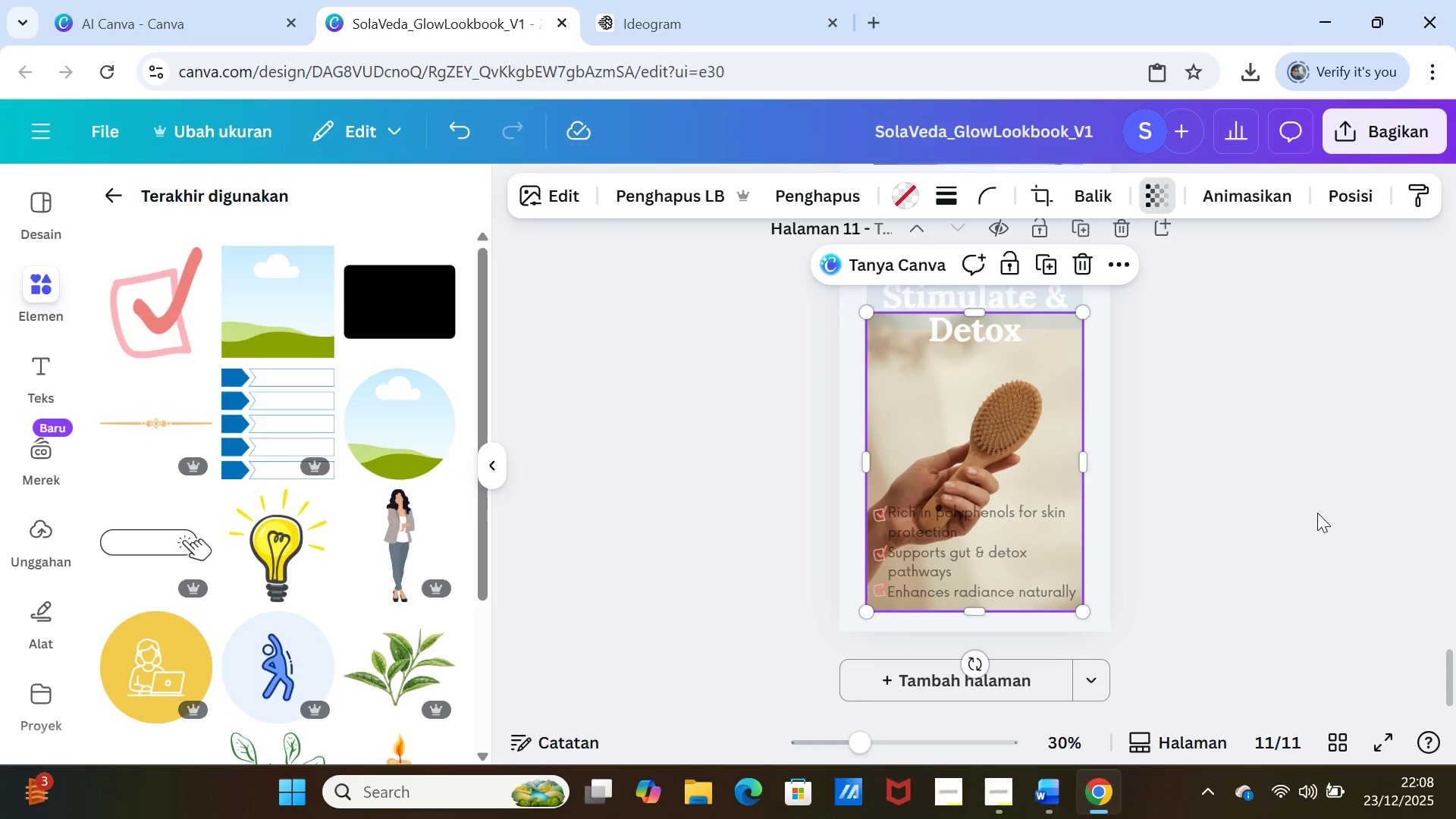 
left_click([1317, 513])
 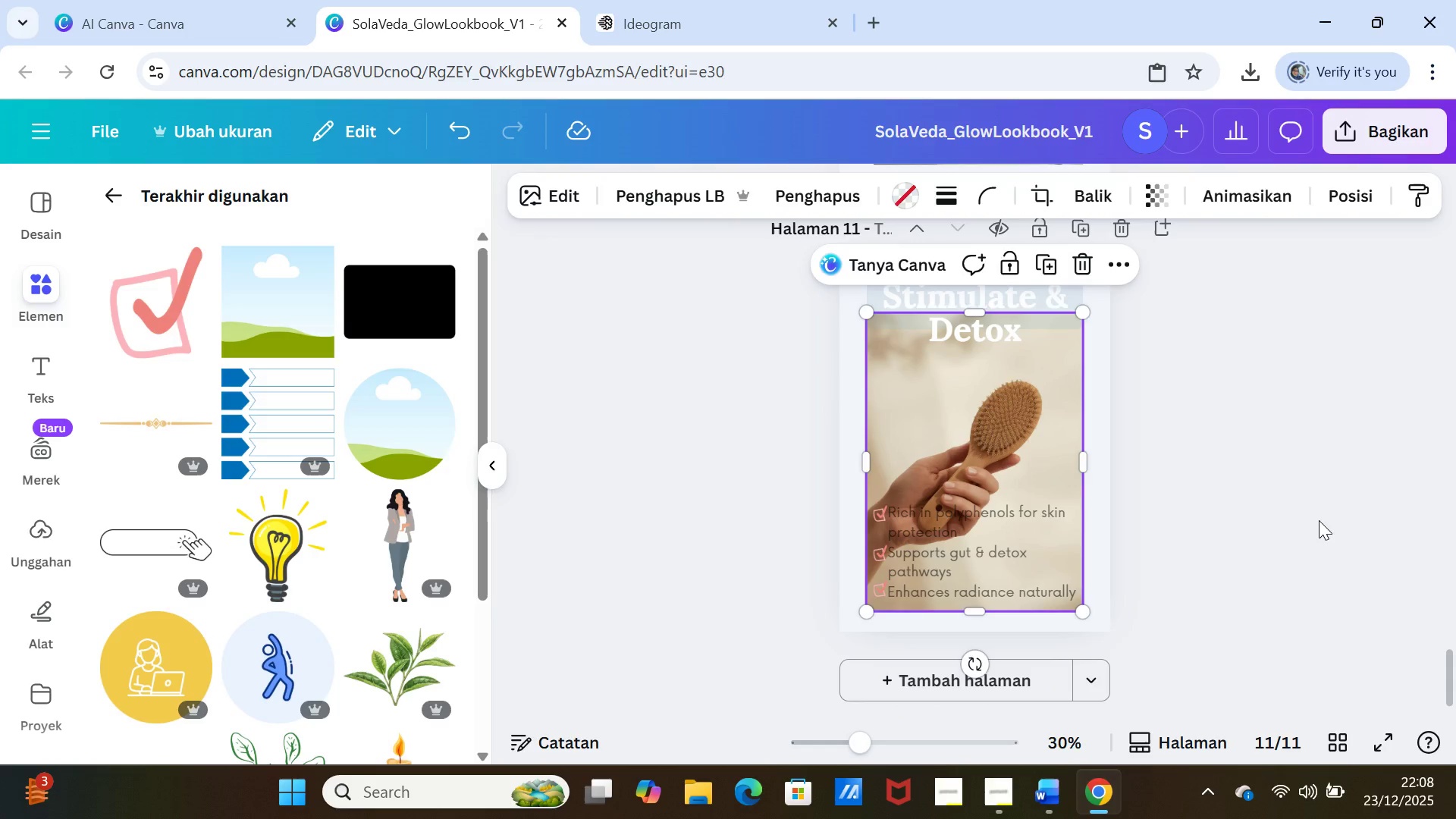 
left_click([1319, 520])
 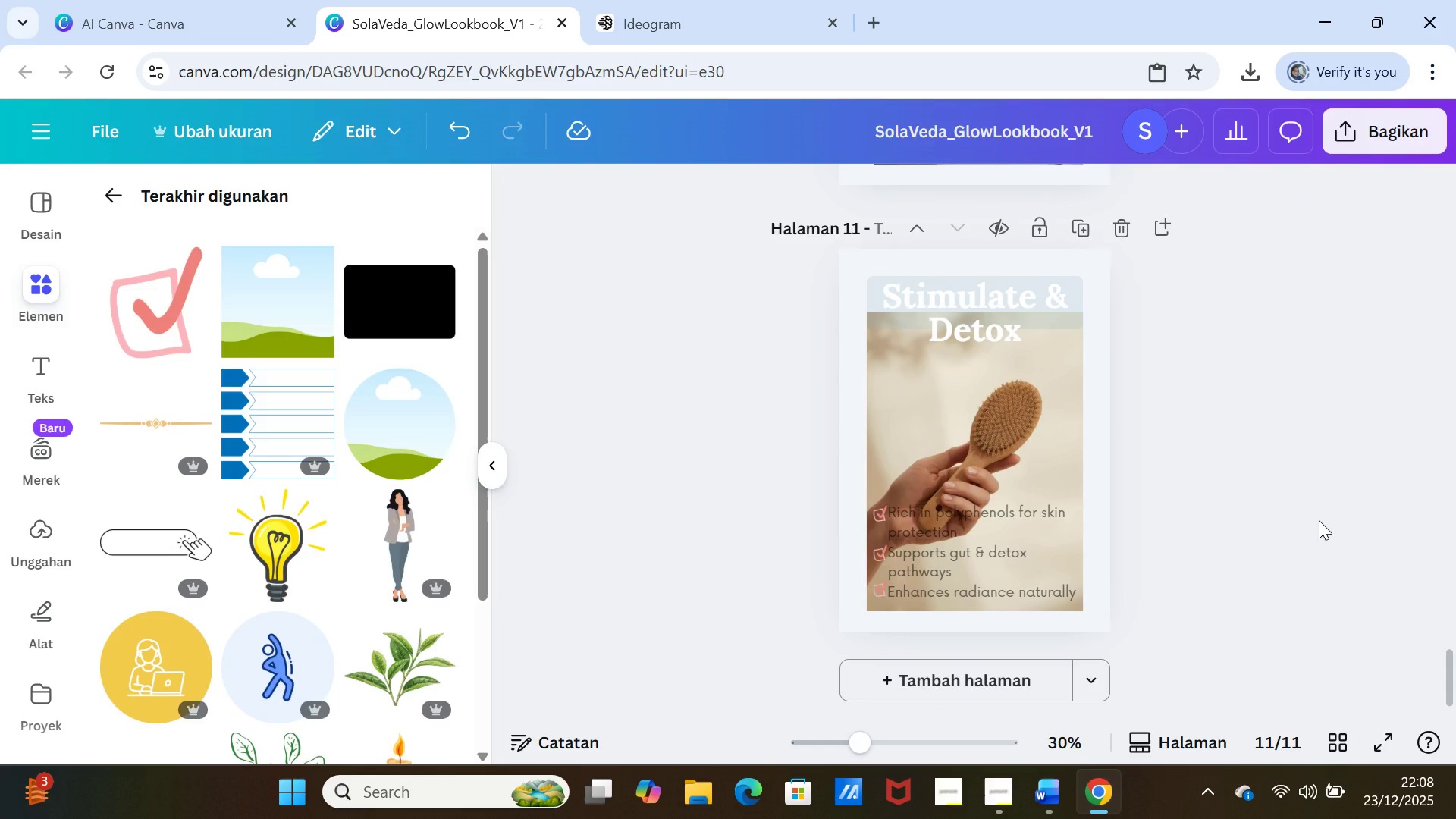 
scroll: coordinate [1319, 520], scroll_direction: up, amount: 5.0
 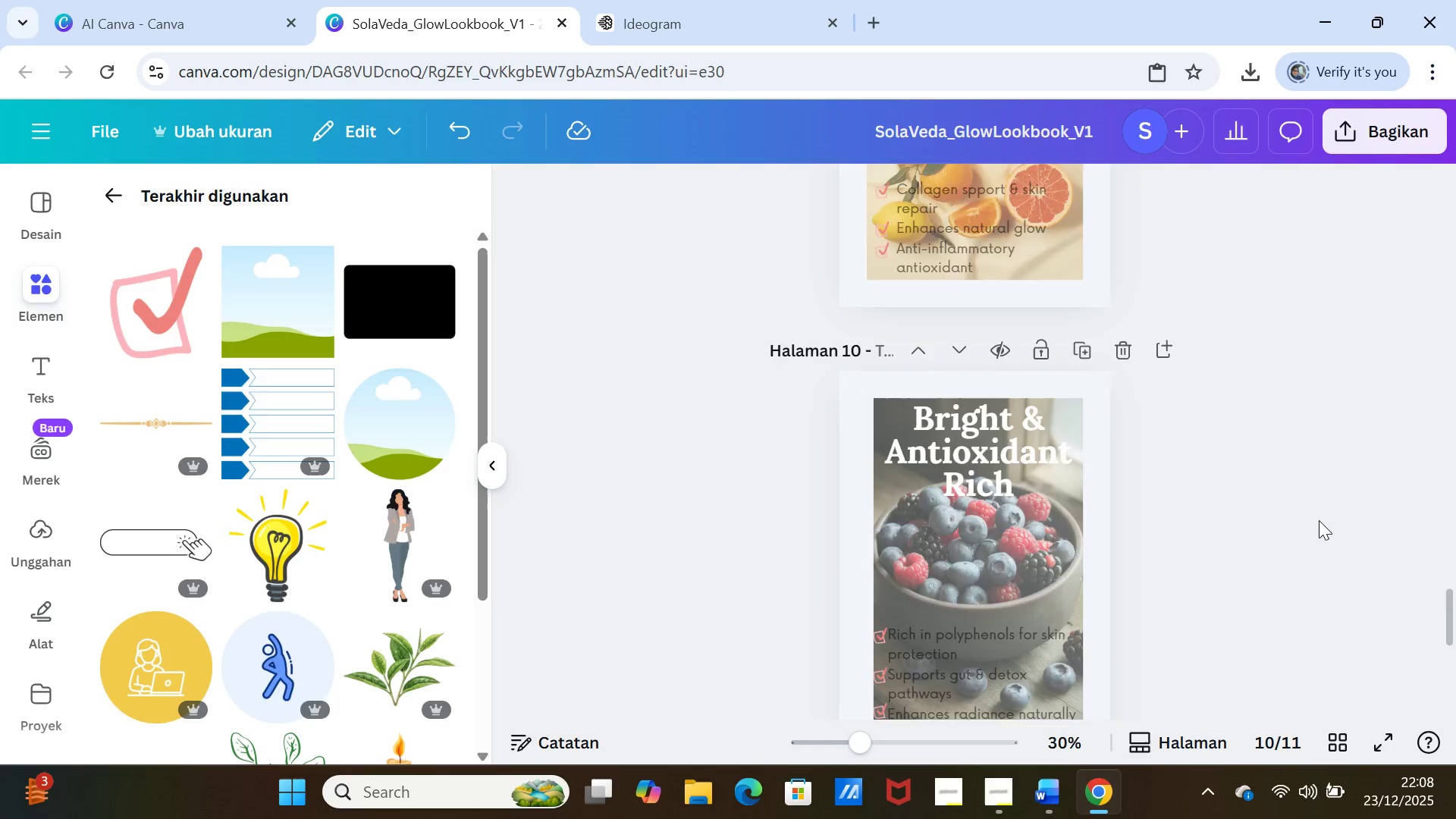 
scroll: coordinate [1319, 520], scroll_direction: down, amount: 1.0
 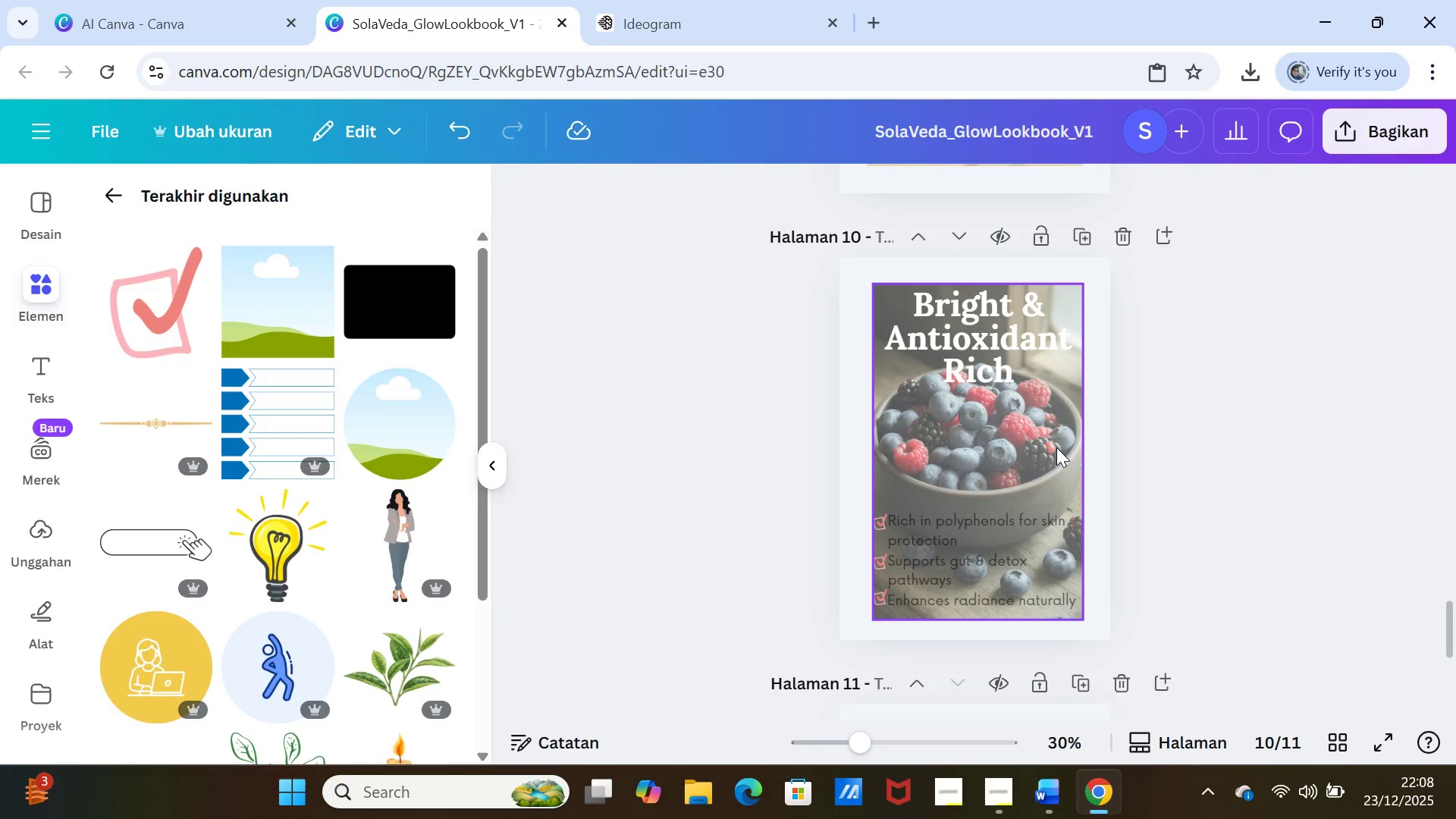 
left_click([1056, 447])
 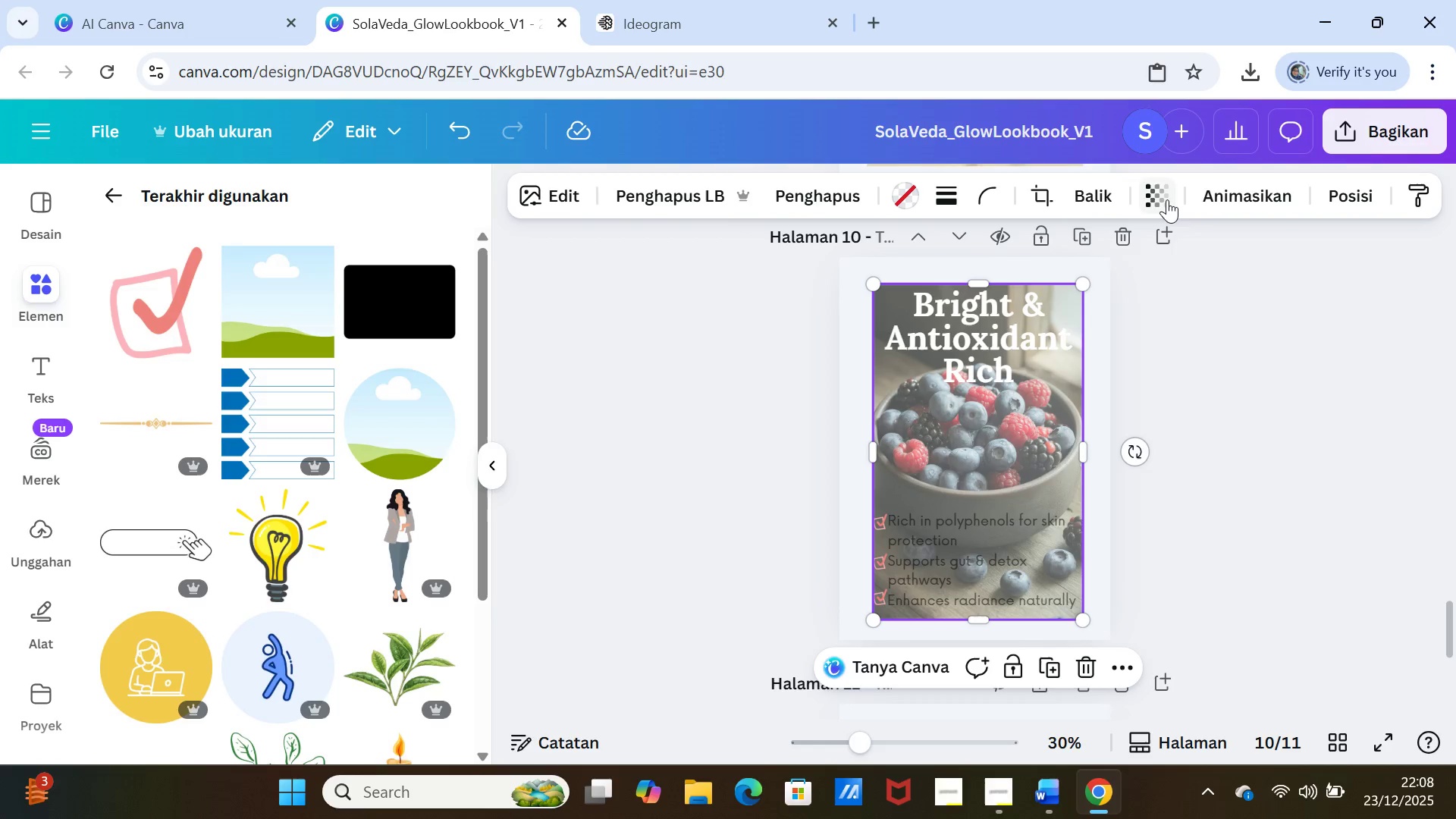 
left_click([1166, 198])
 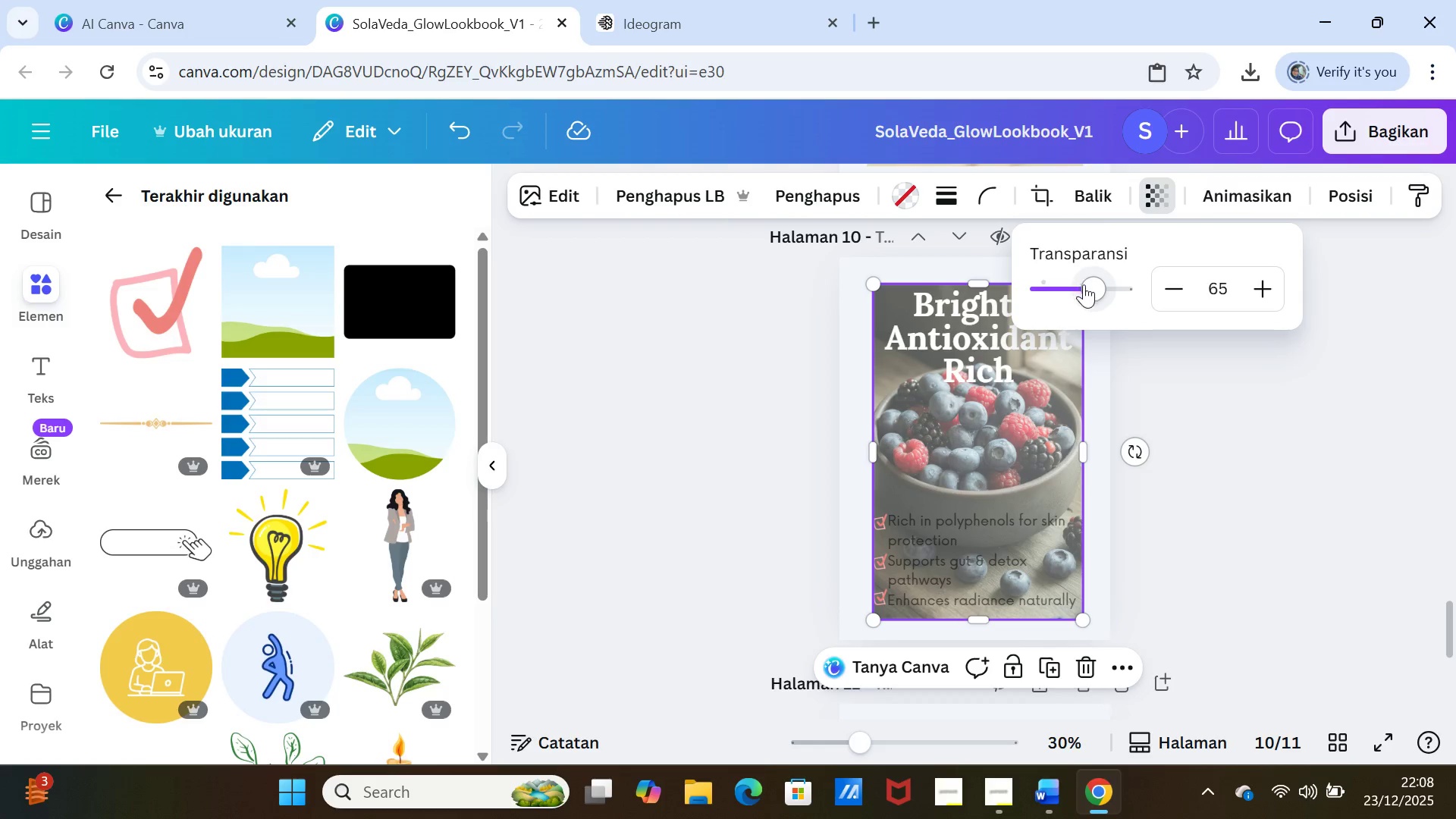 
left_click_drag(start_coordinate=[1094, 284], to_coordinate=[1103, 281])
 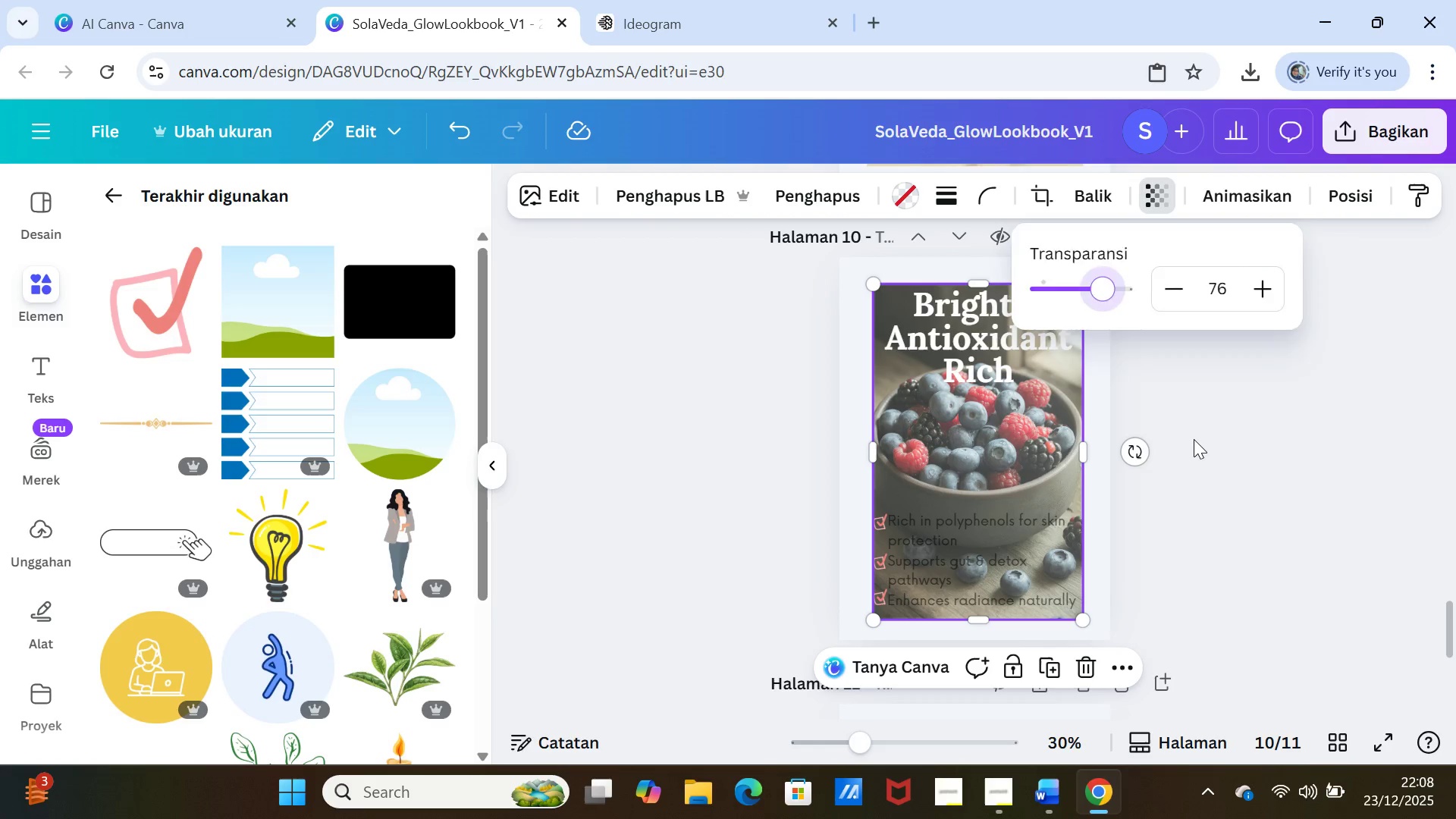 
left_click([1194, 439])
 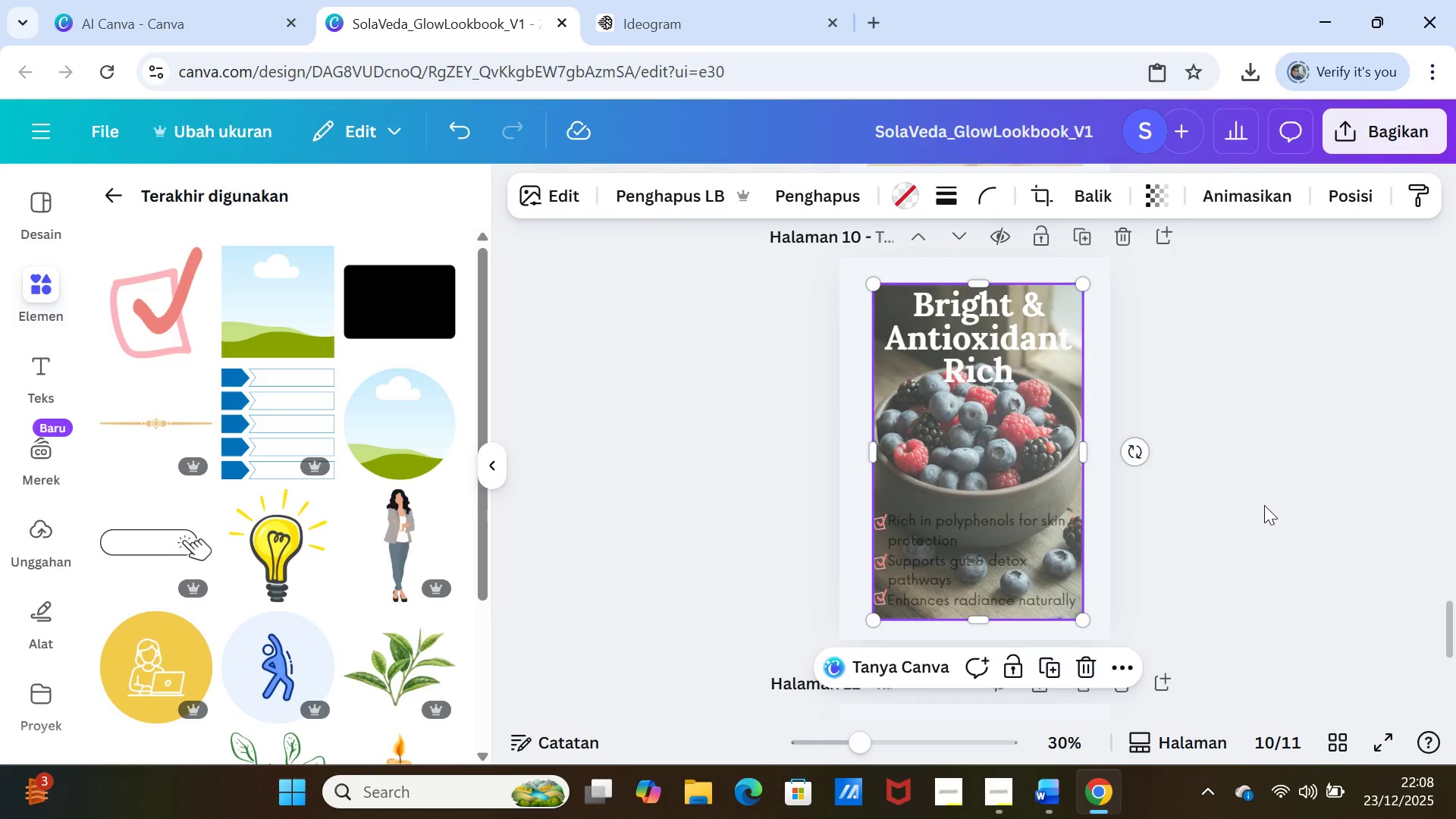 
scroll: coordinate [1264, 505], scroll_direction: up, amount: 4.0
 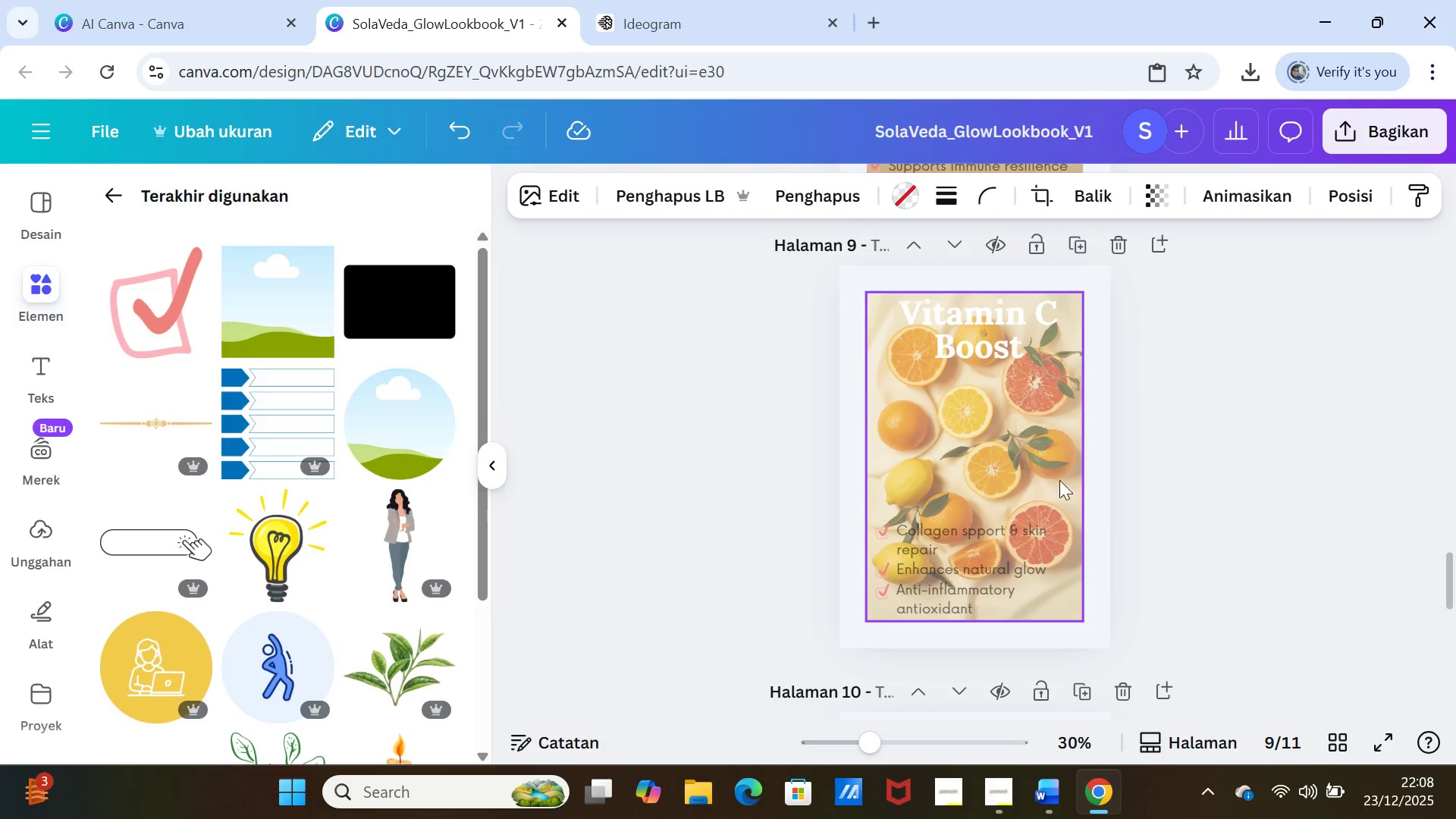 
left_click([1056, 479])
 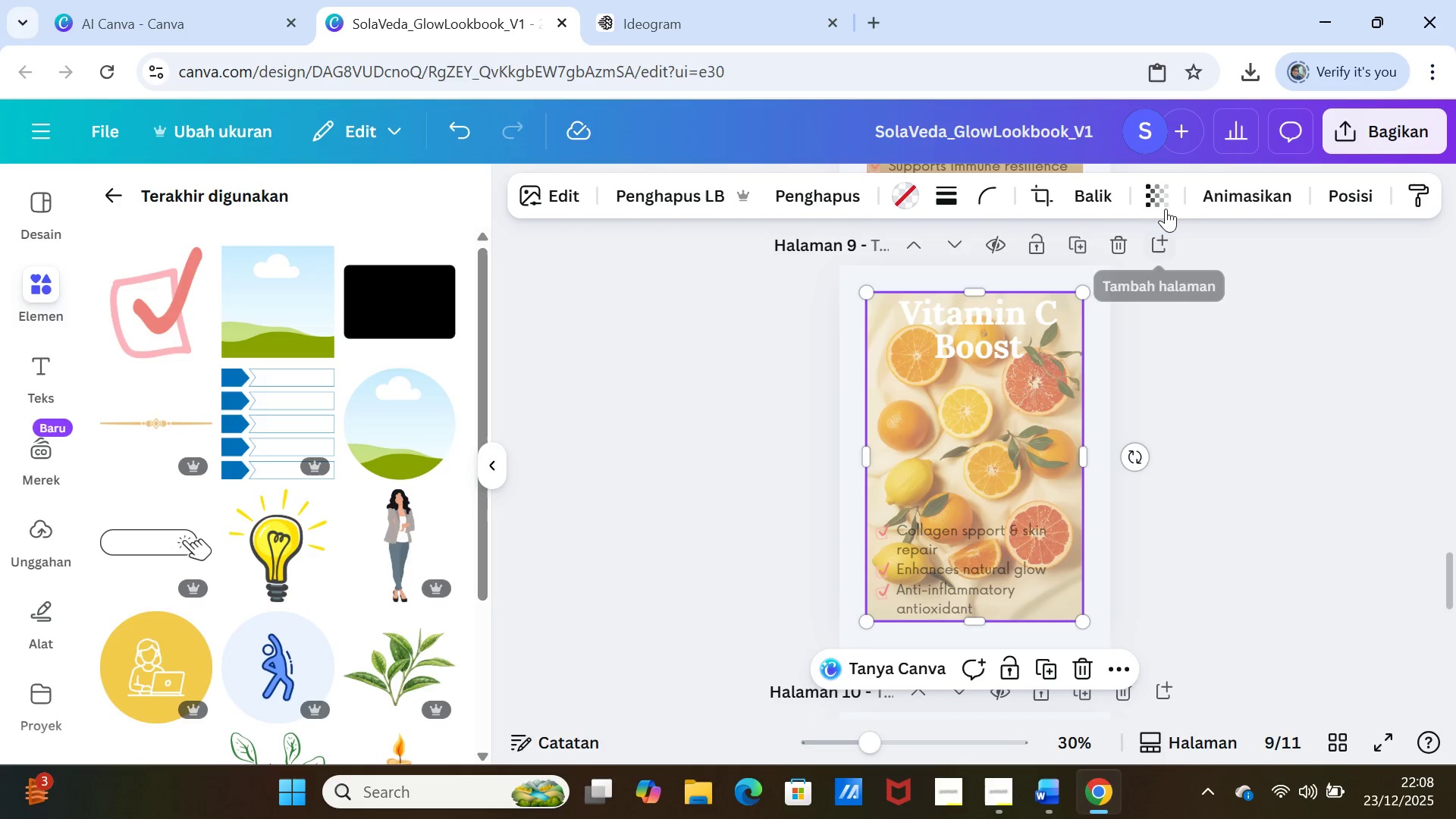 
left_click([1166, 202])
 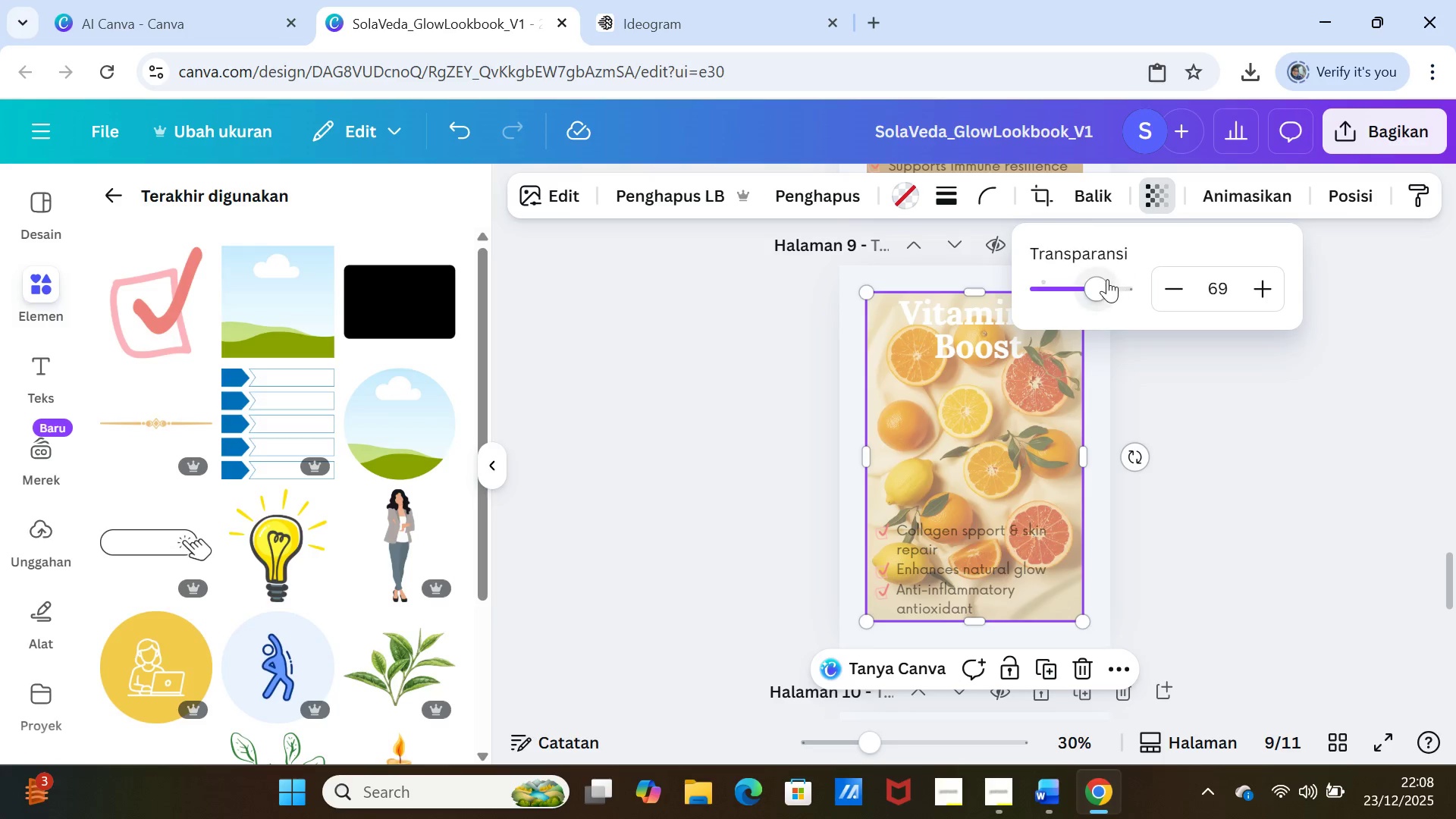 
left_click_drag(start_coordinate=[1106, 281], to_coordinate=[1112, 279])
 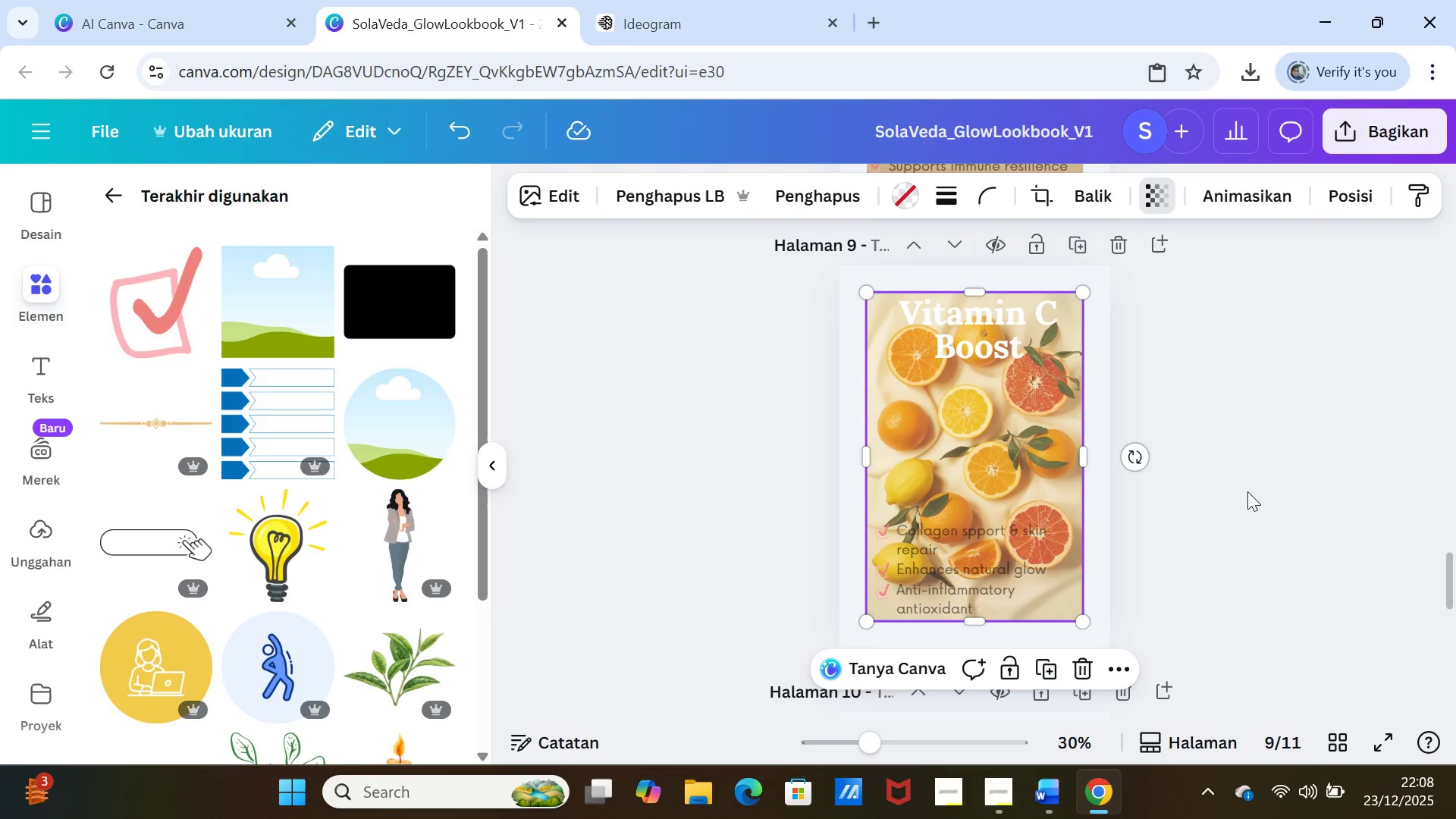 
left_click([1247, 491])
 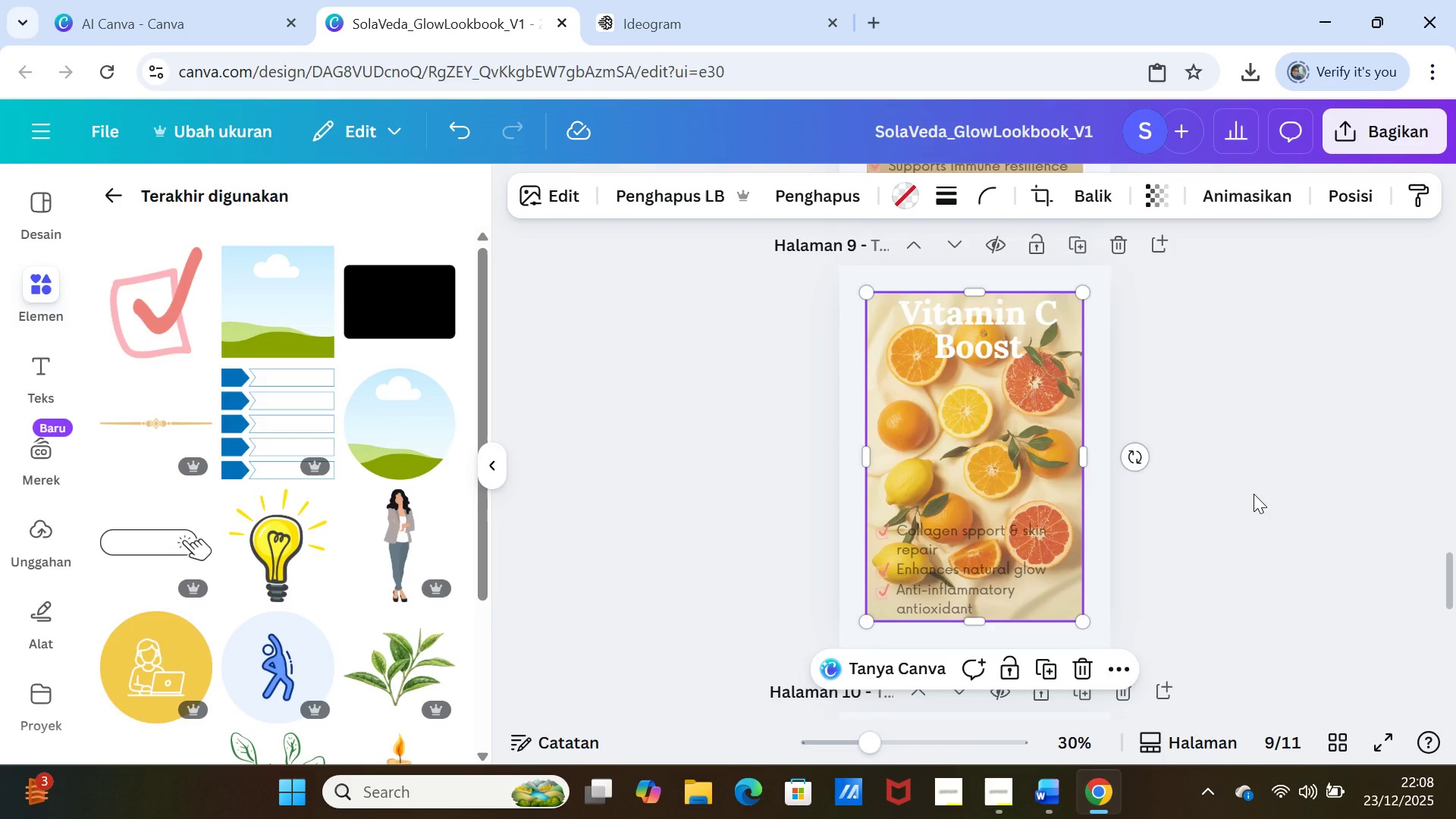 
scroll: coordinate [1257, 494], scroll_direction: up, amount: 9.0
 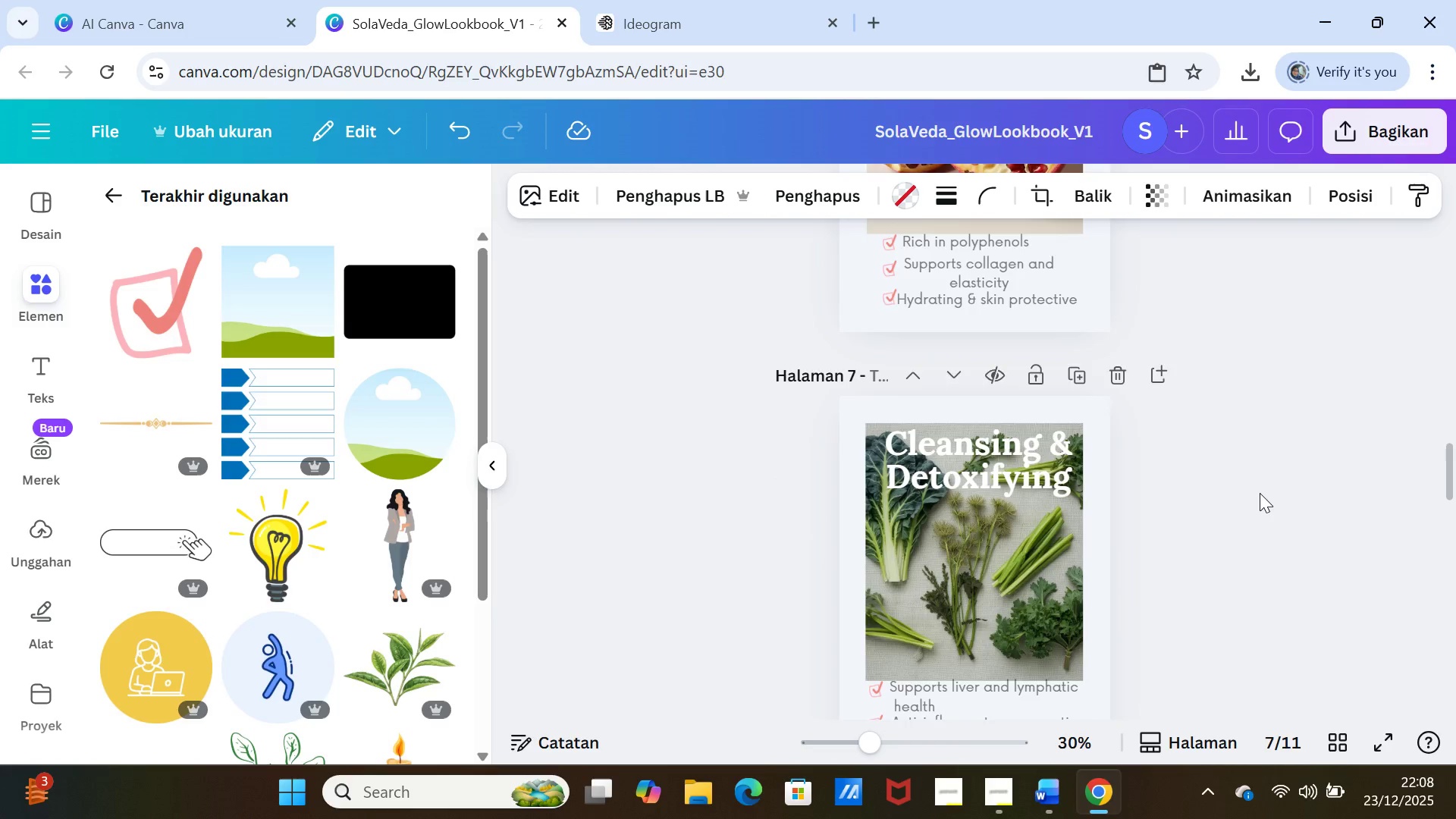 
scroll: coordinate [1260, 493], scroll_direction: down, amount: 16.0
 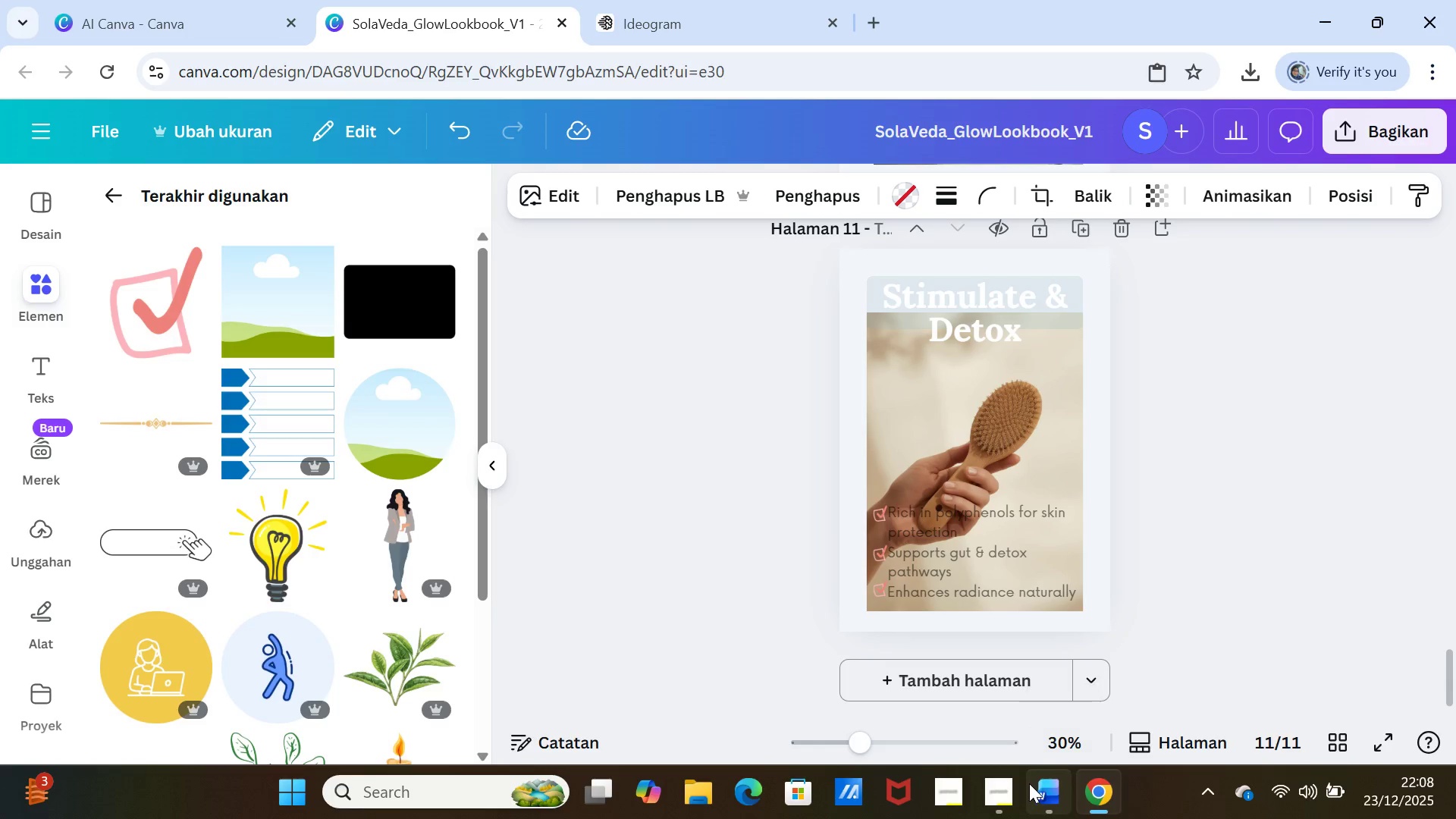 
left_click([971, 513])
 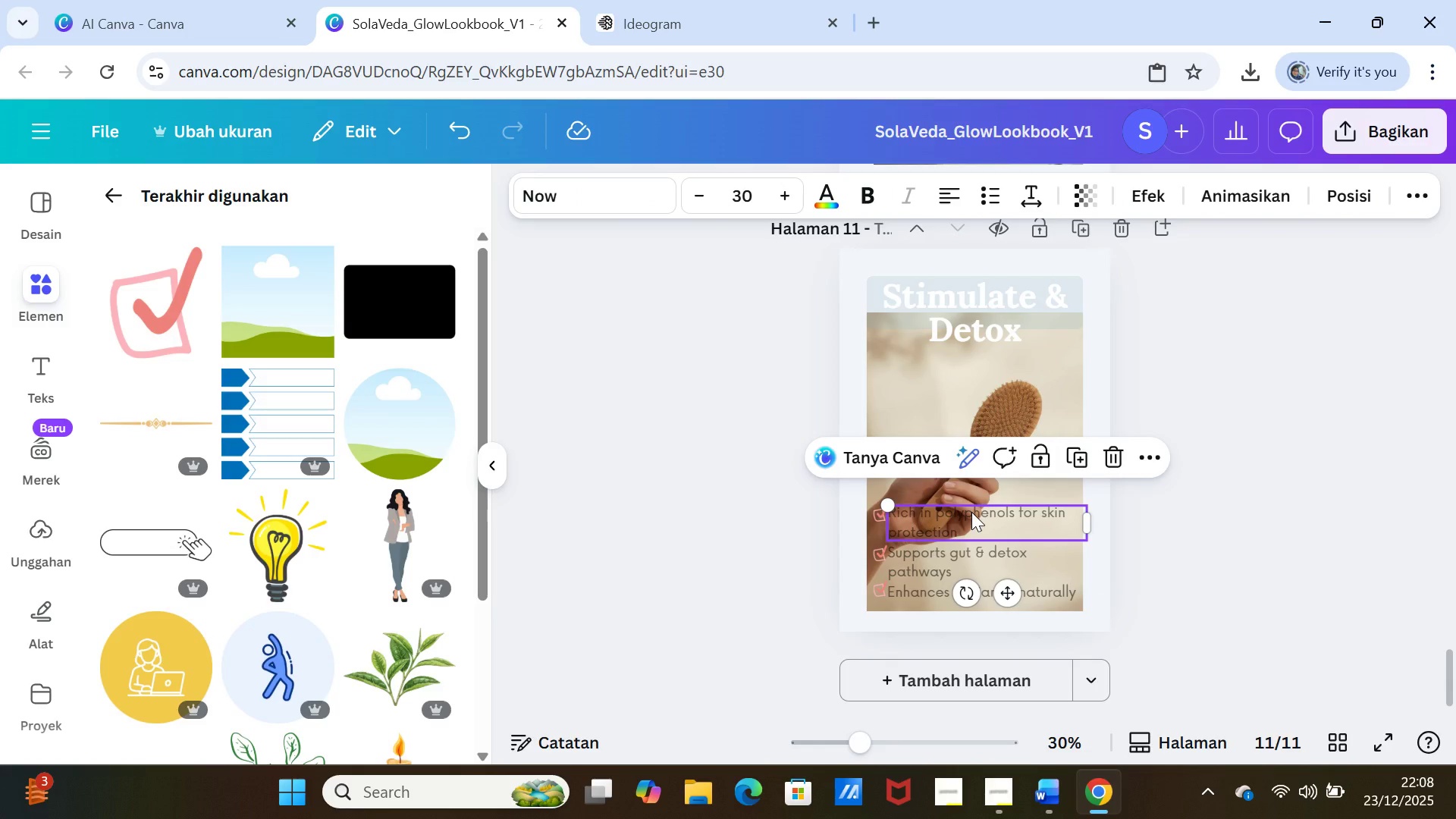 
key(Delete)
 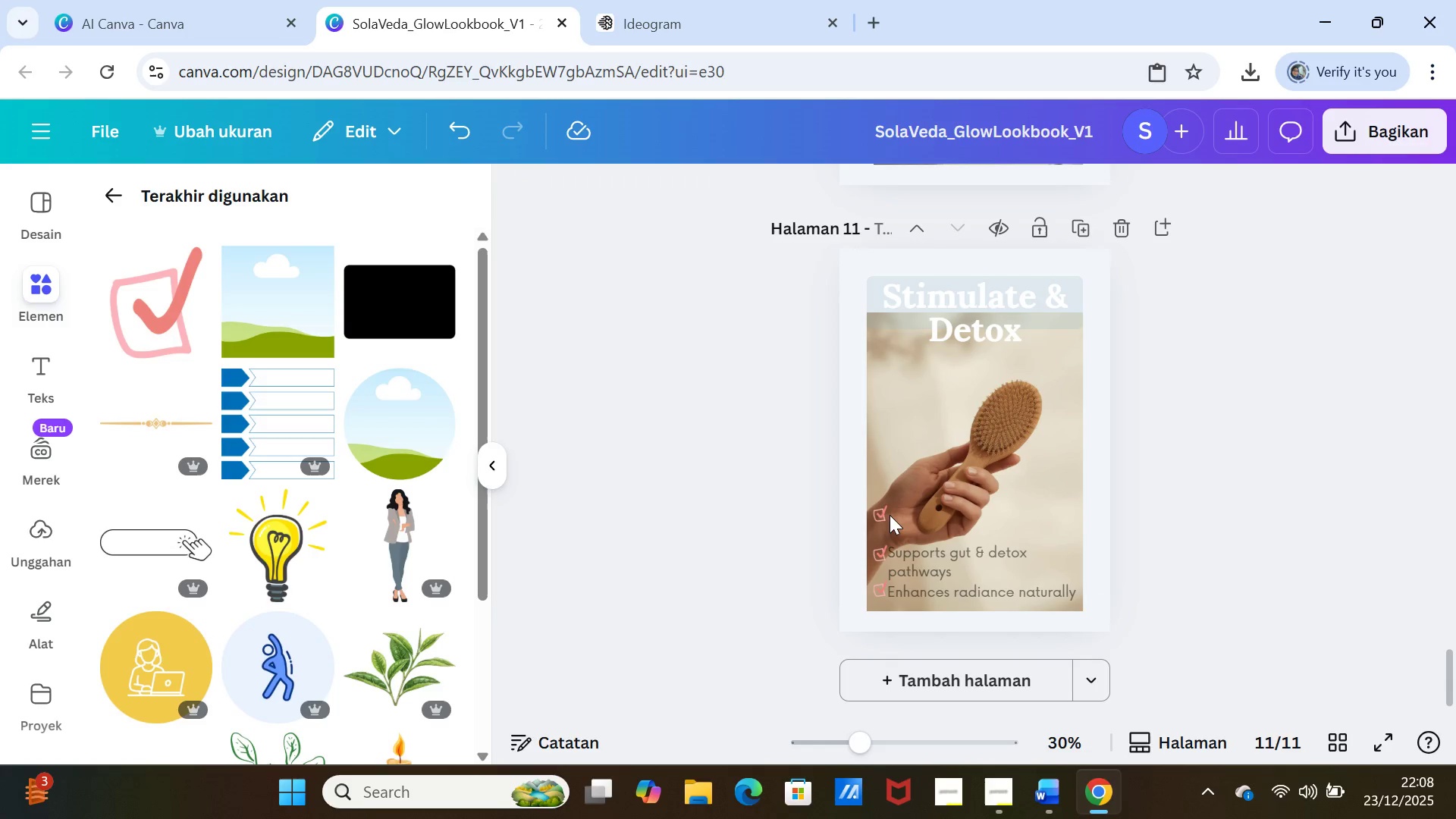 
left_click([881, 511])
 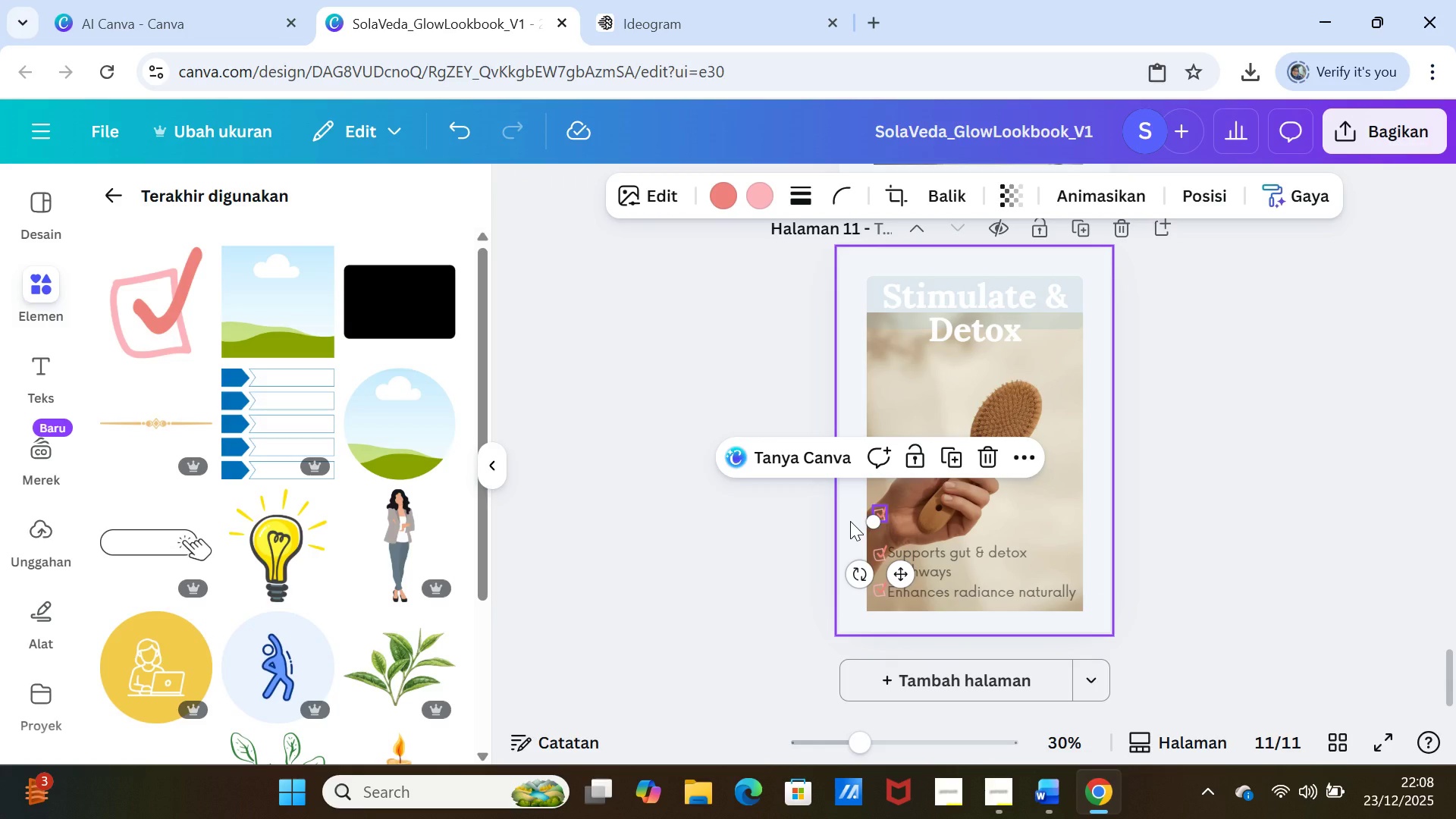 
key(Delete)
 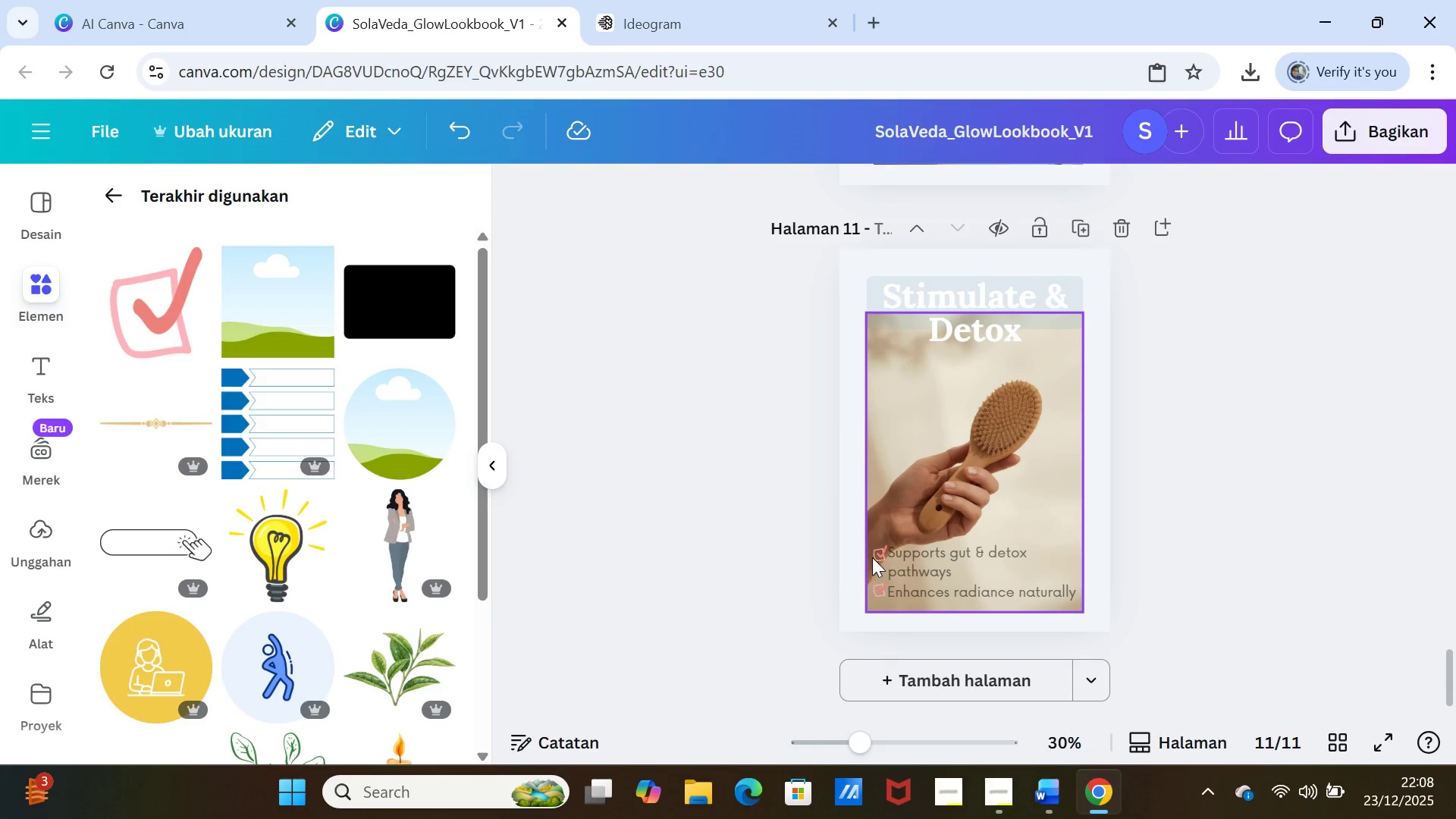 
left_click([877, 557])
 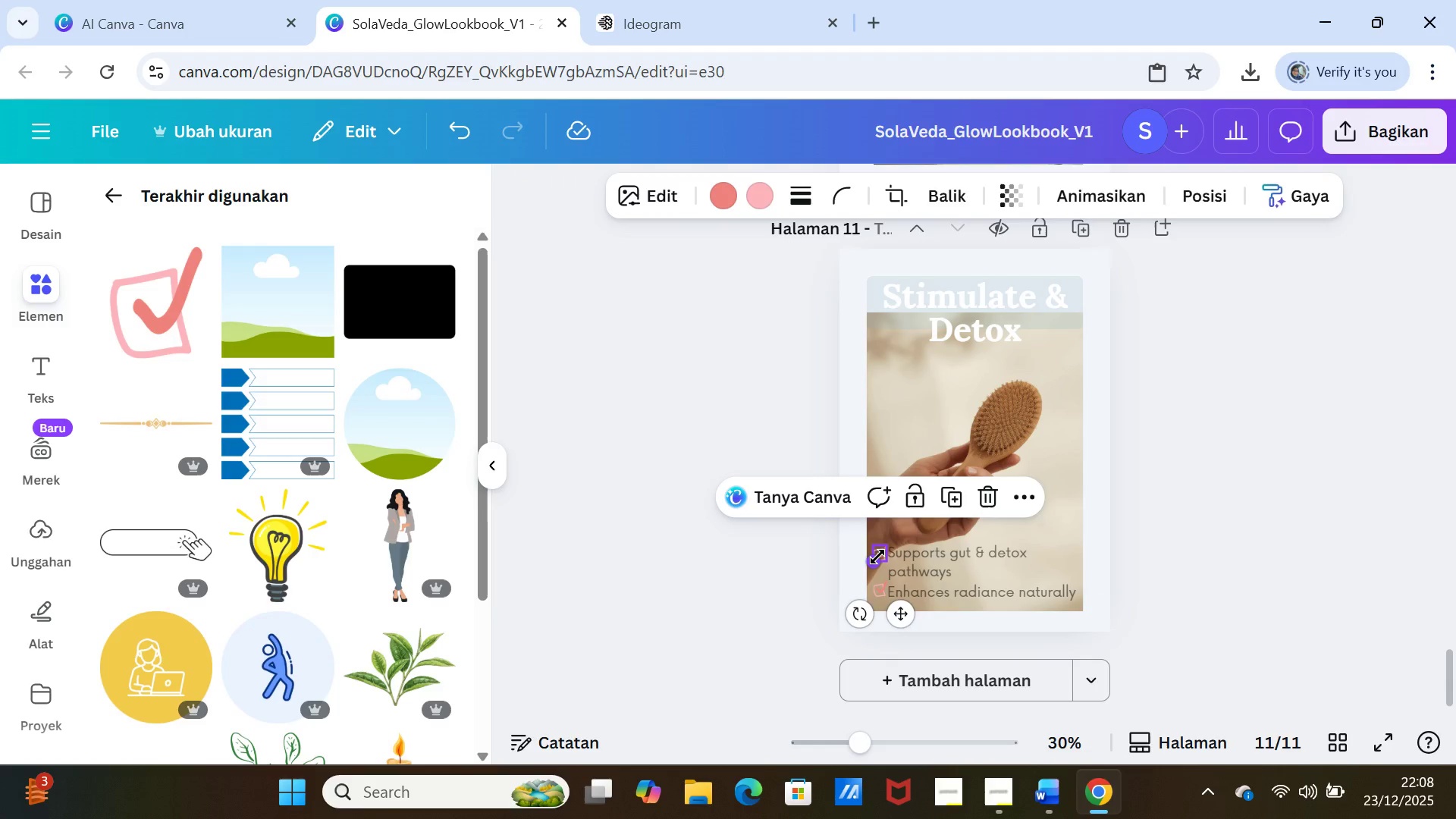 
key(Delete)
 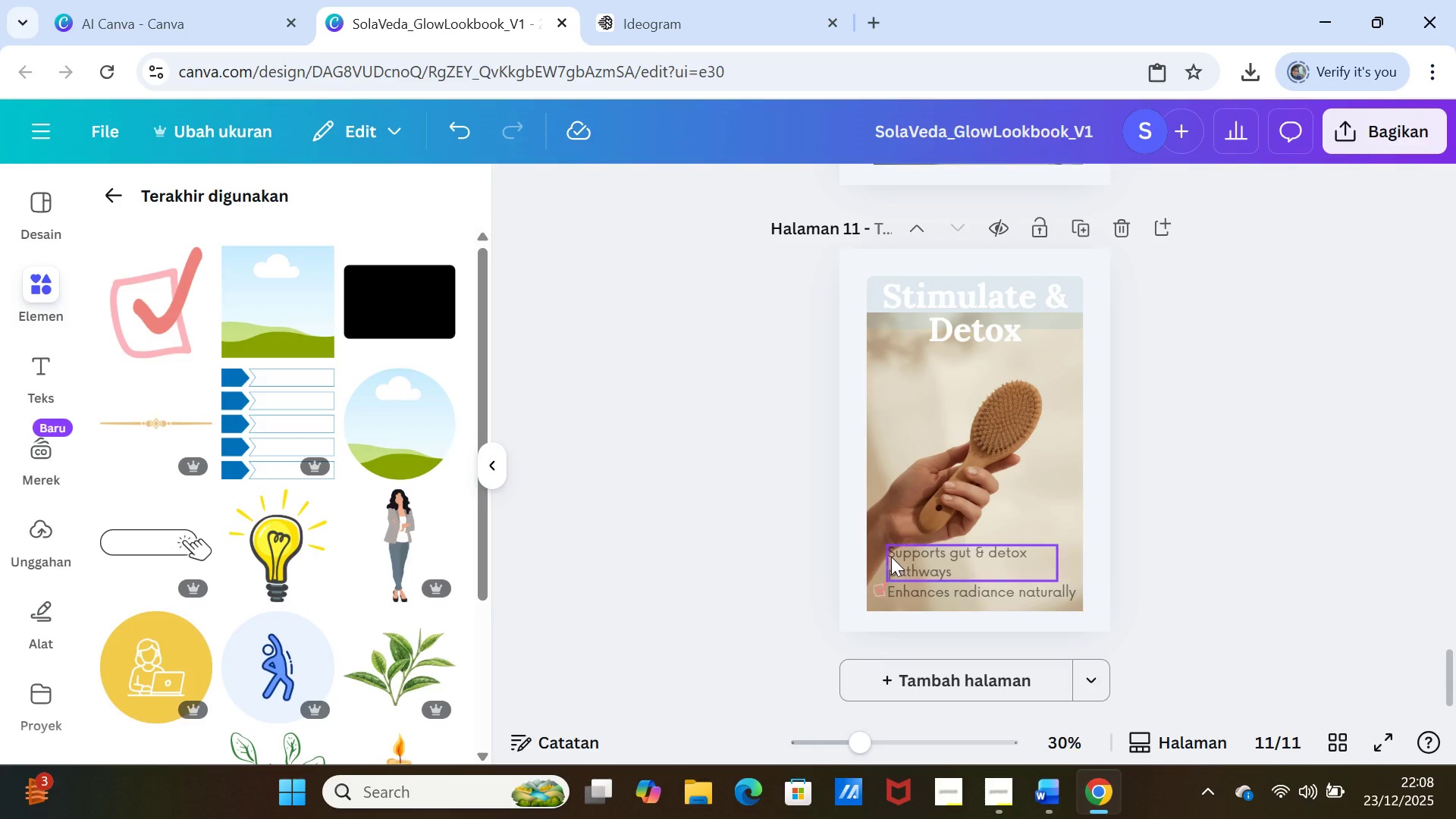 
left_click([905, 557])
 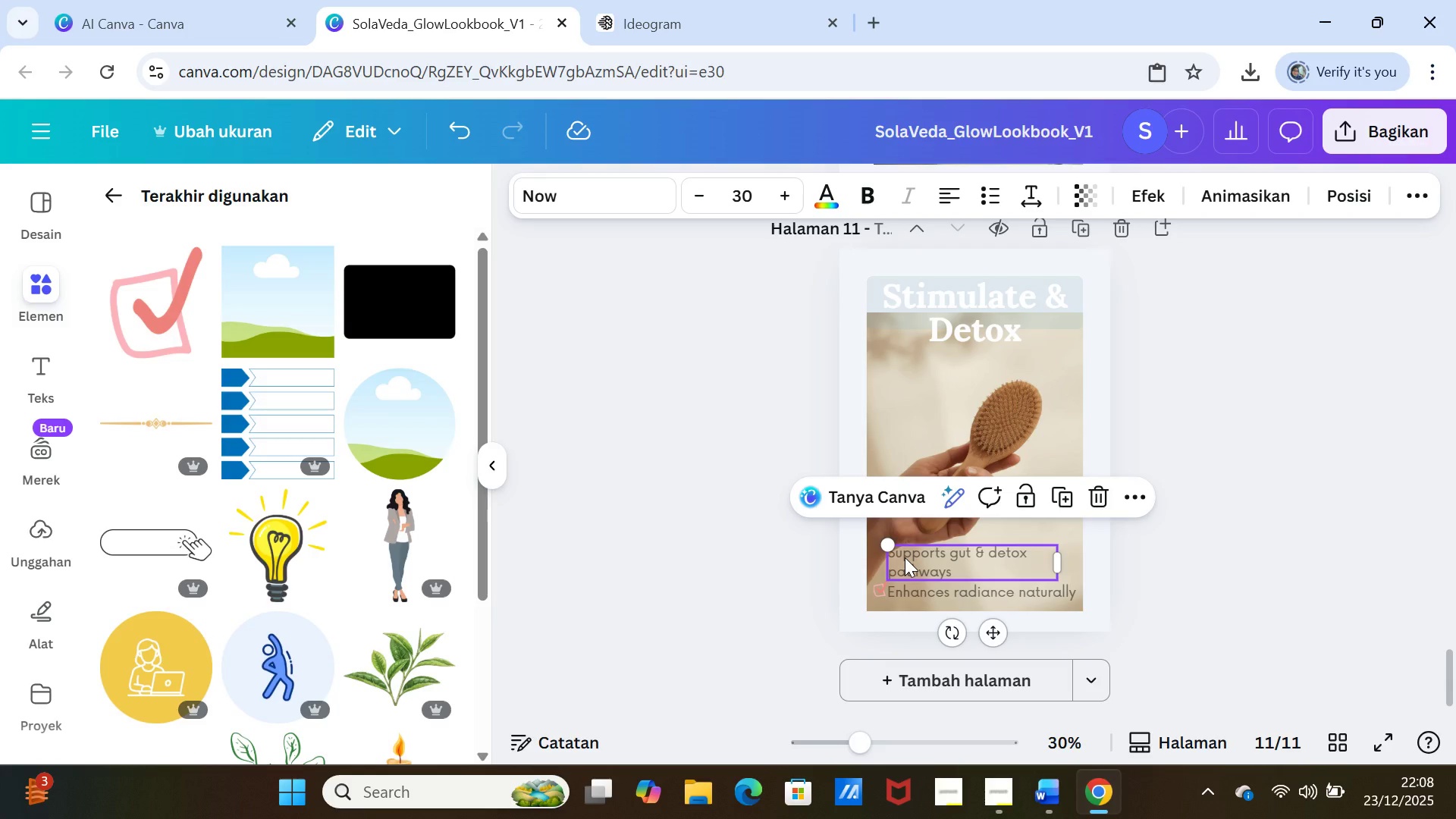 
key(Delete)
 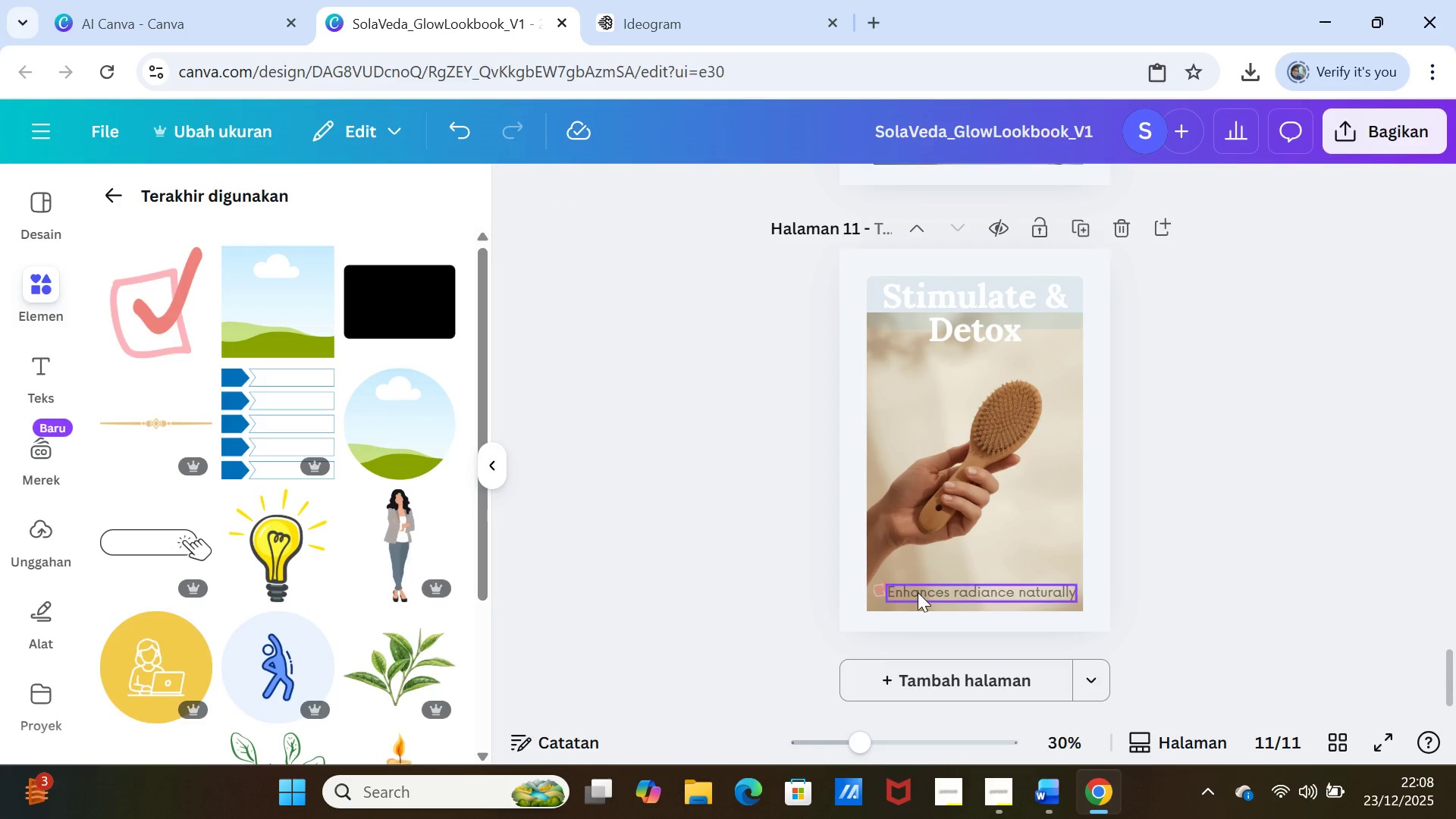 
left_click([918, 593])
 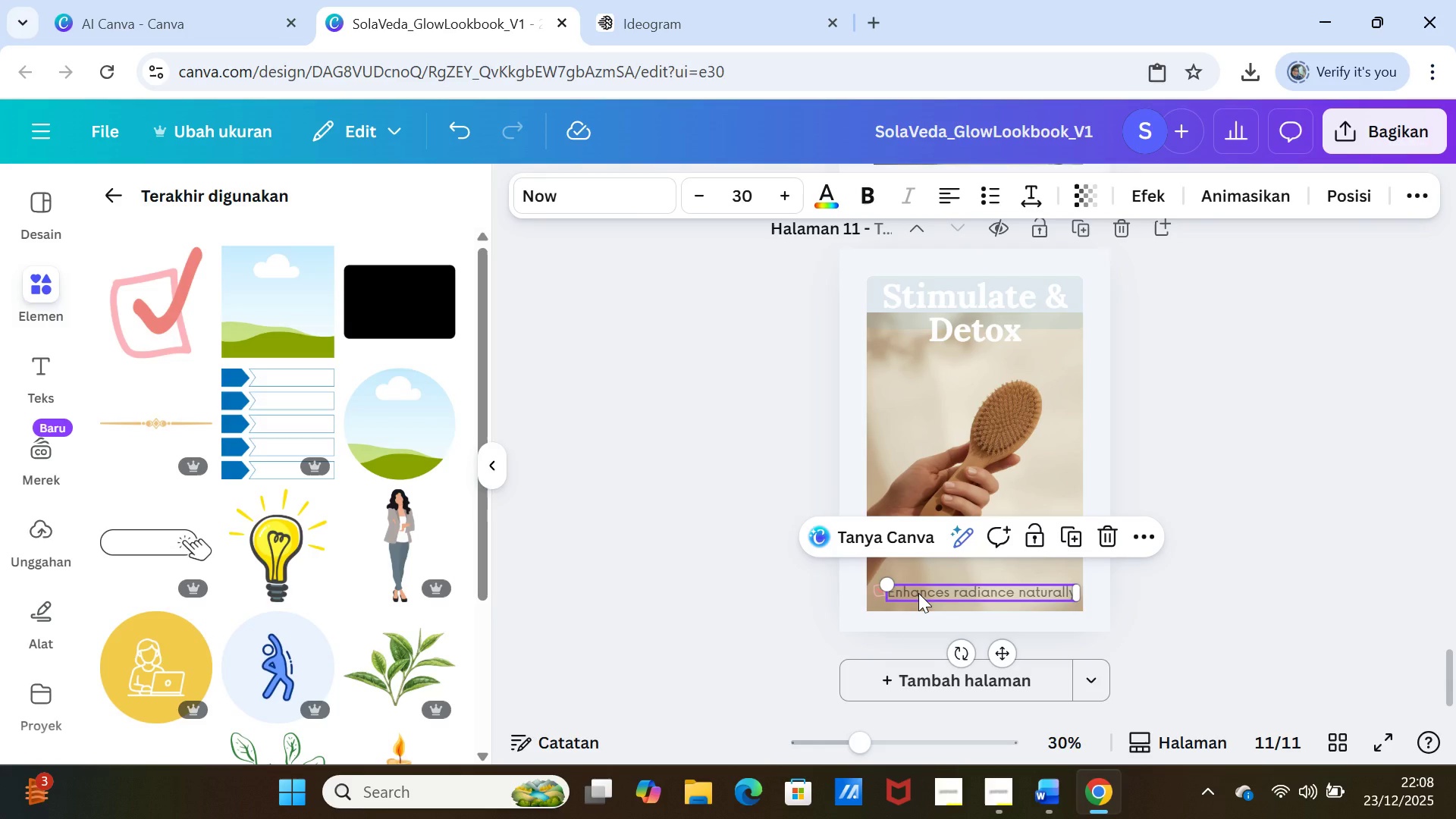 
key(Delete)
 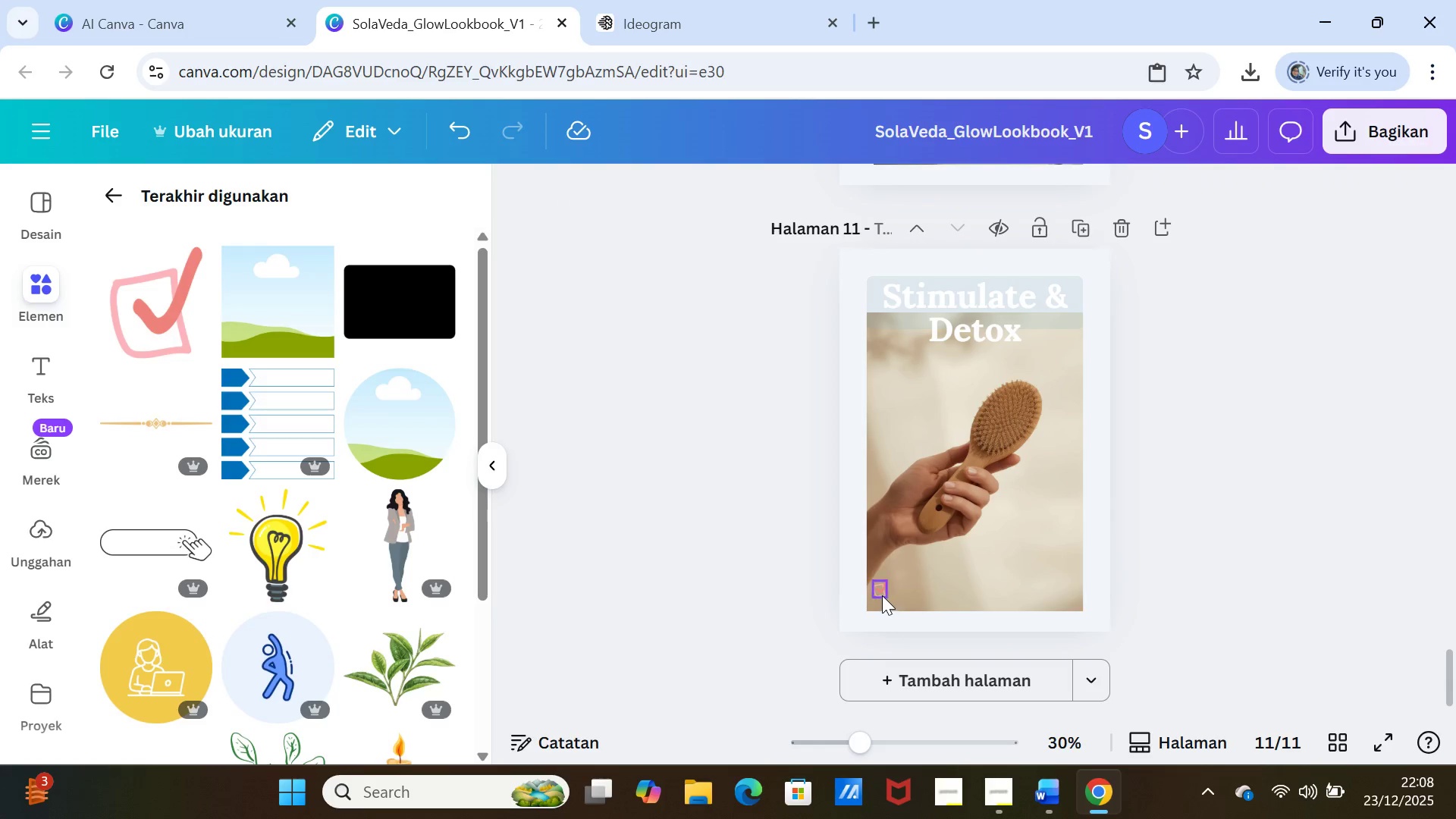 
left_click([877, 592])
 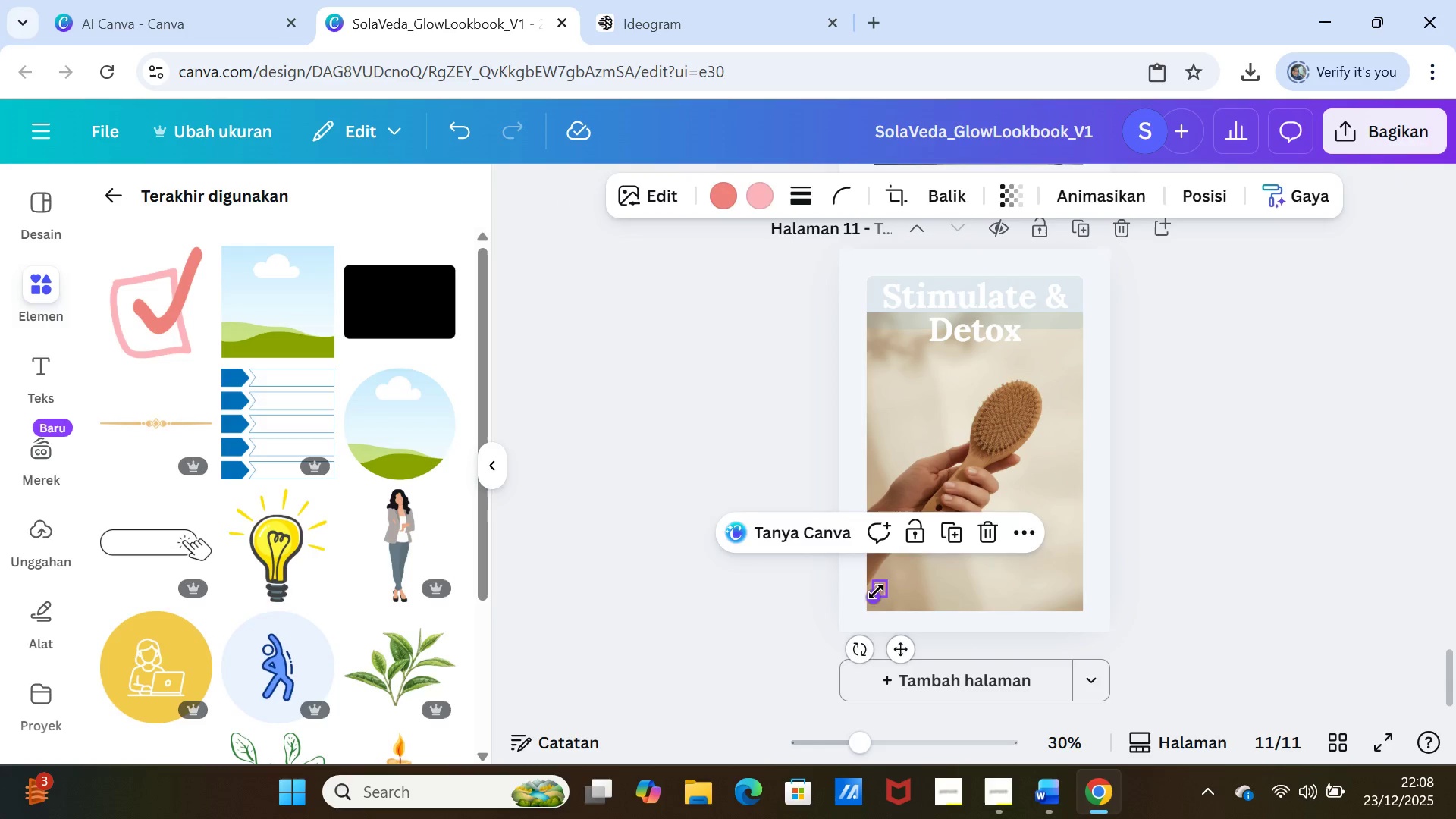 
key(Delete)
 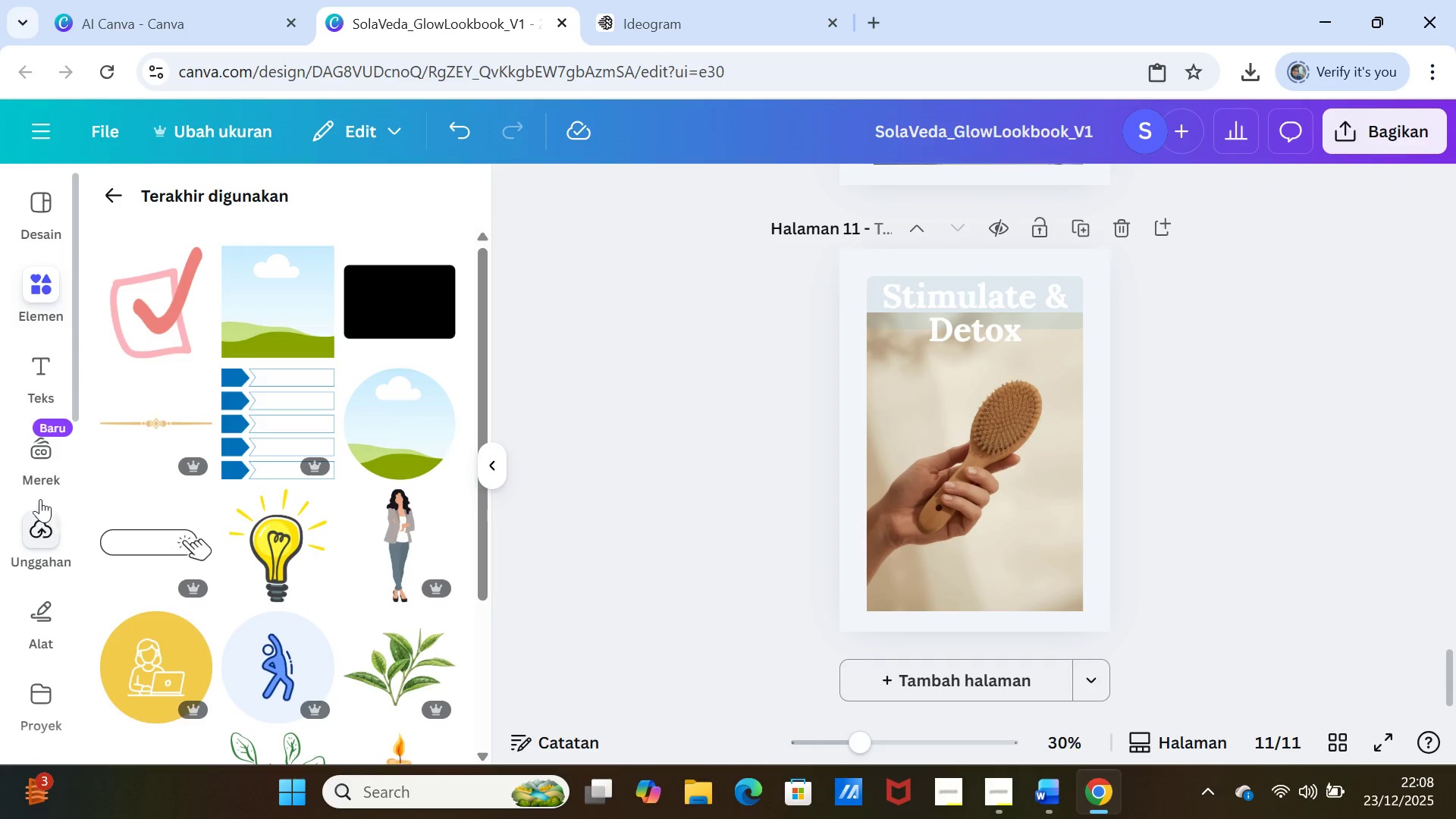 
left_click([49, 366])
 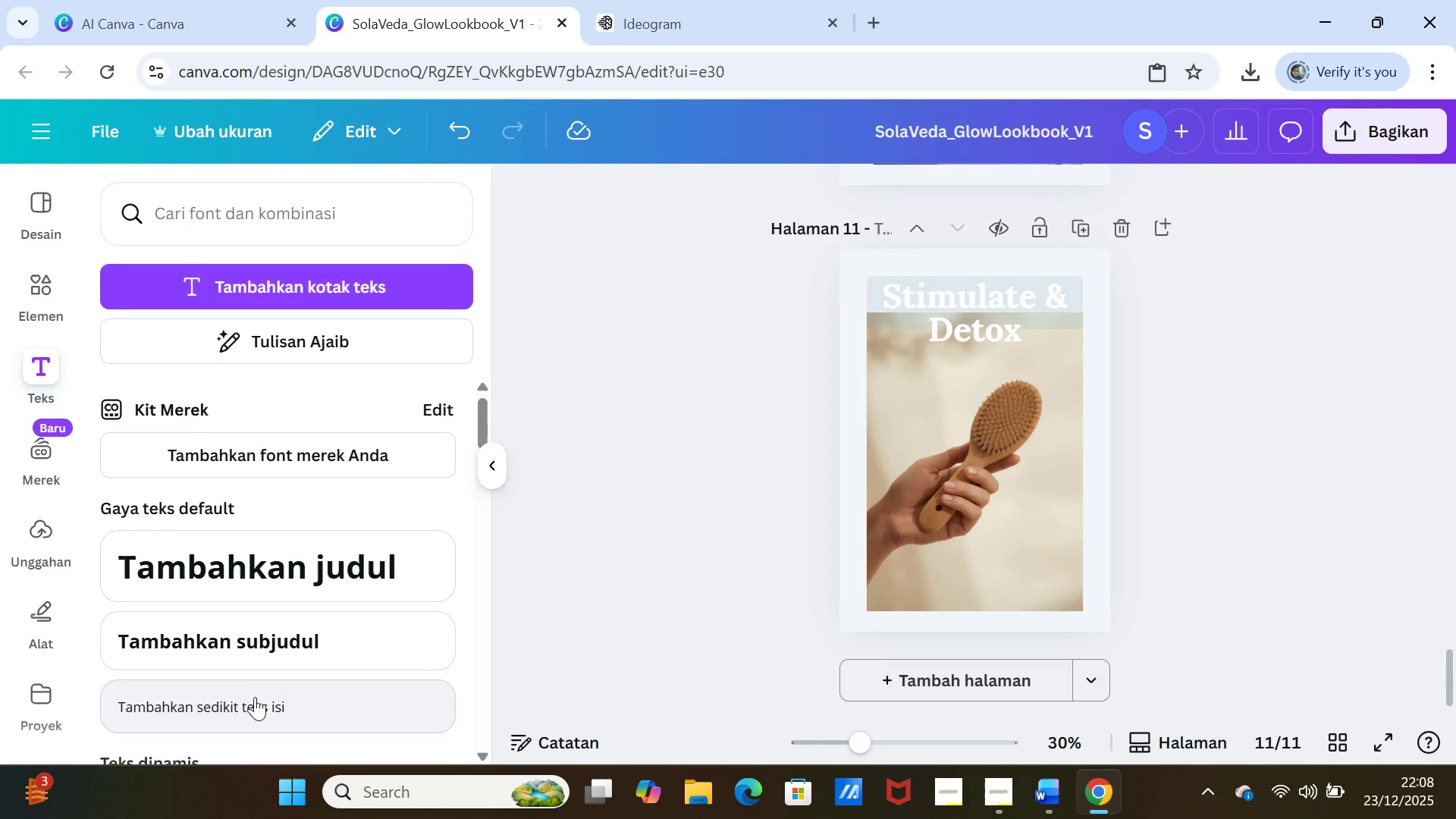 
left_click([259, 646])
 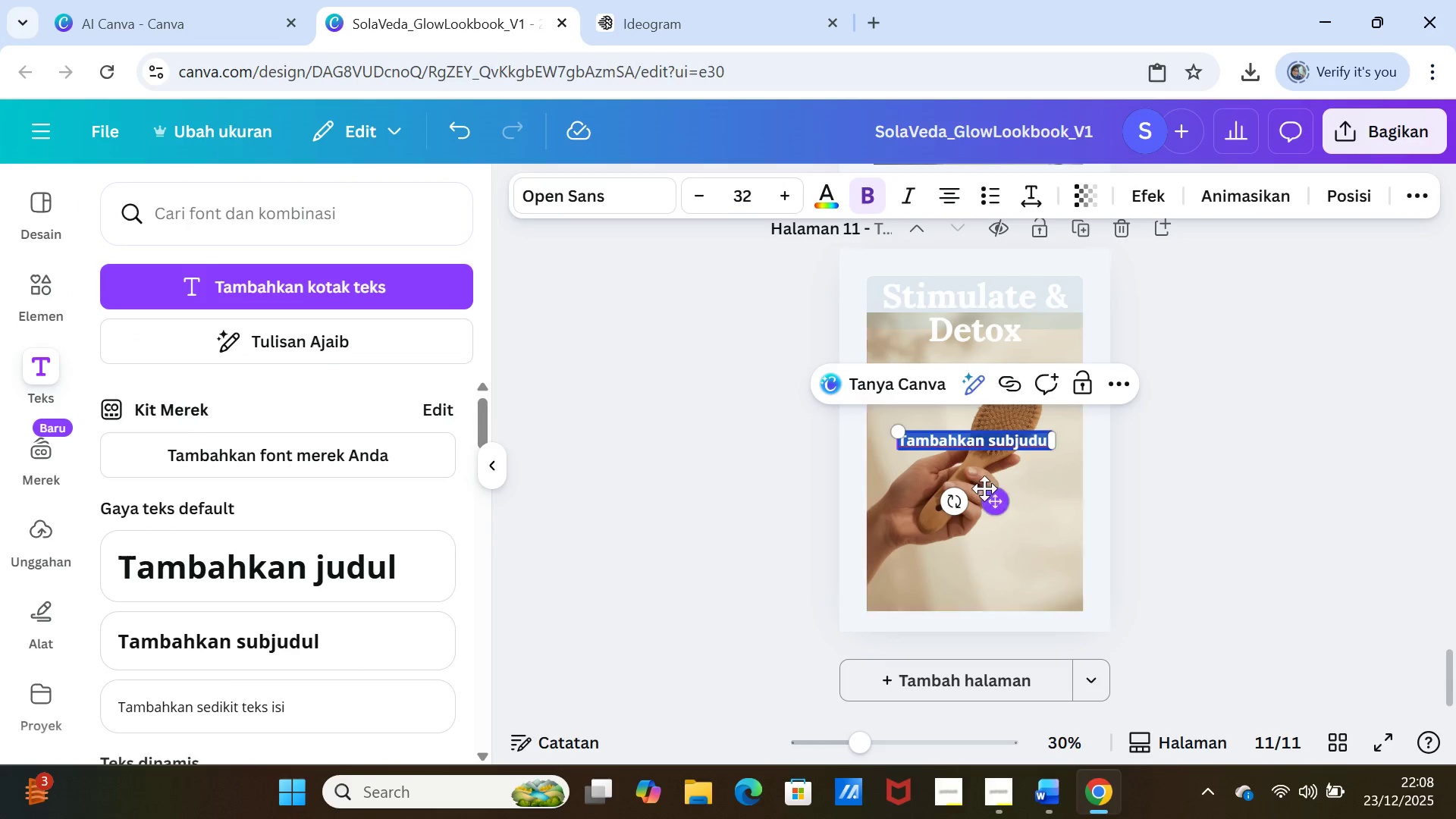 
left_click_drag(start_coordinate=[992, 501], to_coordinate=[990, 607])
 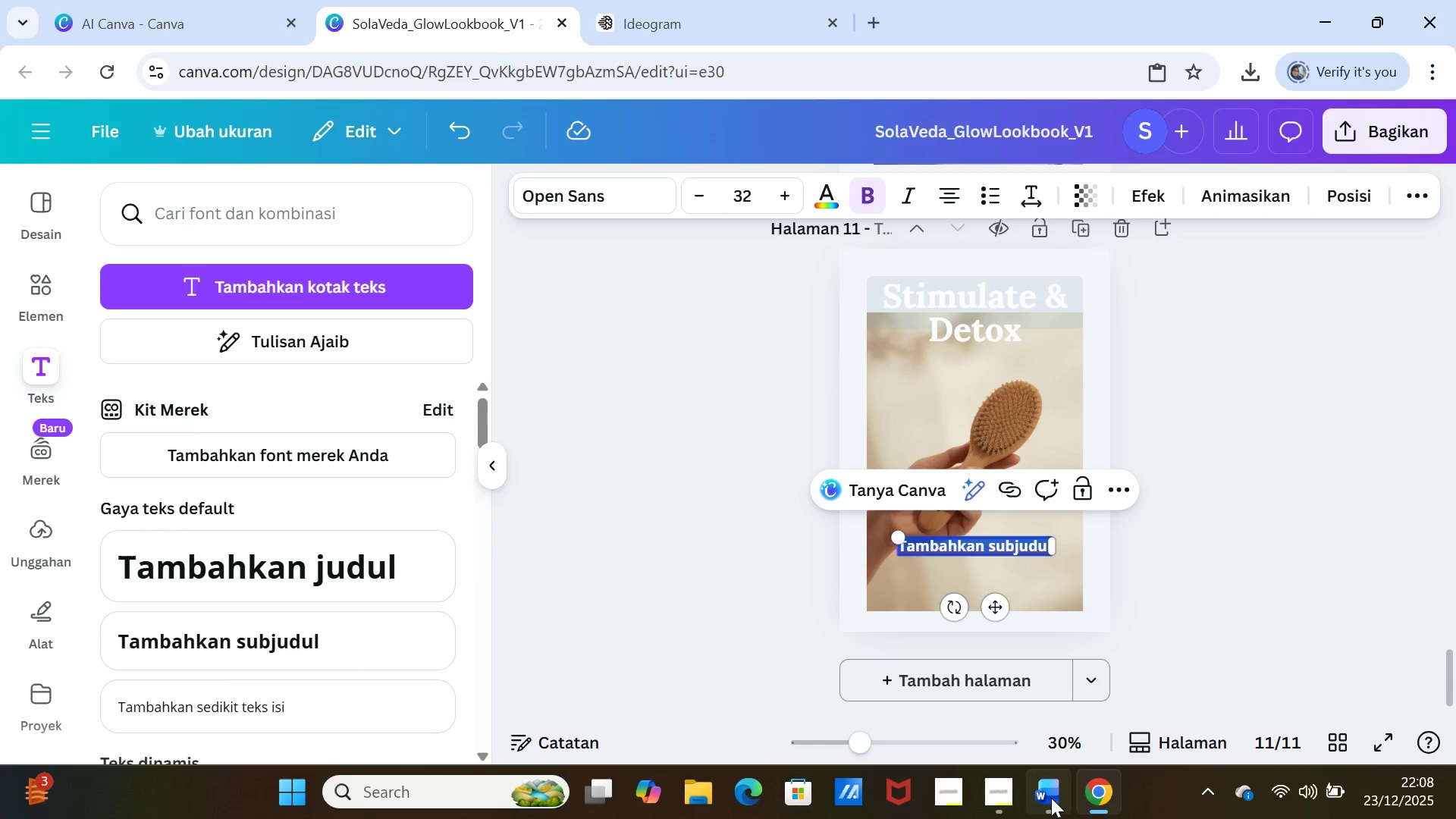 
left_click([1048, 798])
 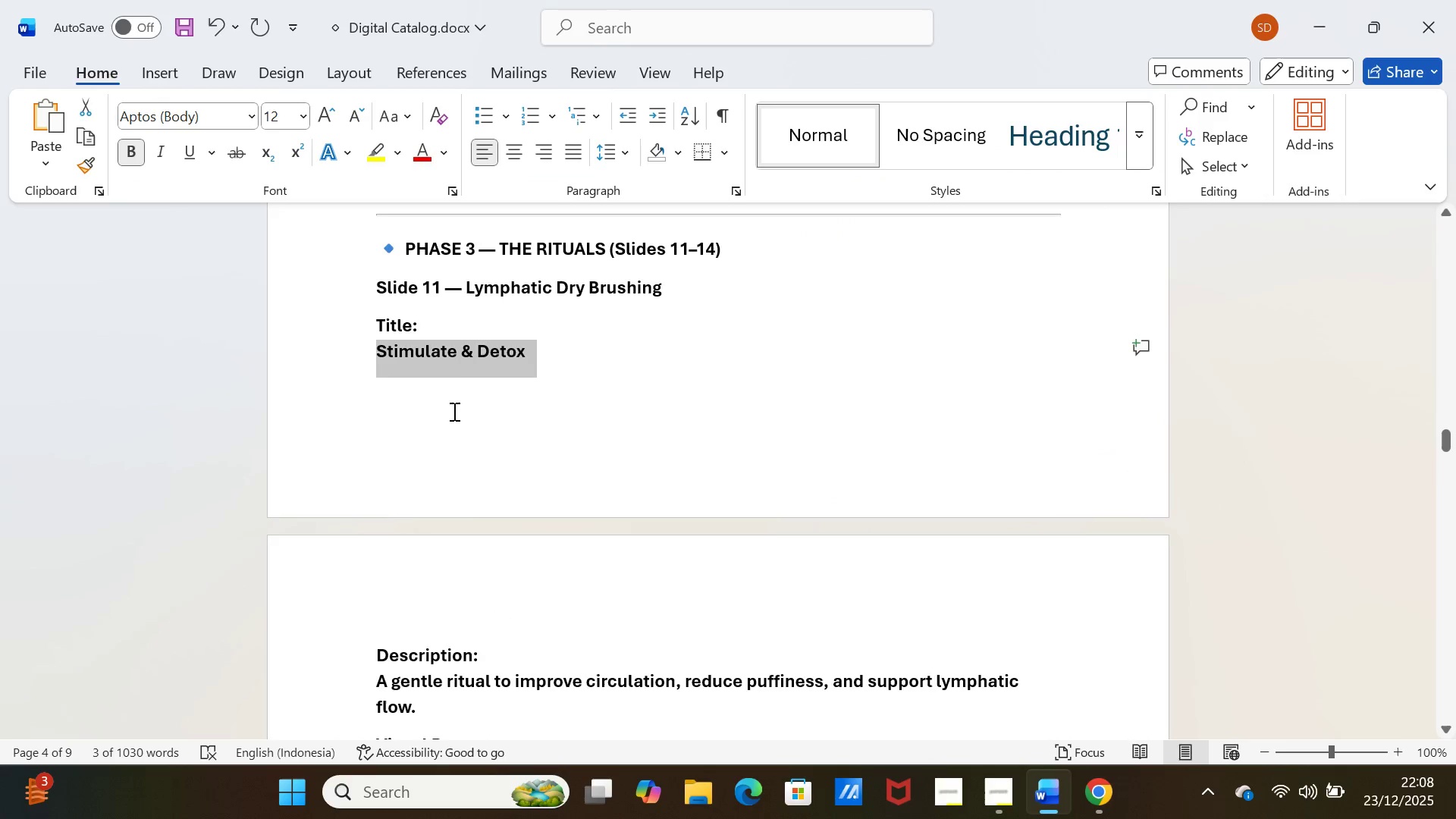 
scroll: coordinate [472, 554], scroll_direction: down, amount: 2.0
 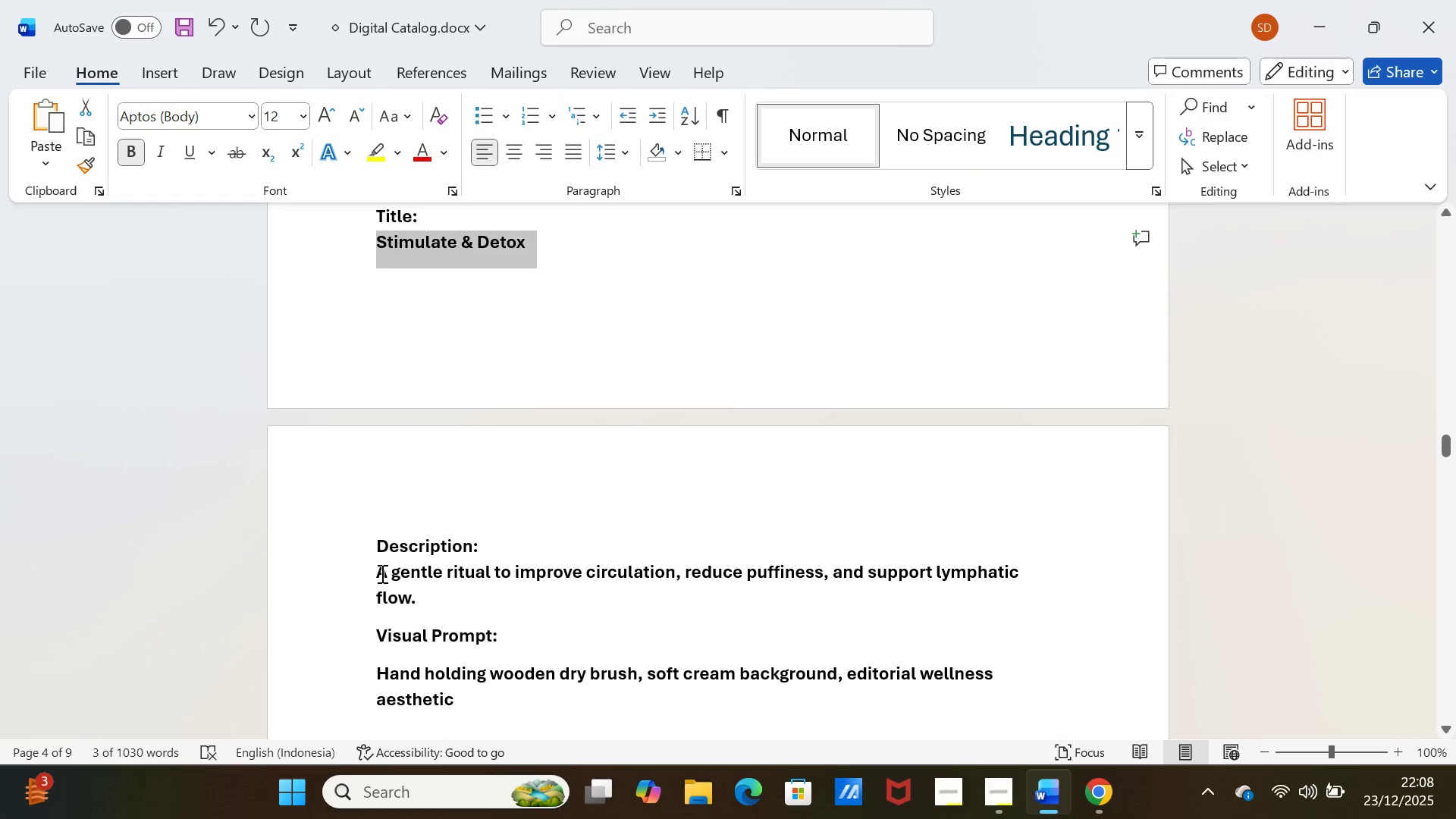 
left_click_drag(start_coordinate=[381, 573], to_coordinate=[417, 598])
 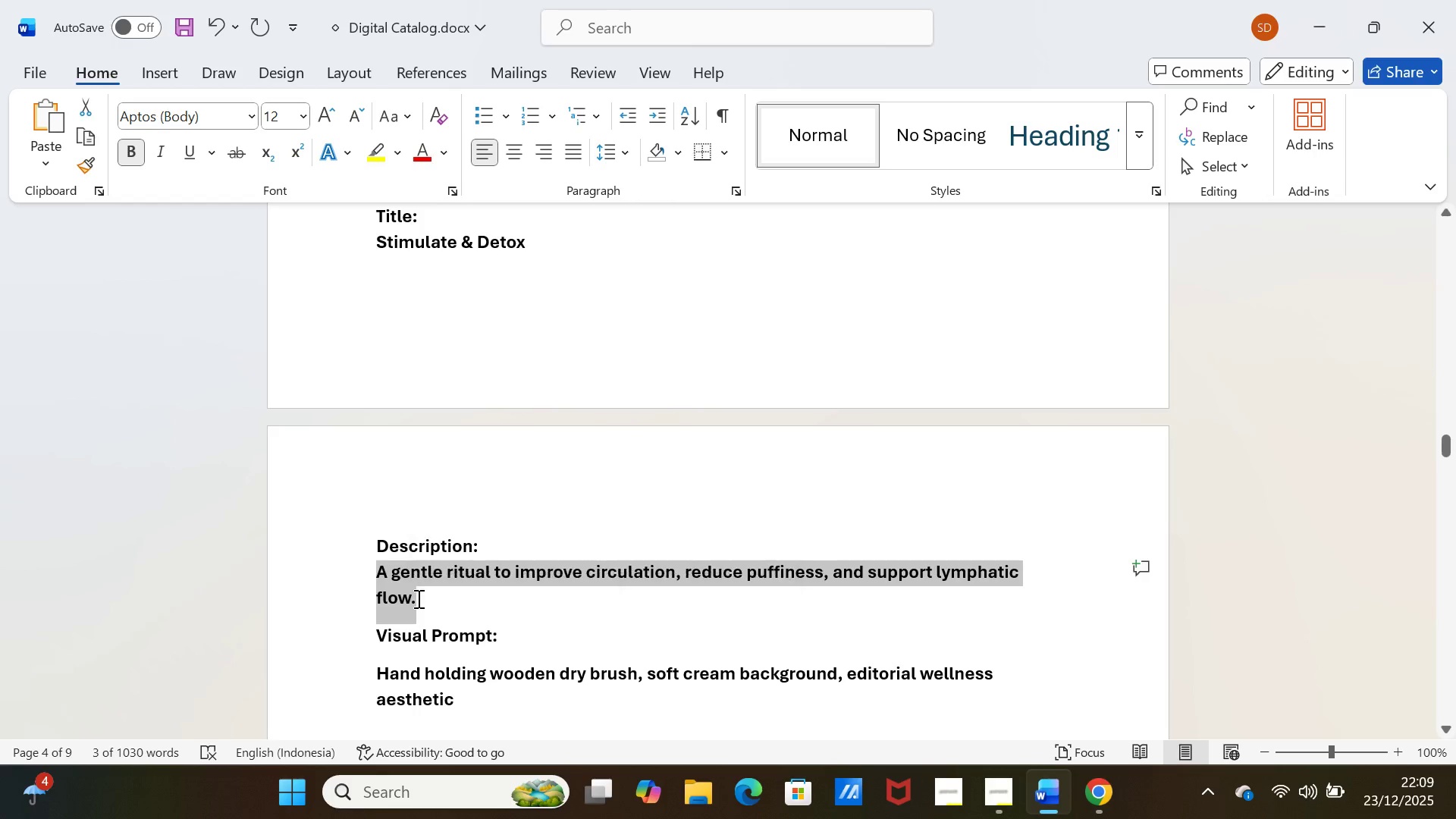 
key(Control+C)
 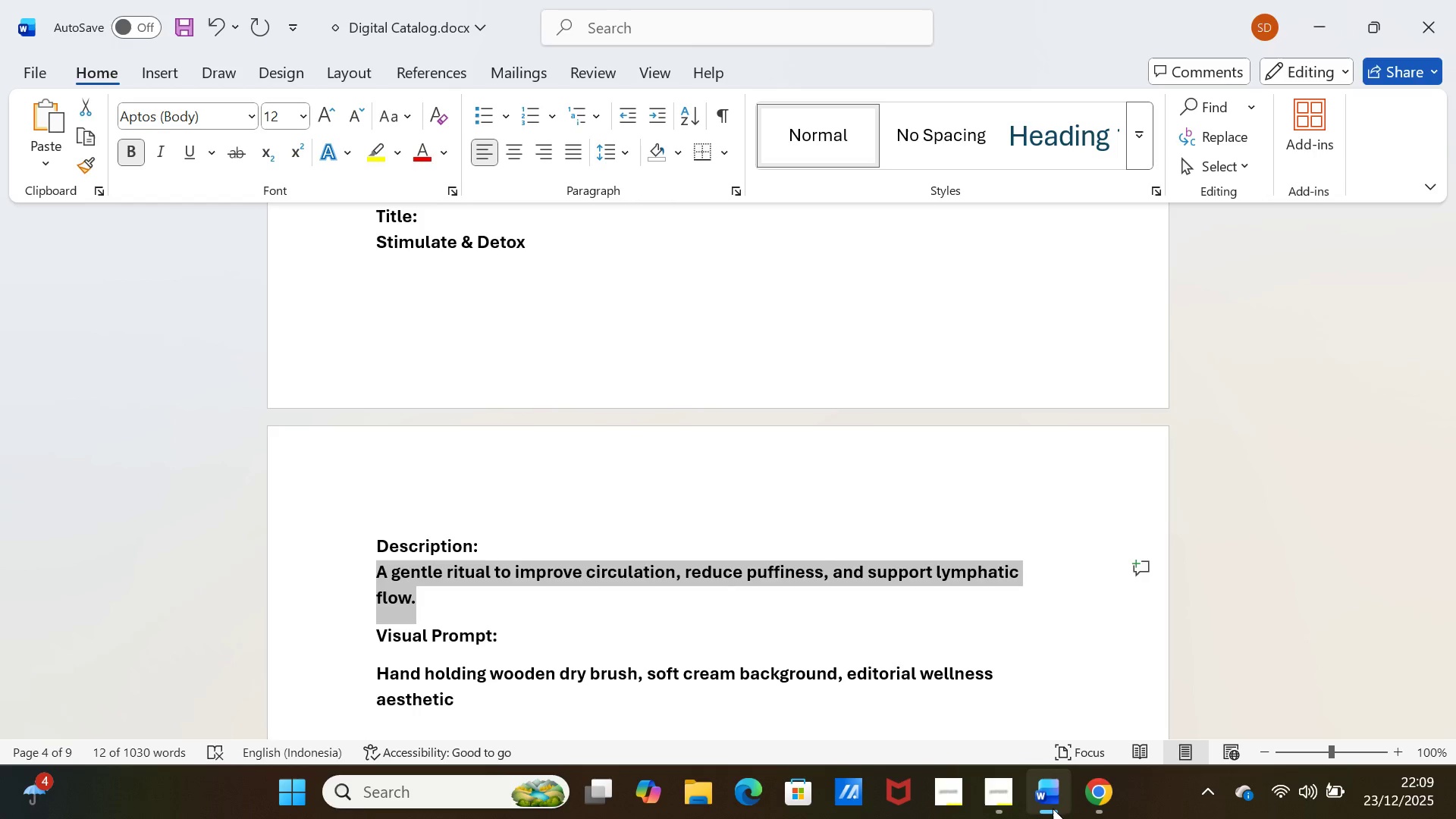 
left_click([1053, 808])
 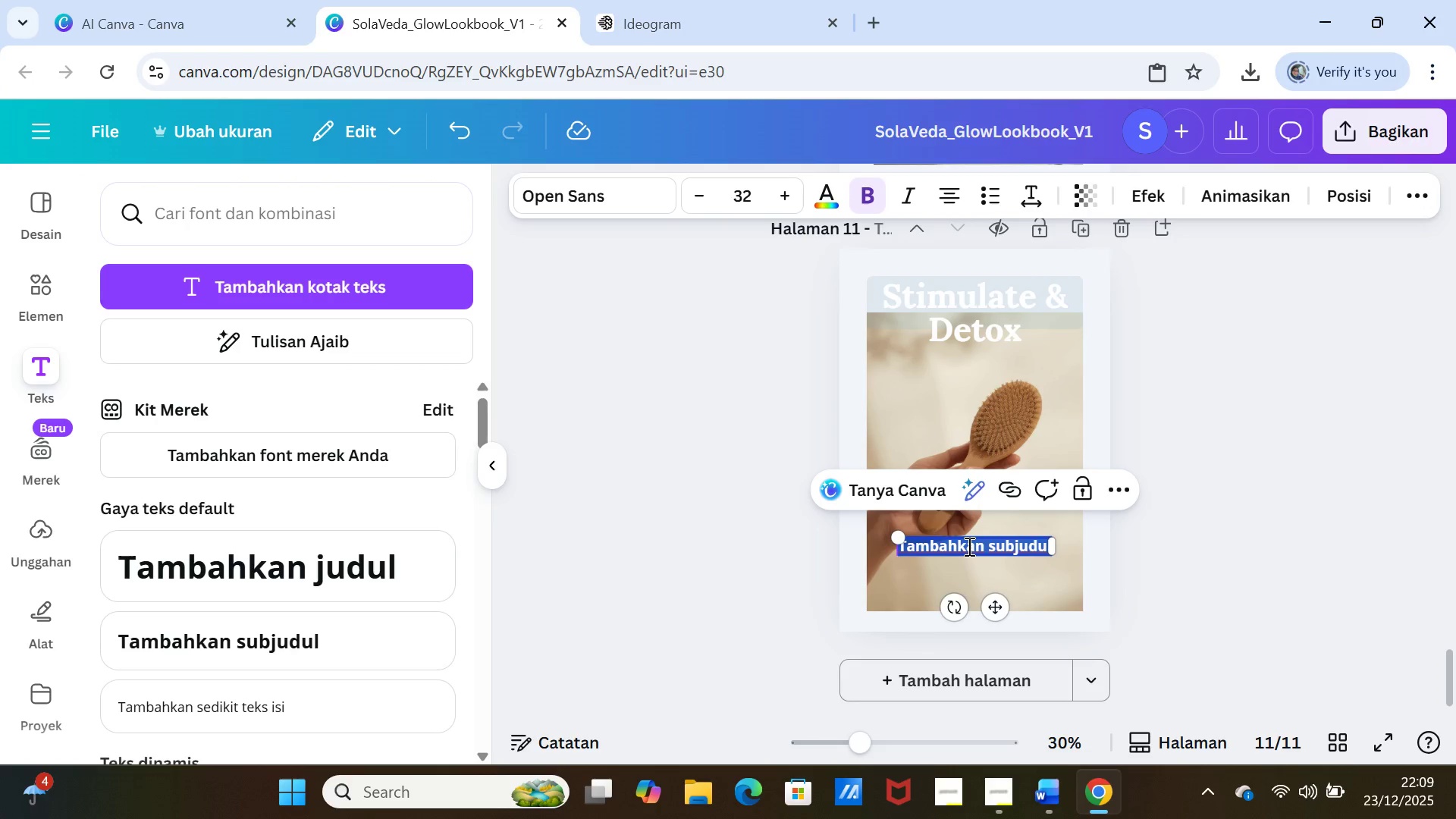 
key(Control+V)
 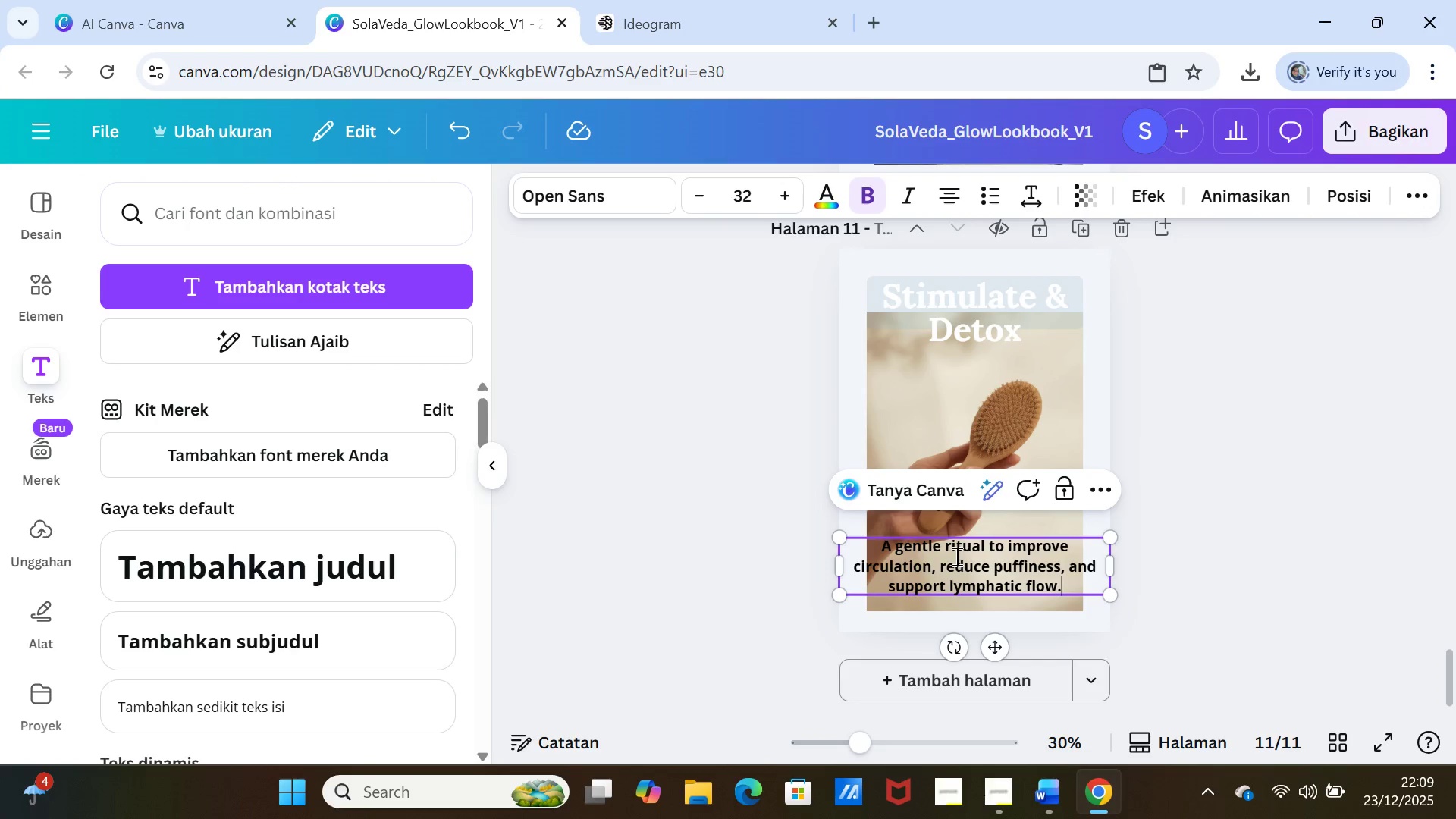 
double_click([956, 554])
 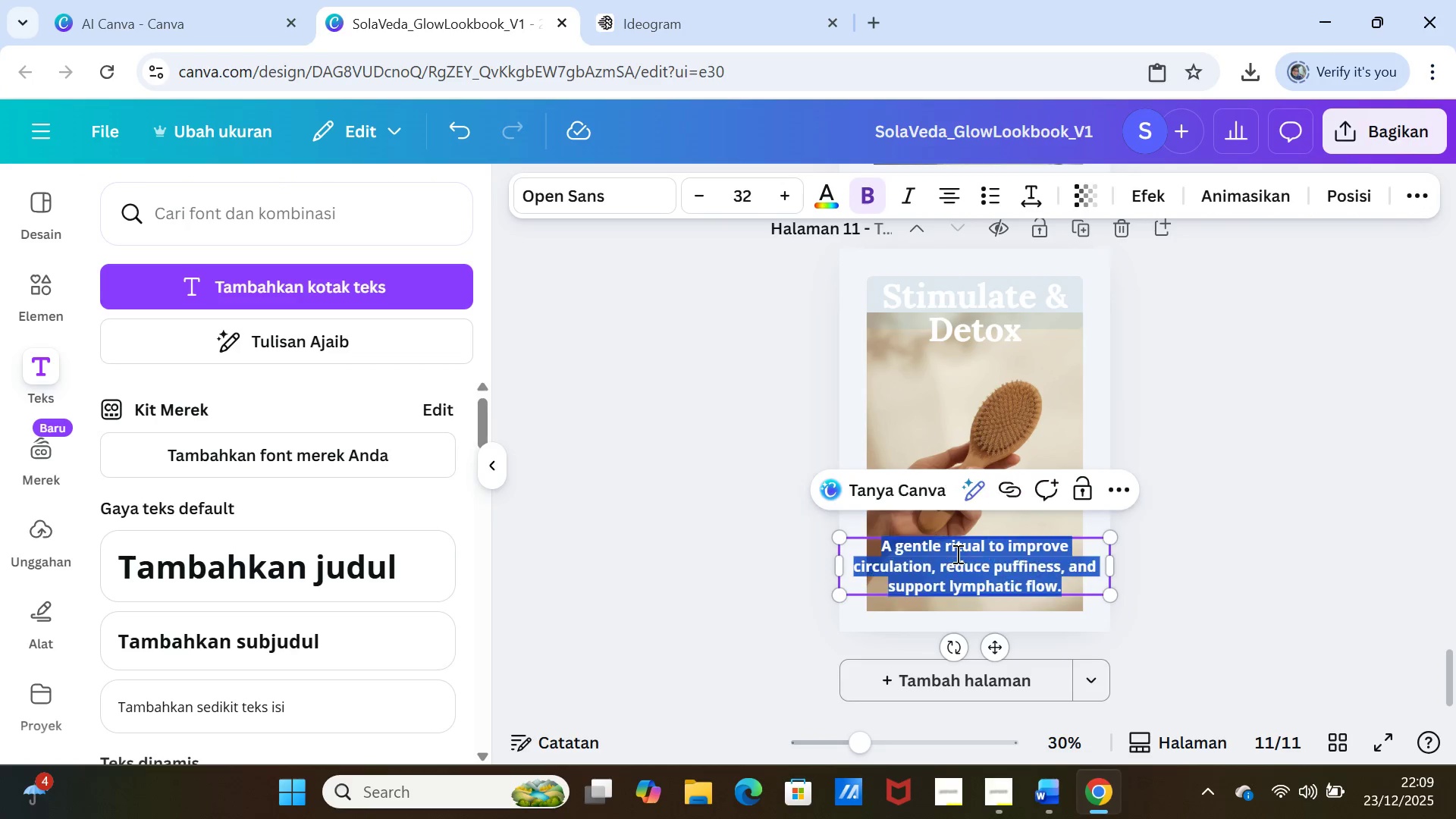 
triple_click([956, 554])
 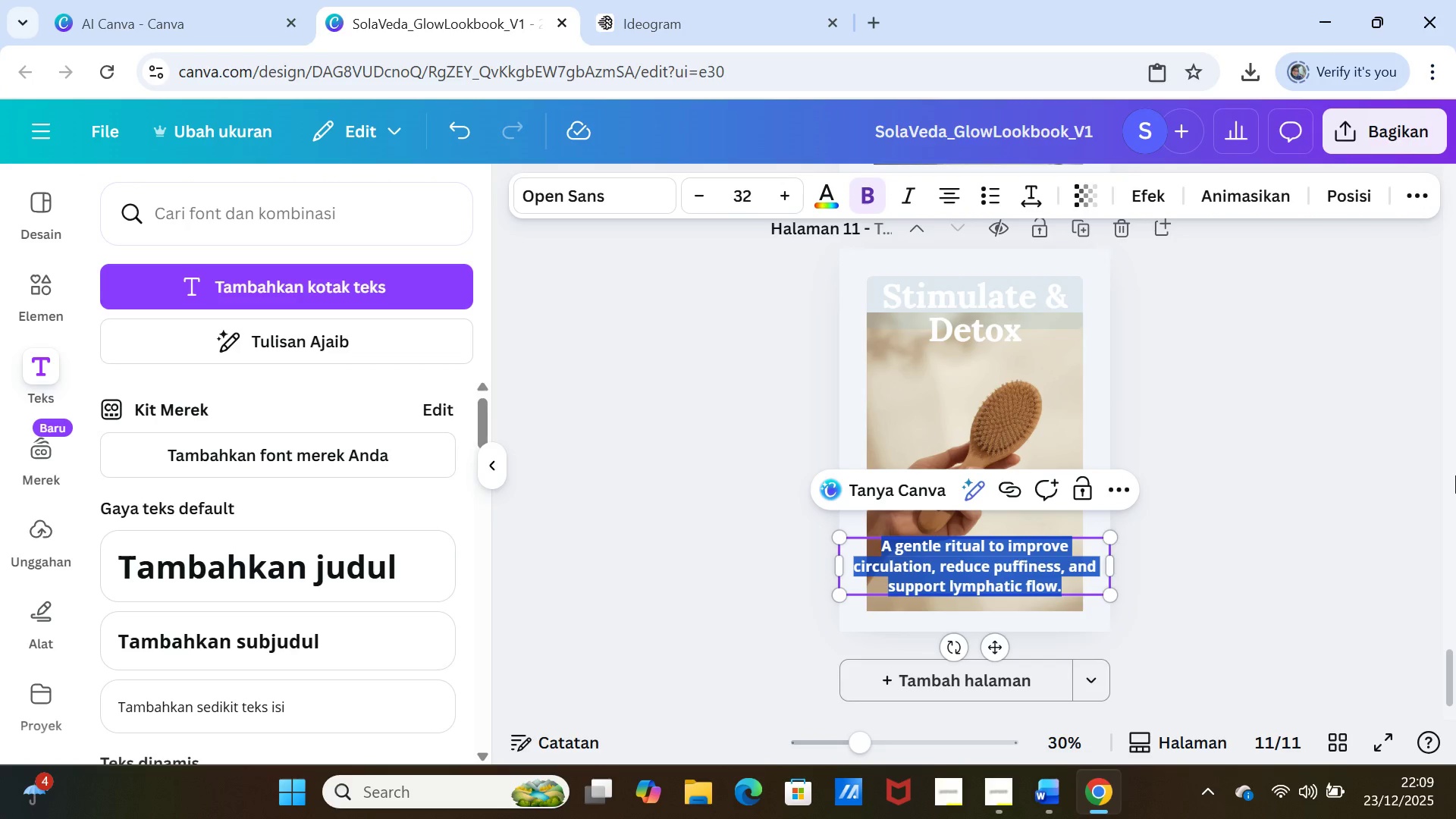 
scroll: coordinate [1455, 475], scroll_direction: up, amount: 3.0
 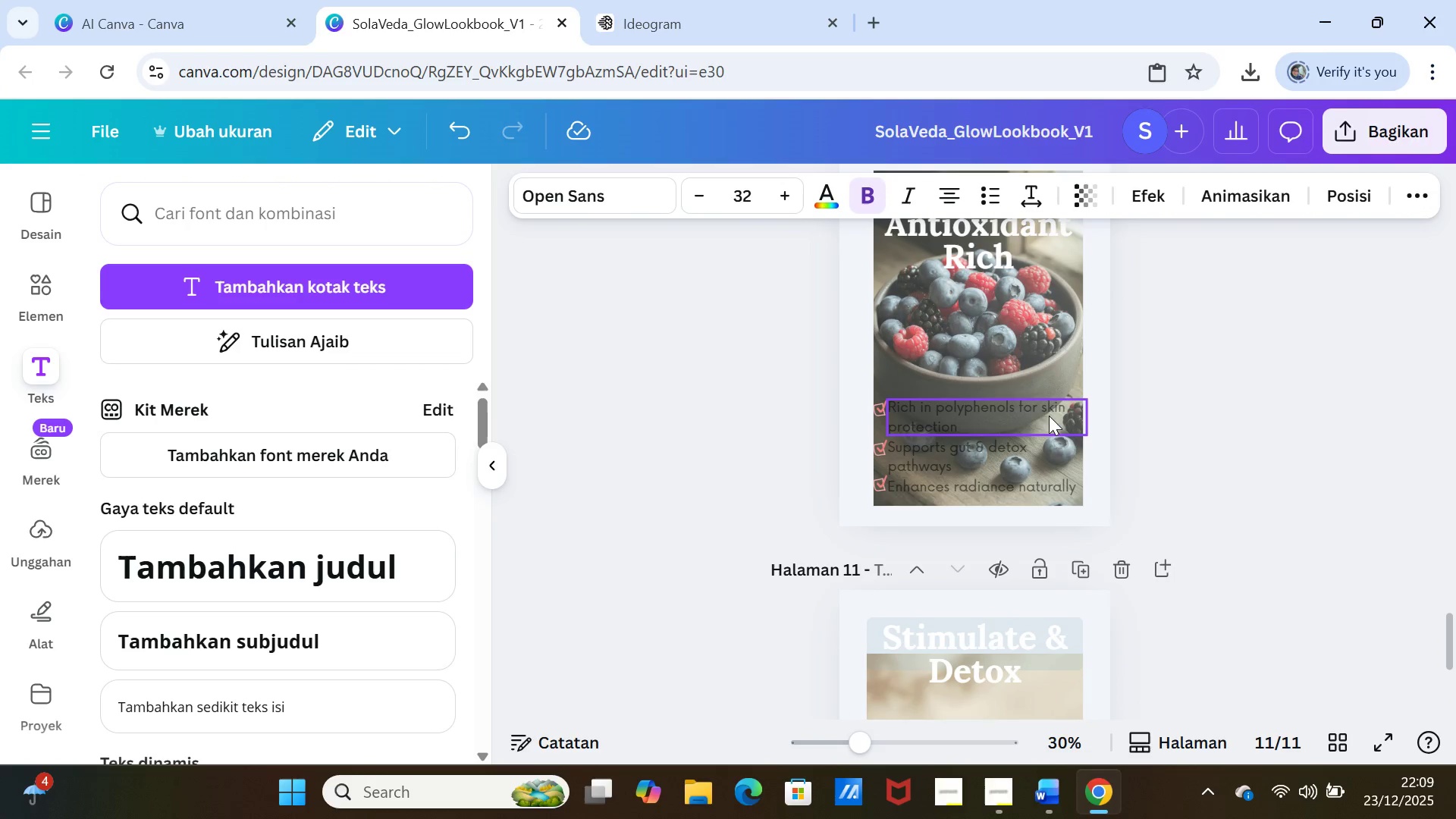 
left_click([1043, 413])
 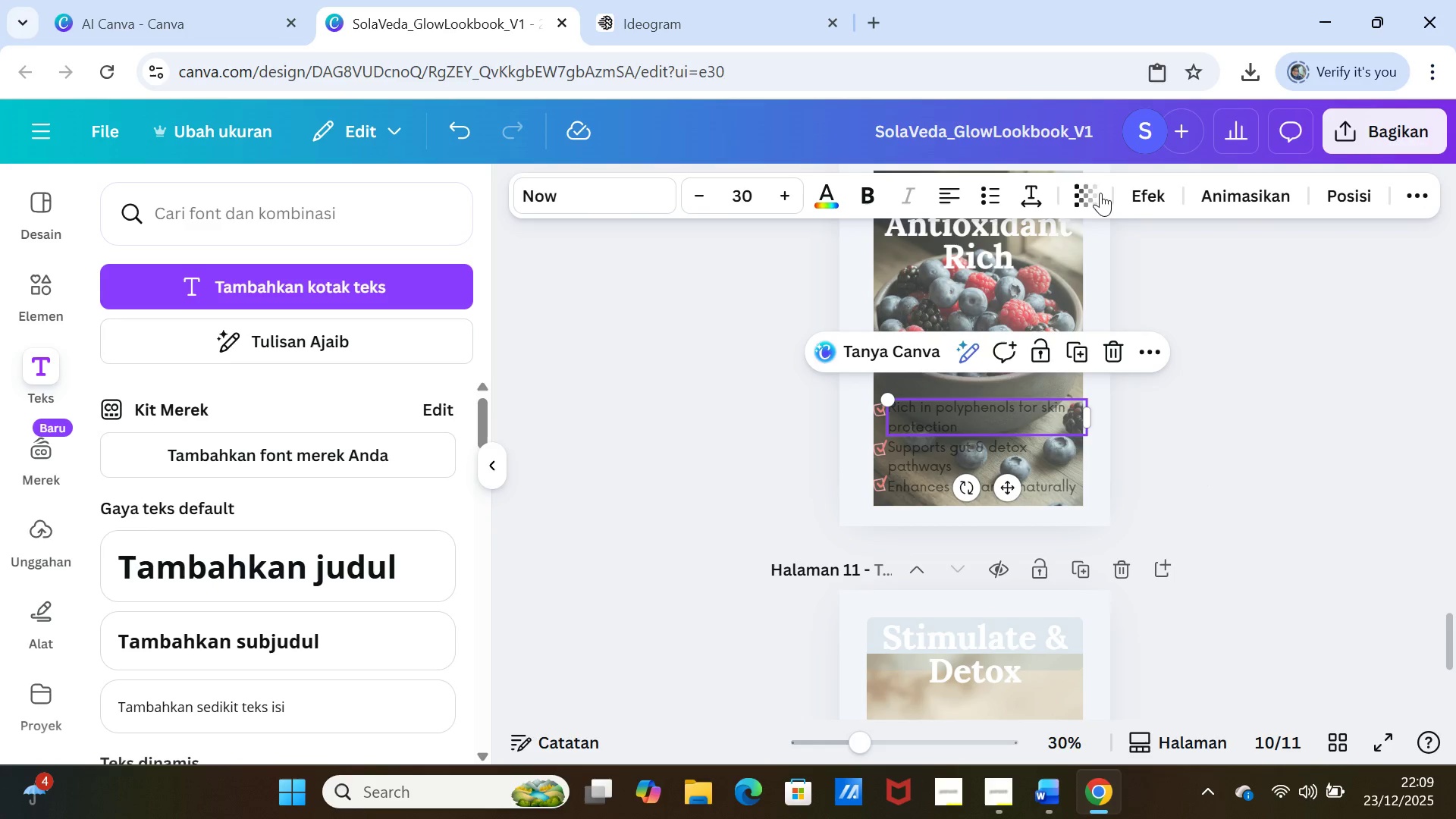 
left_click([1094, 191])
 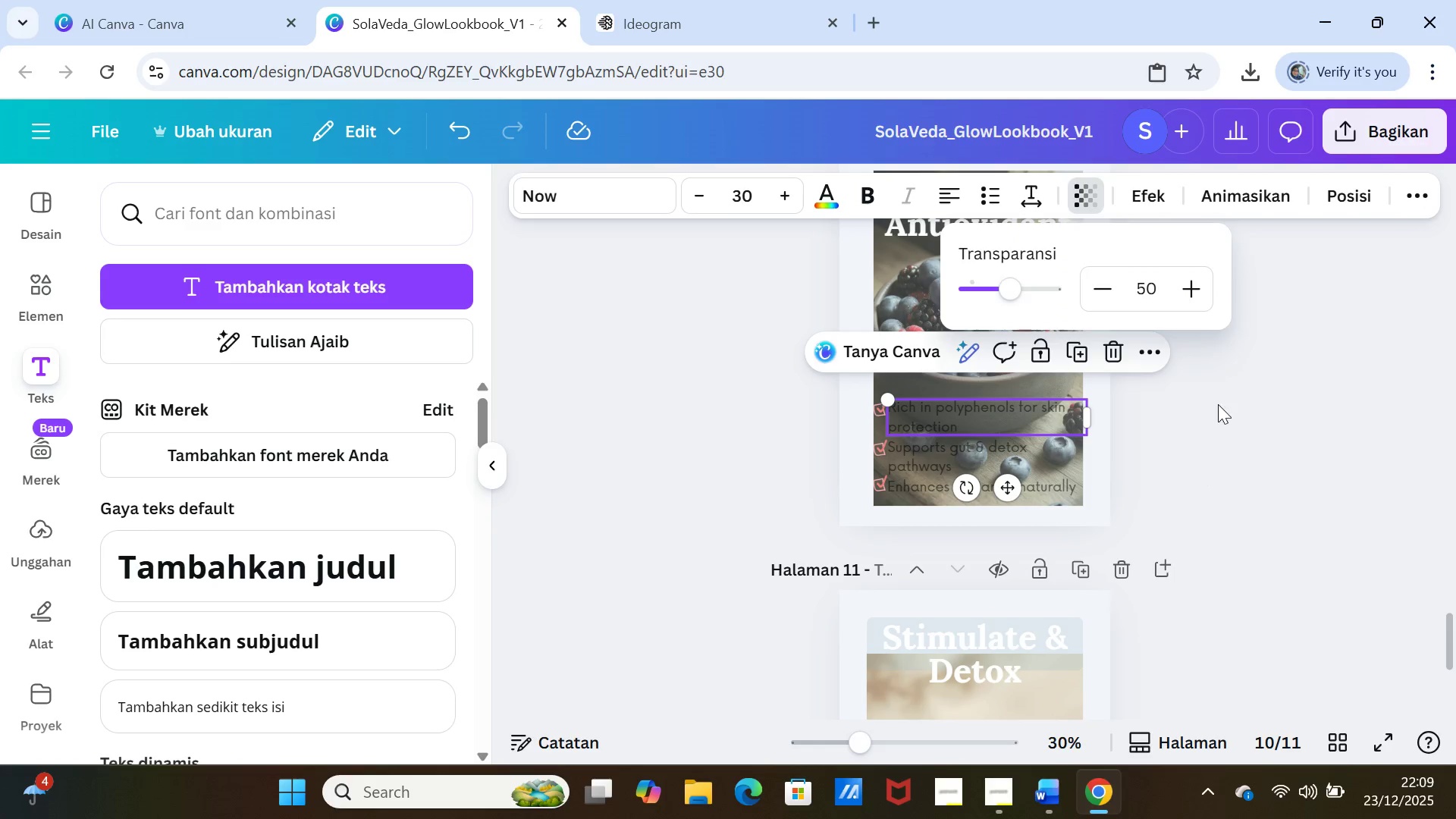 
left_click([1219, 406])
 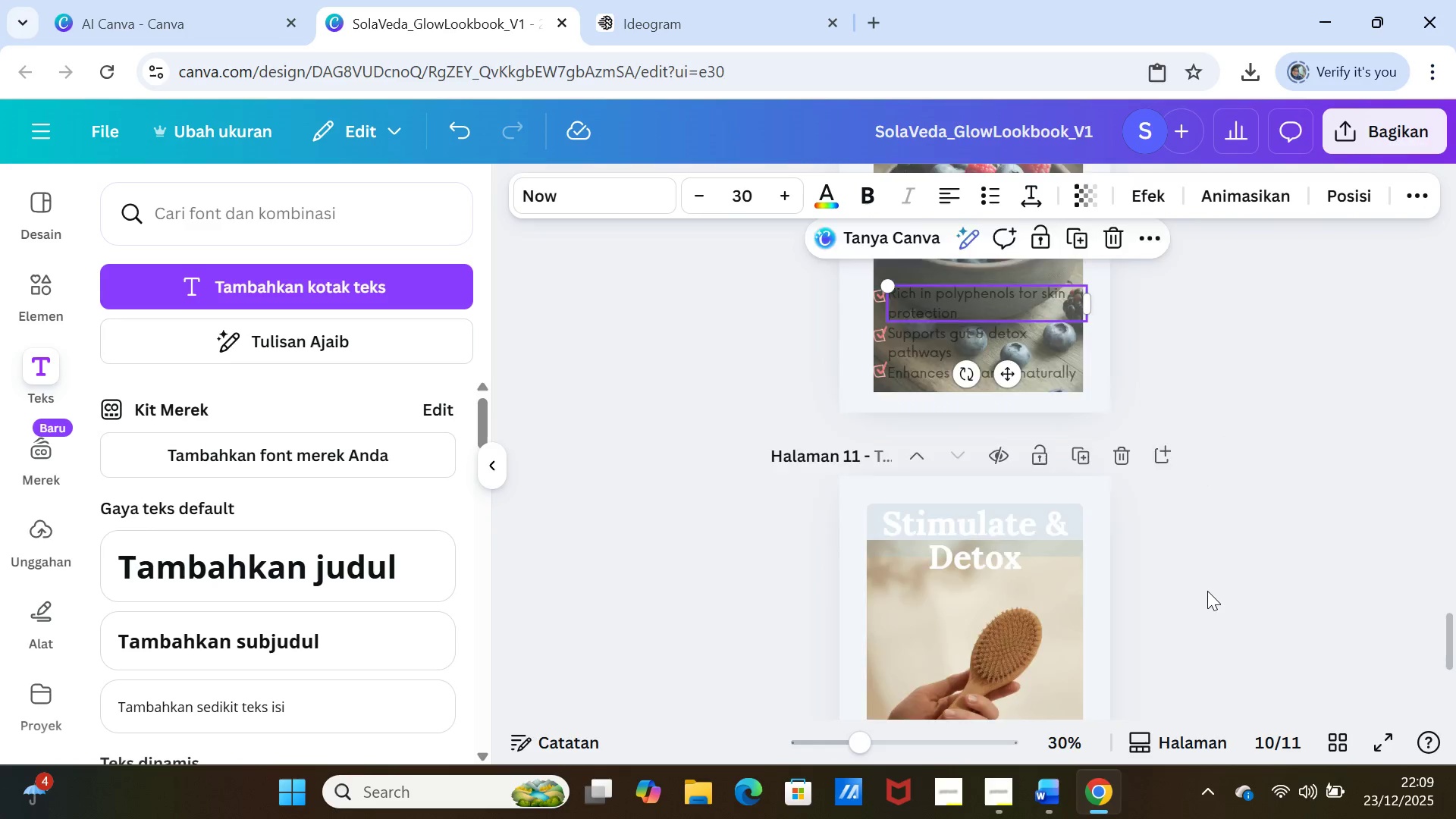 
scroll: coordinate [1207, 591], scroll_direction: down, amount: 5.0
 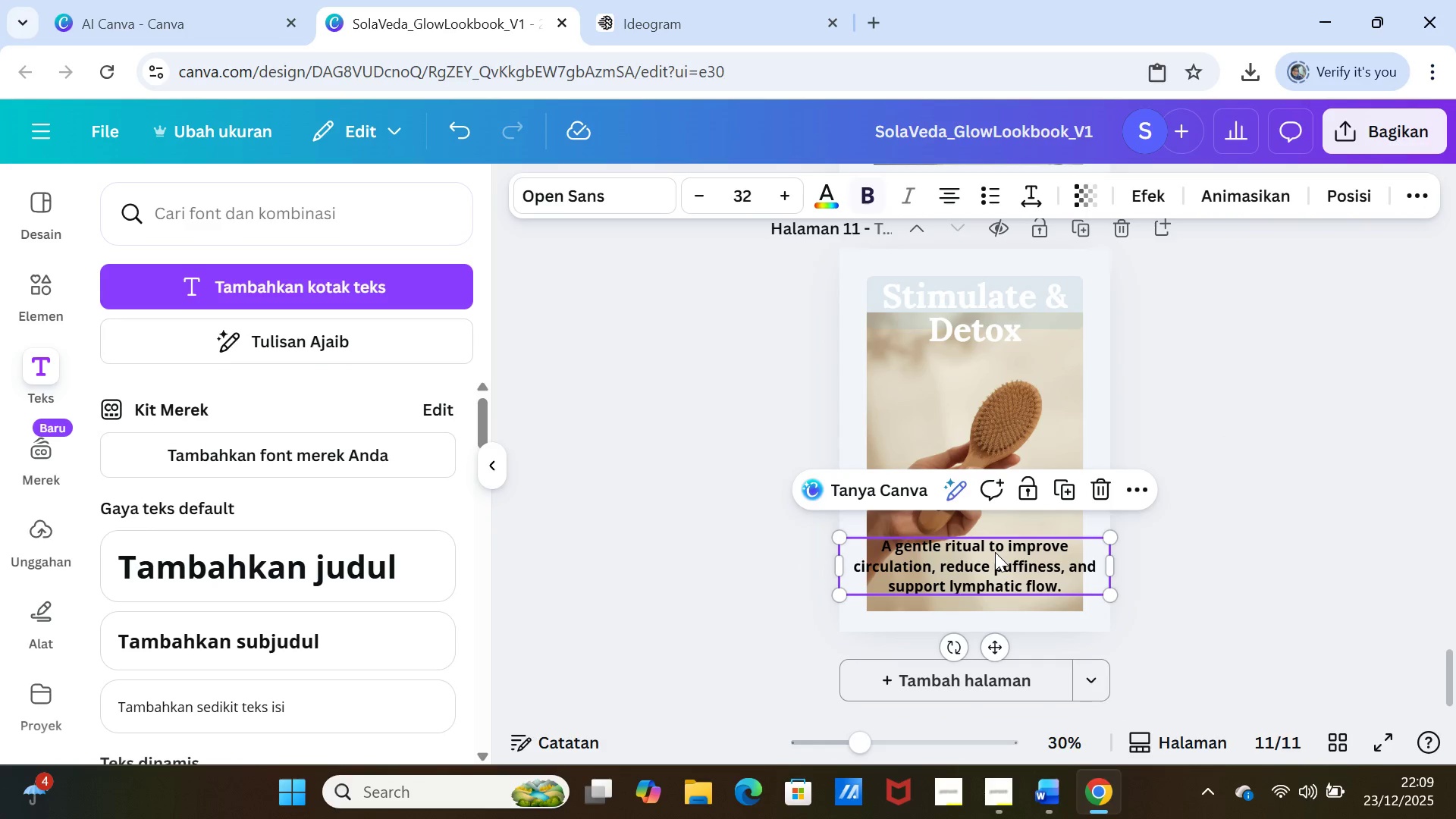 
double_click([995, 552])
 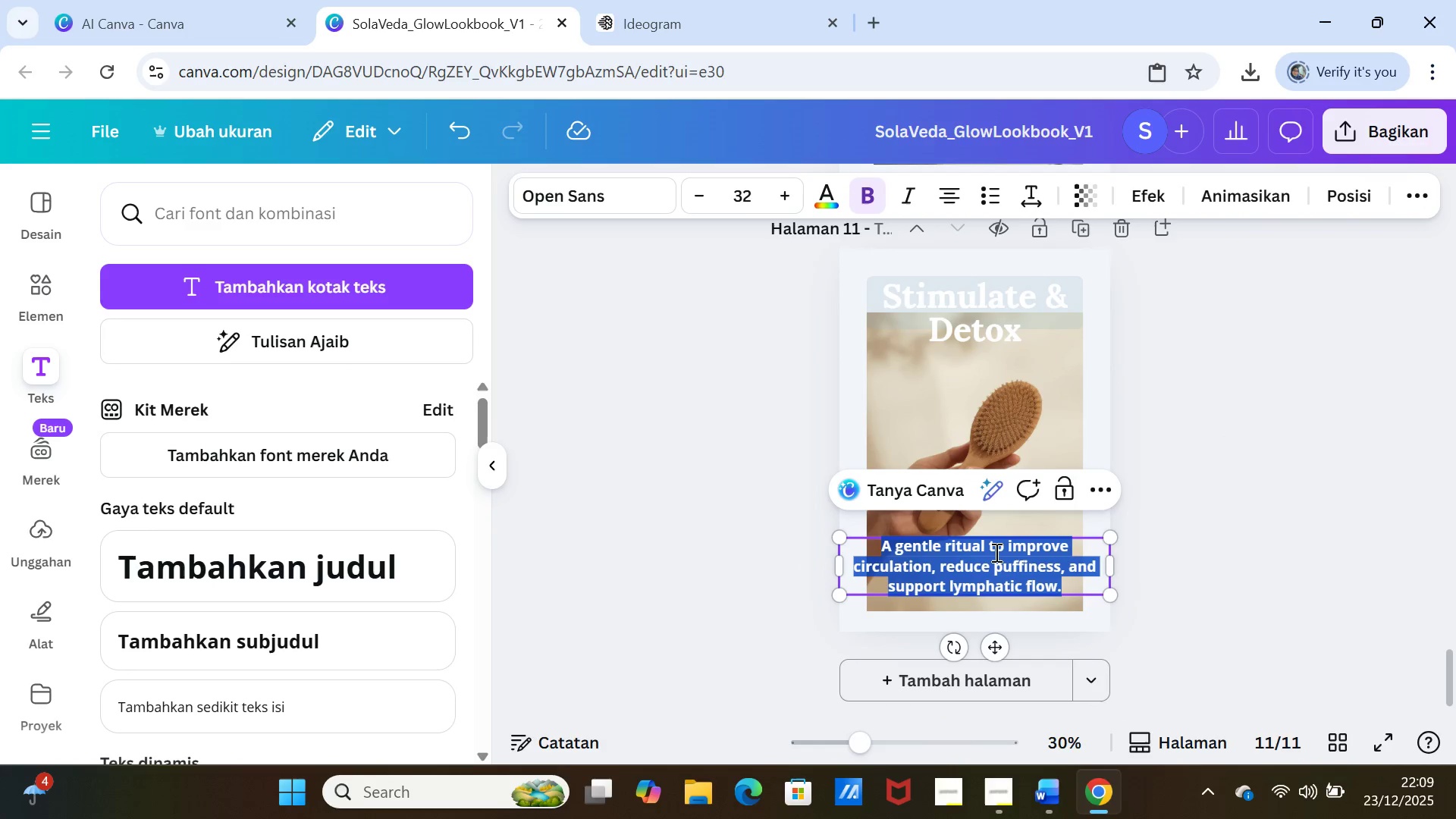 
triple_click([995, 552])
 